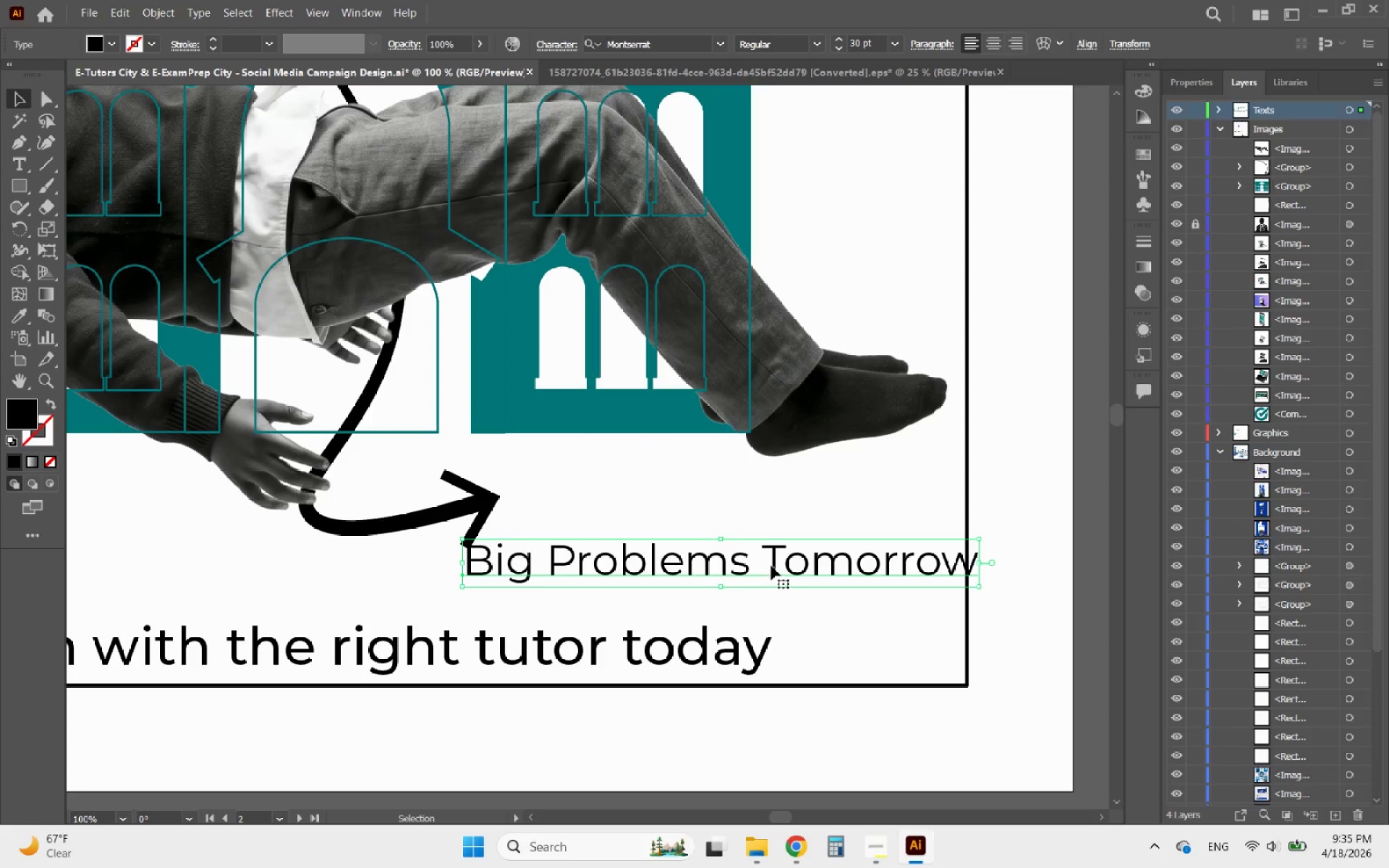 
double_click([773, 566])
 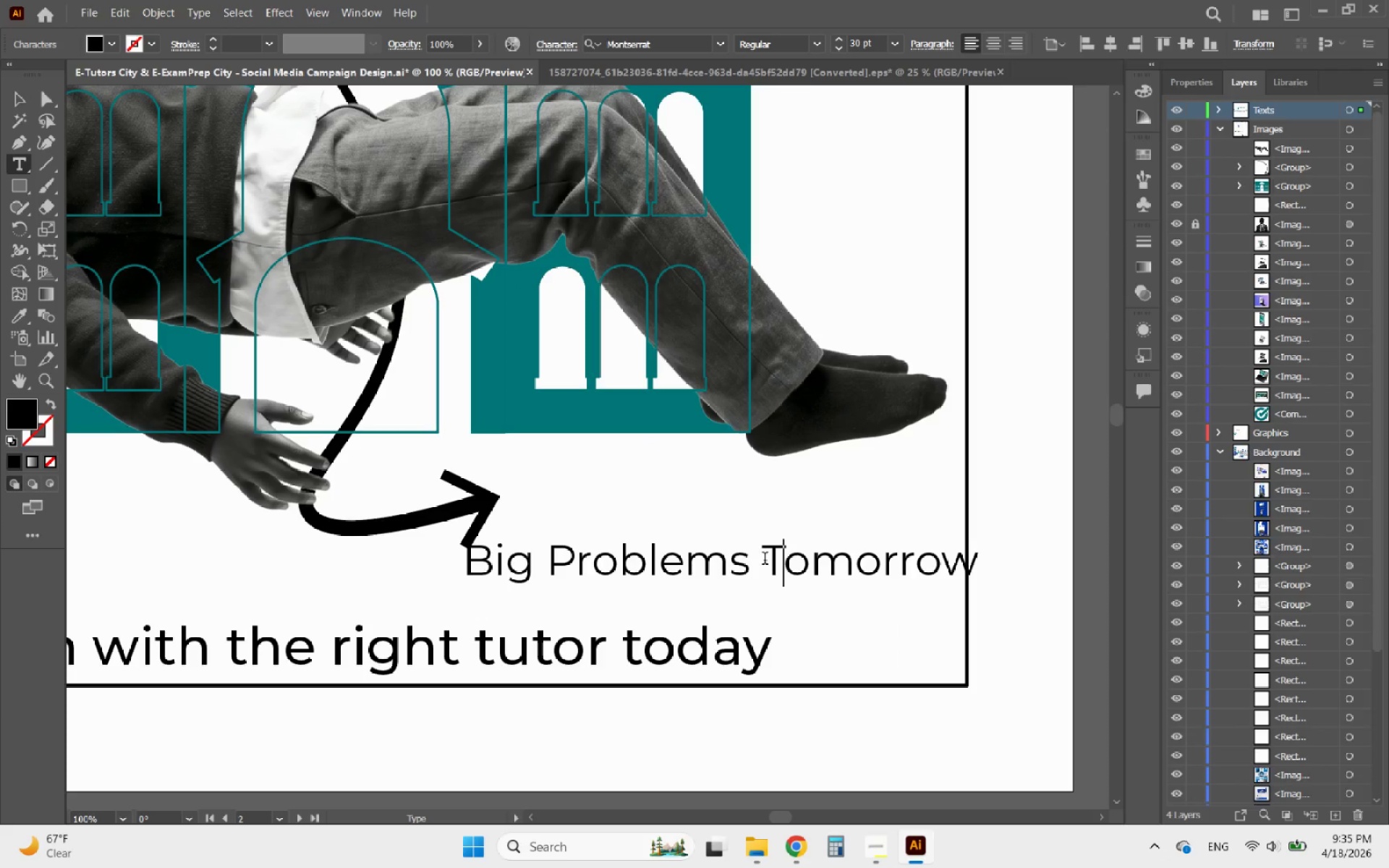 
left_click([765, 560])
 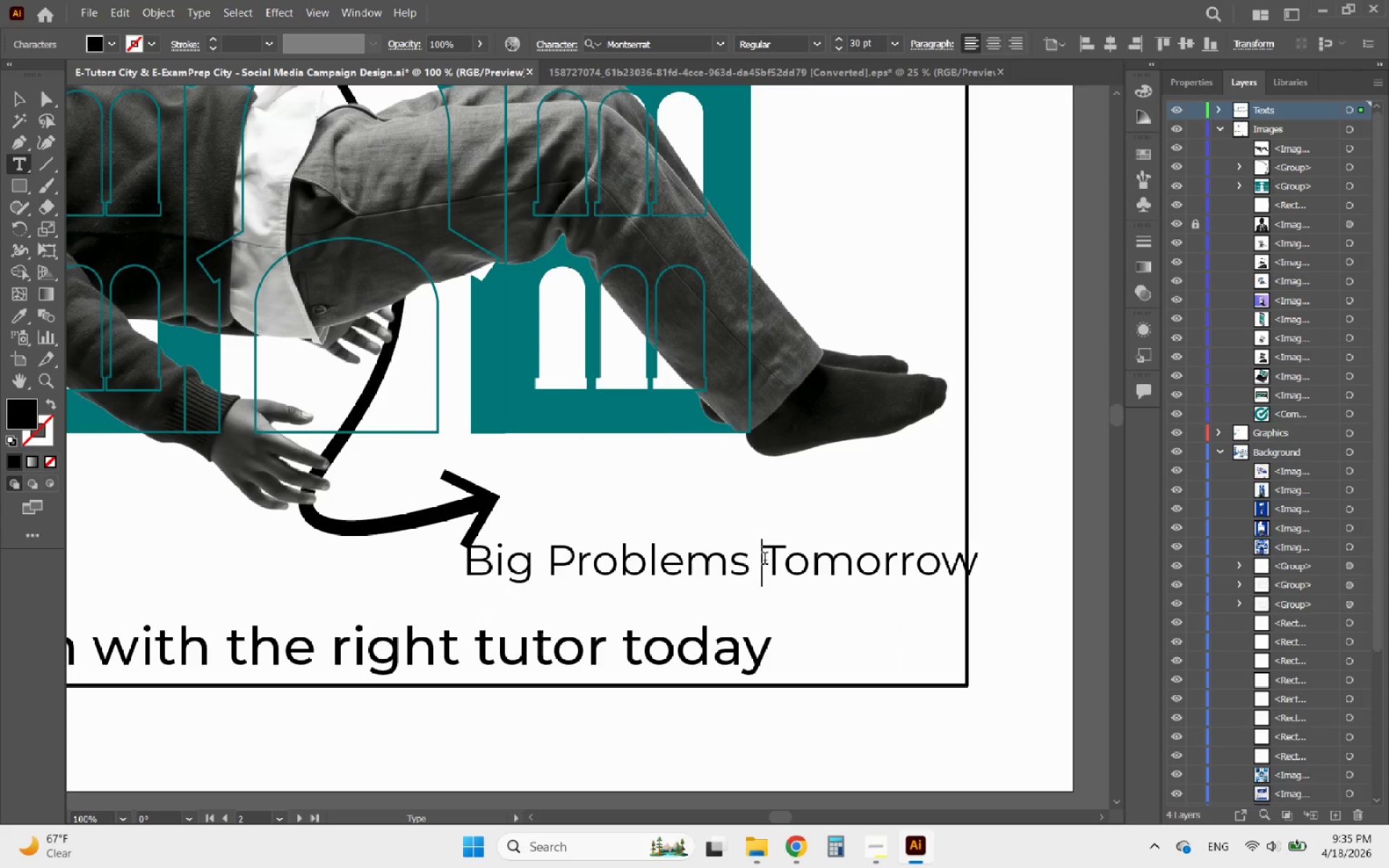 
key(Backspace)
 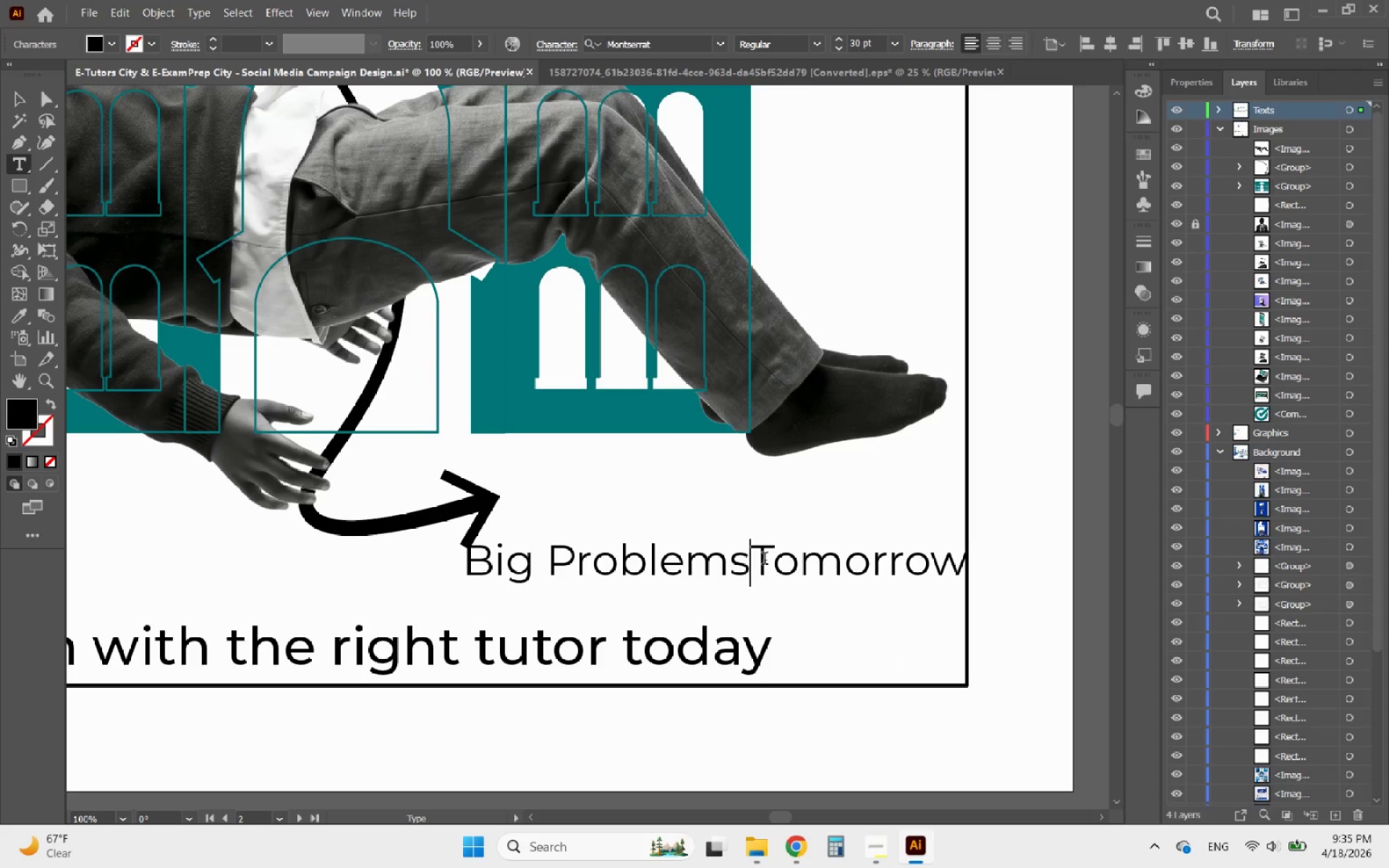 
key(Enter)
 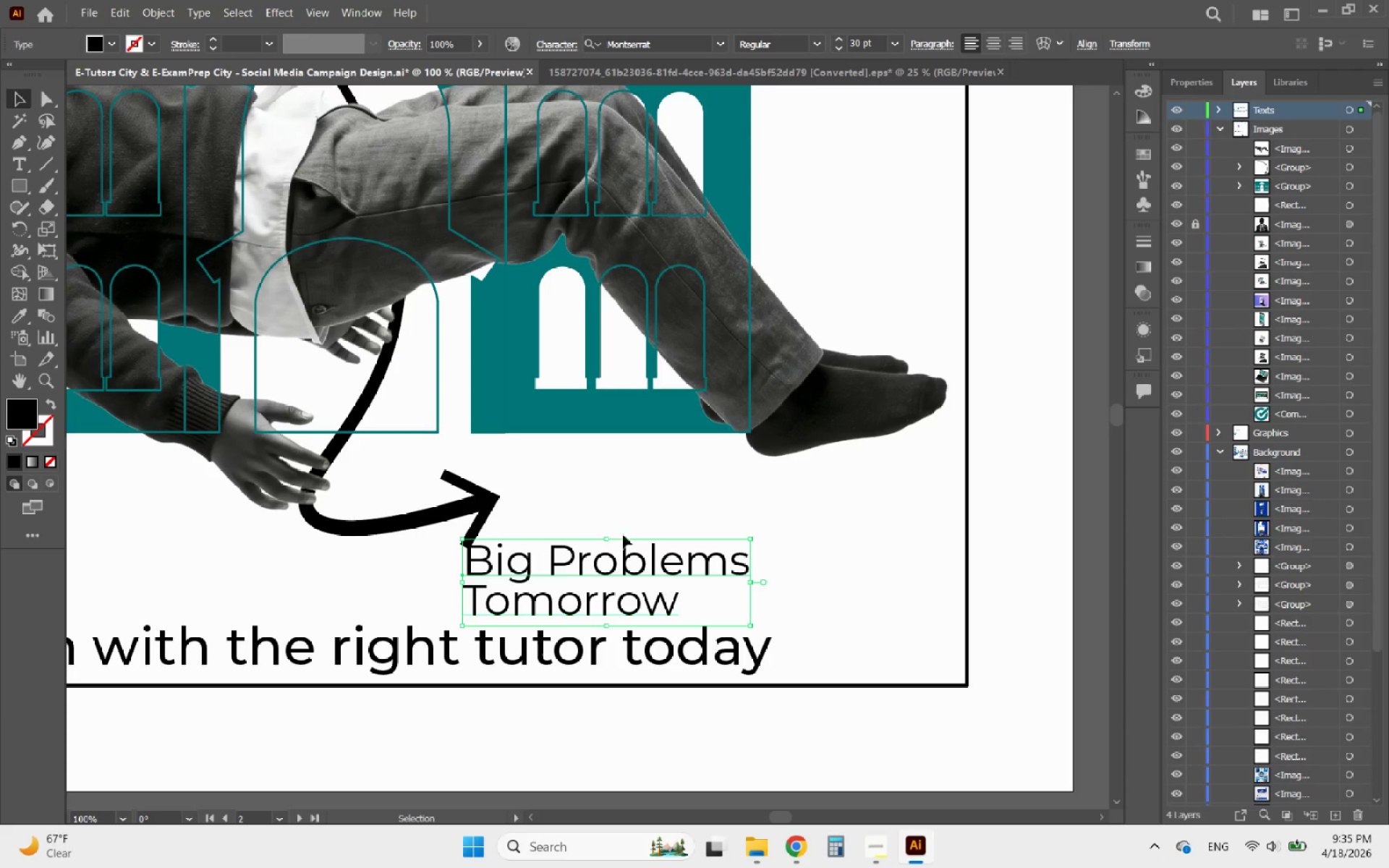 
left_click_drag(start_coordinate=[616, 568], to_coordinate=[674, 501])
 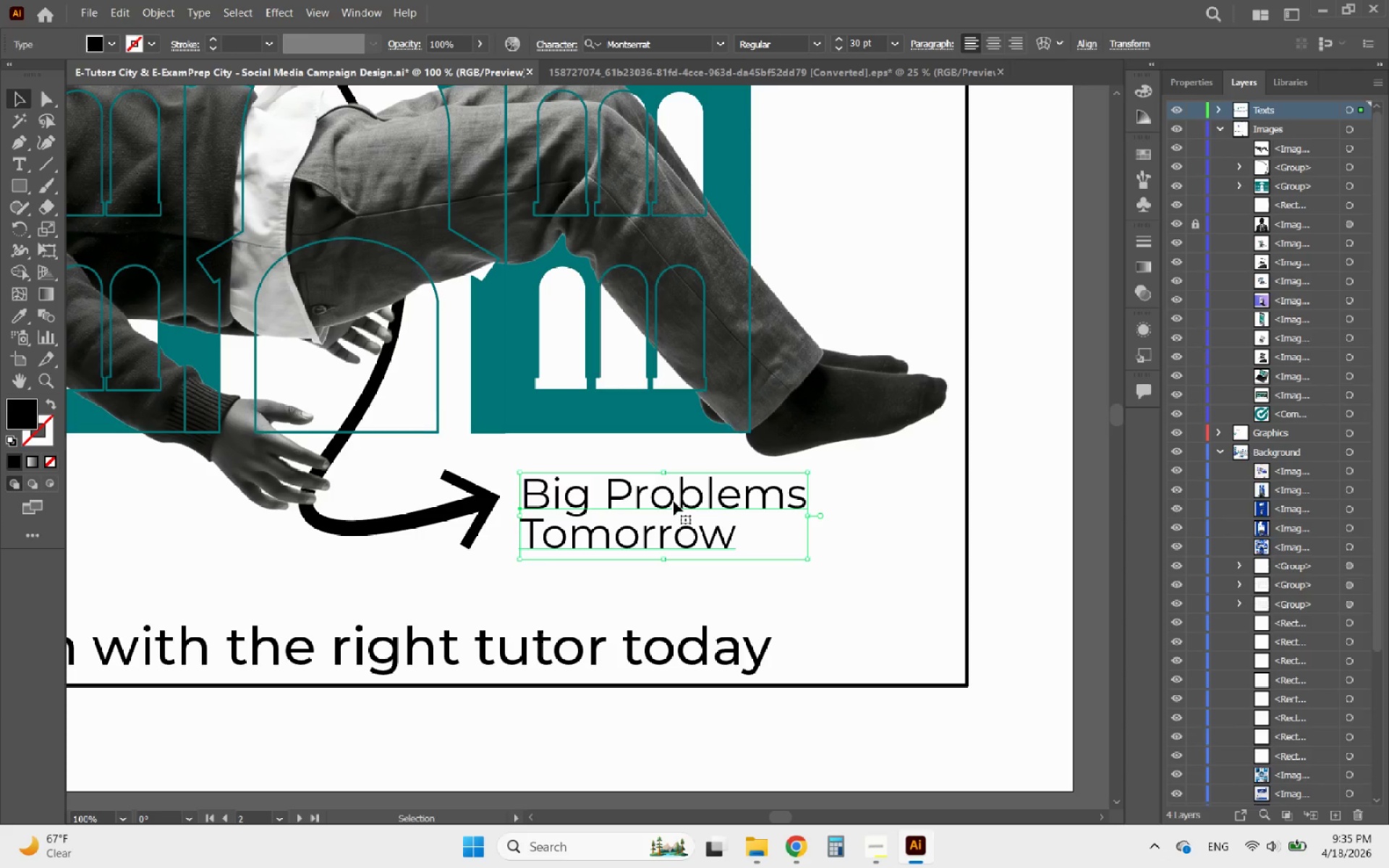 
hold_key(key=AltLeft, duration=0.91)
scroll: coordinate [722, 537], scroll_direction: down, amount: 3.0
 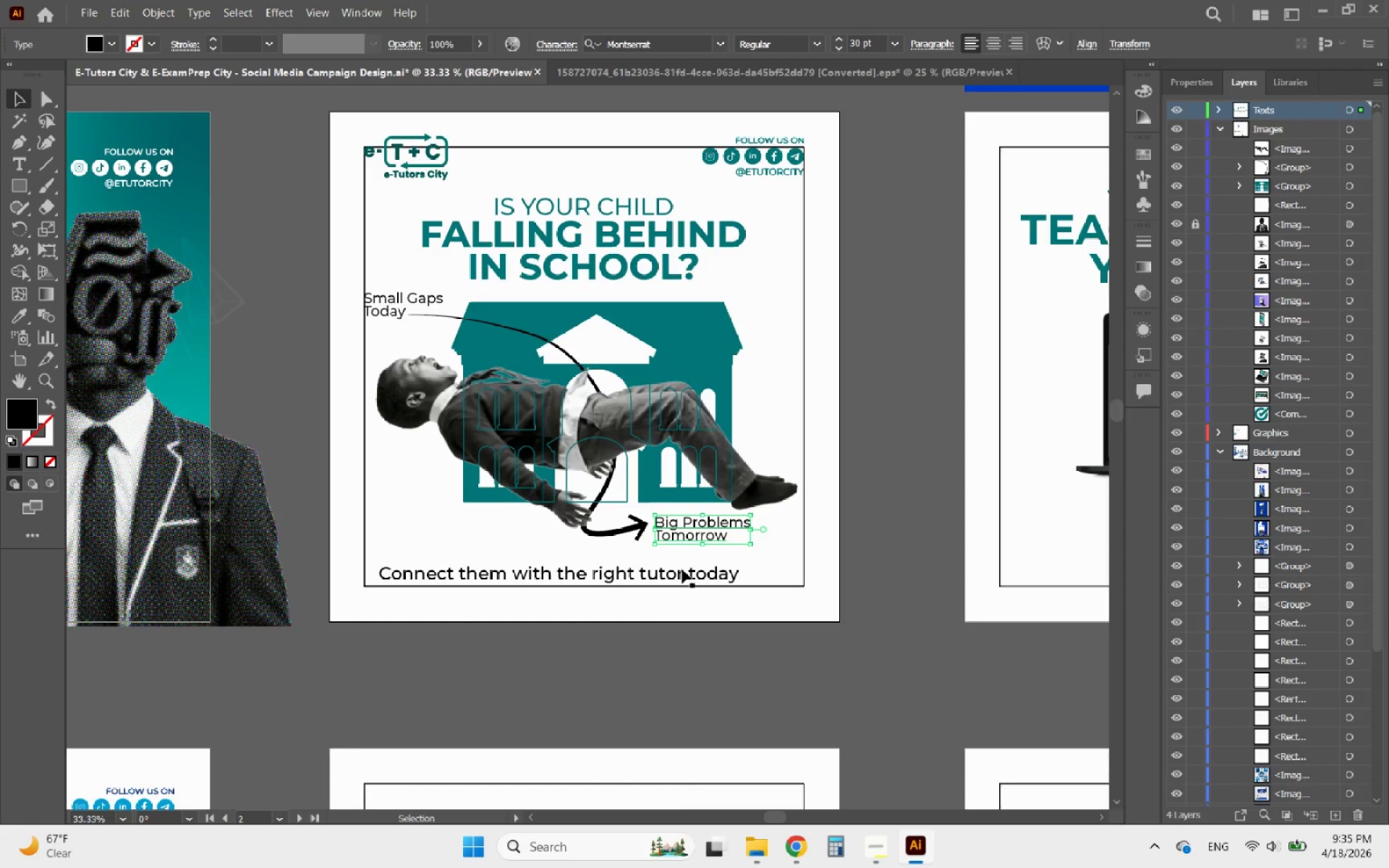 
hold_key(key=AltLeft, duration=1.08)
scroll: coordinate [676, 527], scroll_direction: up, amount: 1.0
 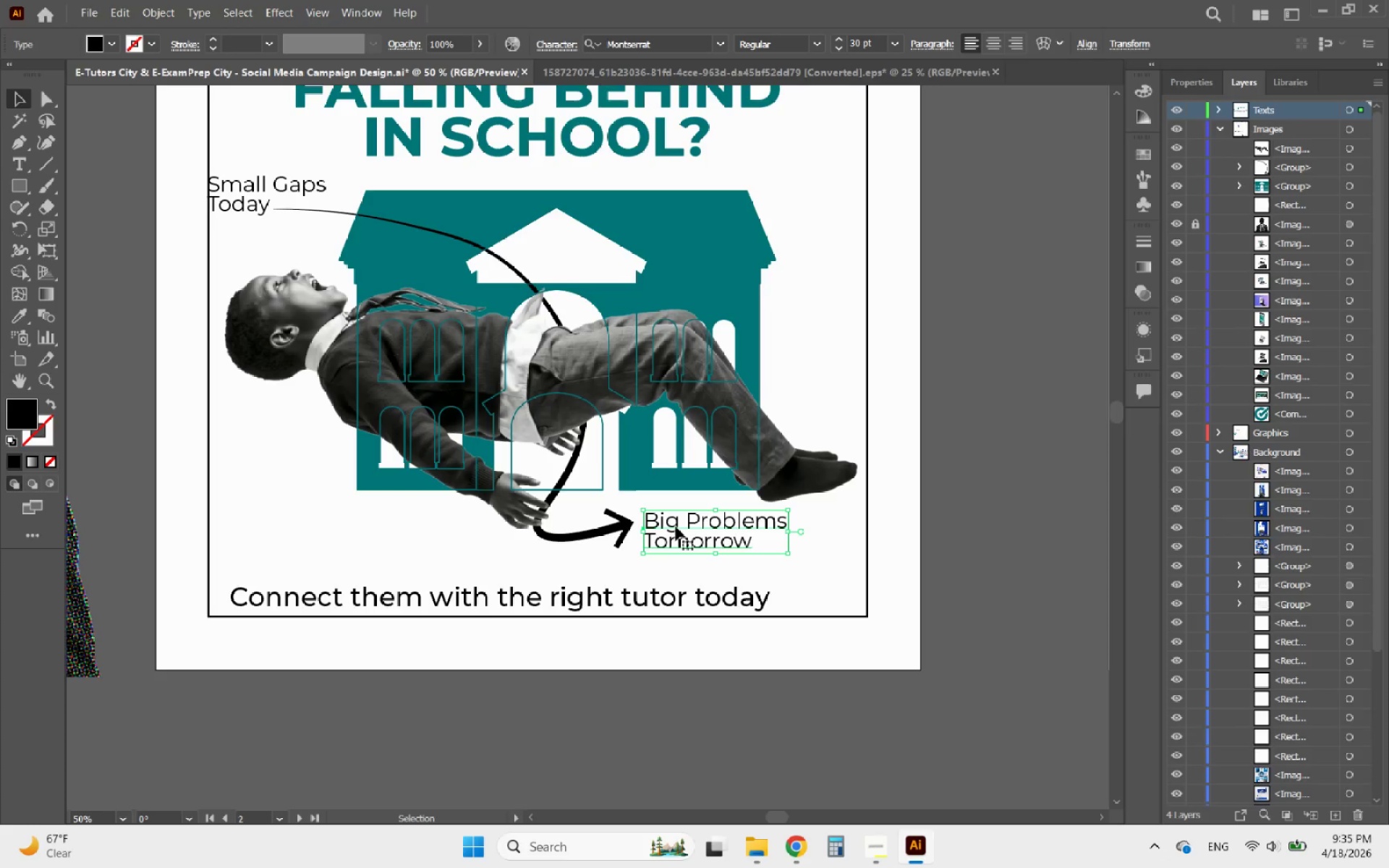 
hold_key(key=AltLeft, duration=1.56)
scroll: coordinate [734, 607], scroll_direction: down, amount: 1.0
 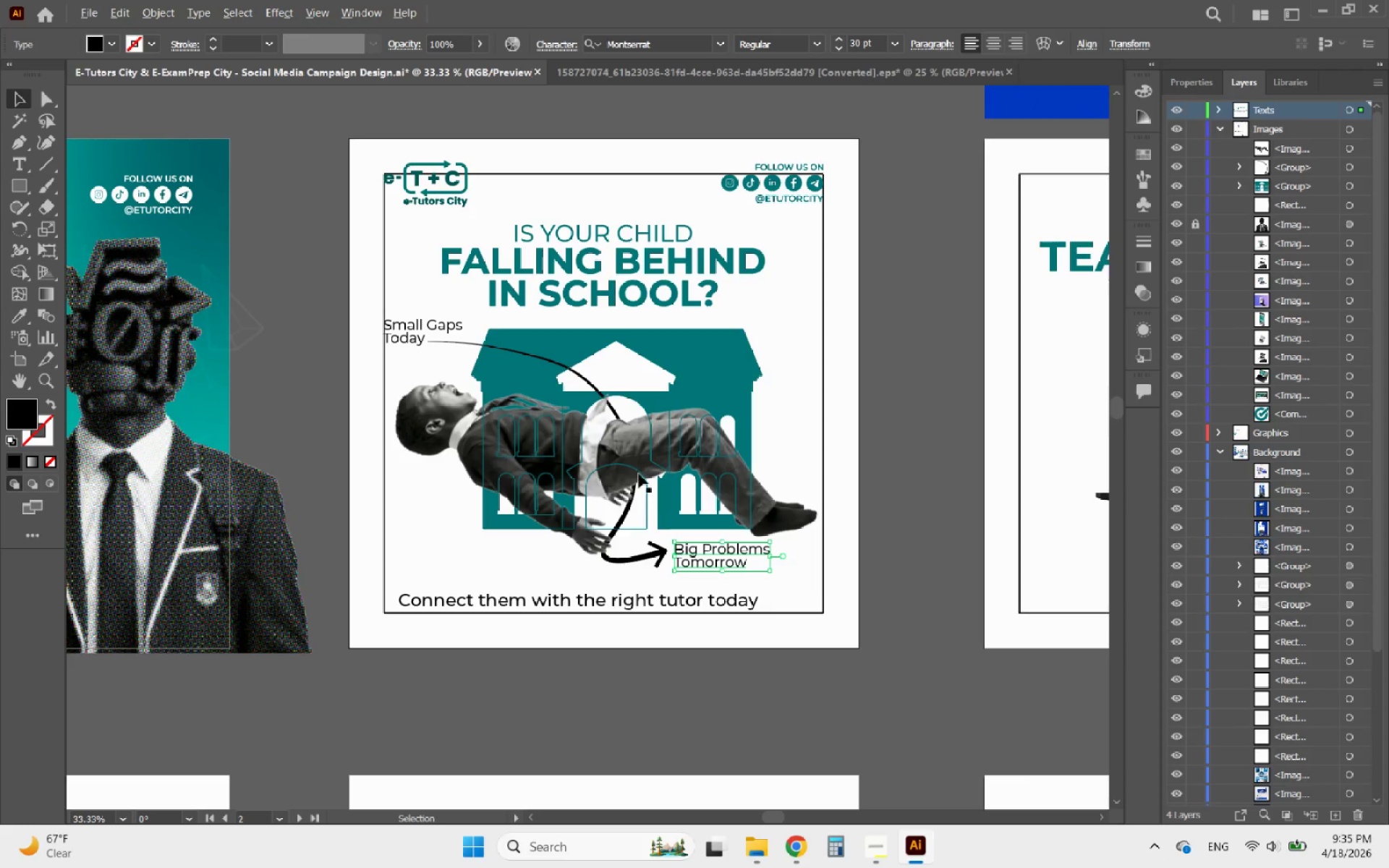 
left_click([611, 438])
 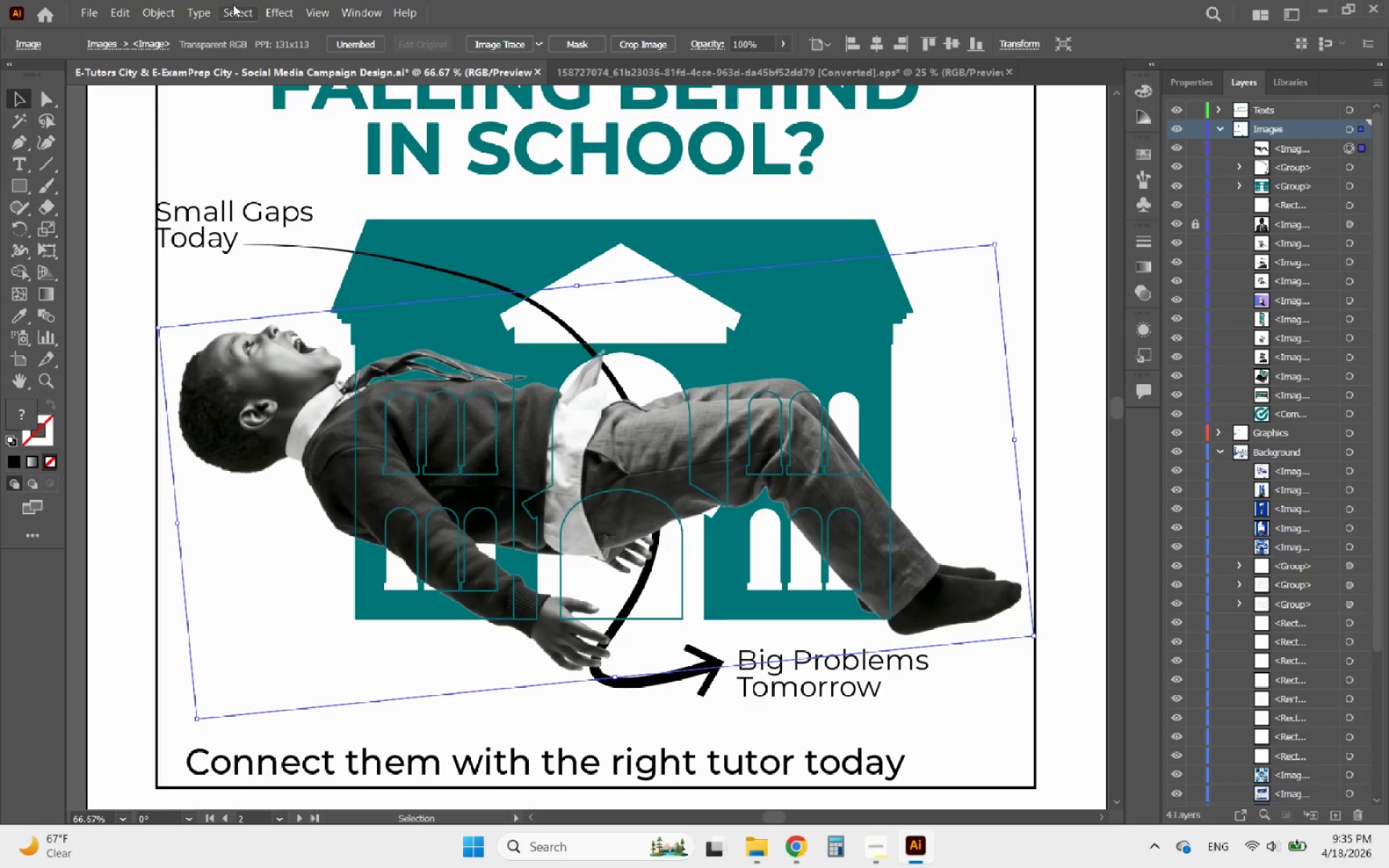 
scroll: coordinate [611, 438], scroll_direction: up, amount: 2.0
 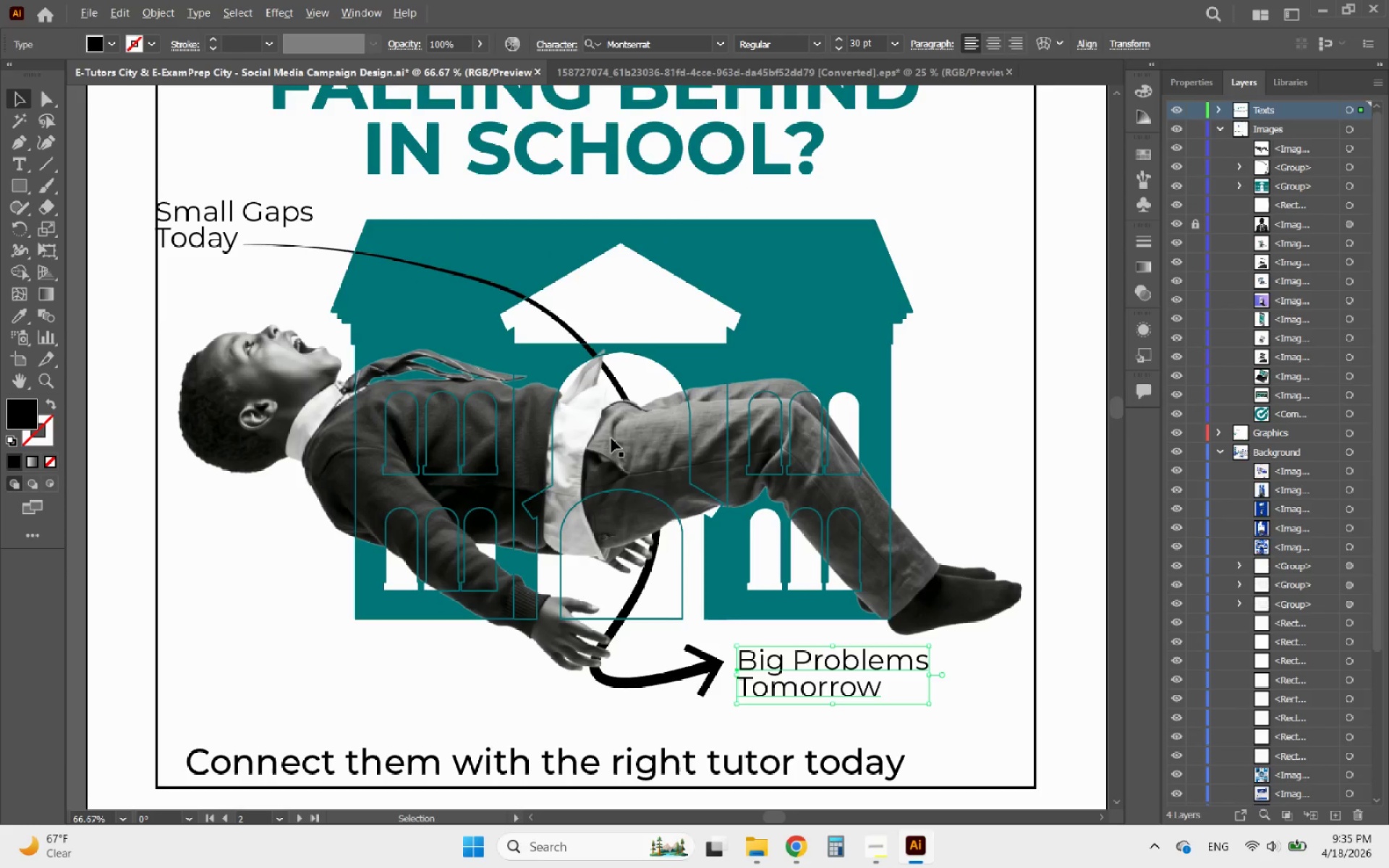 
left_click([175, 9])
 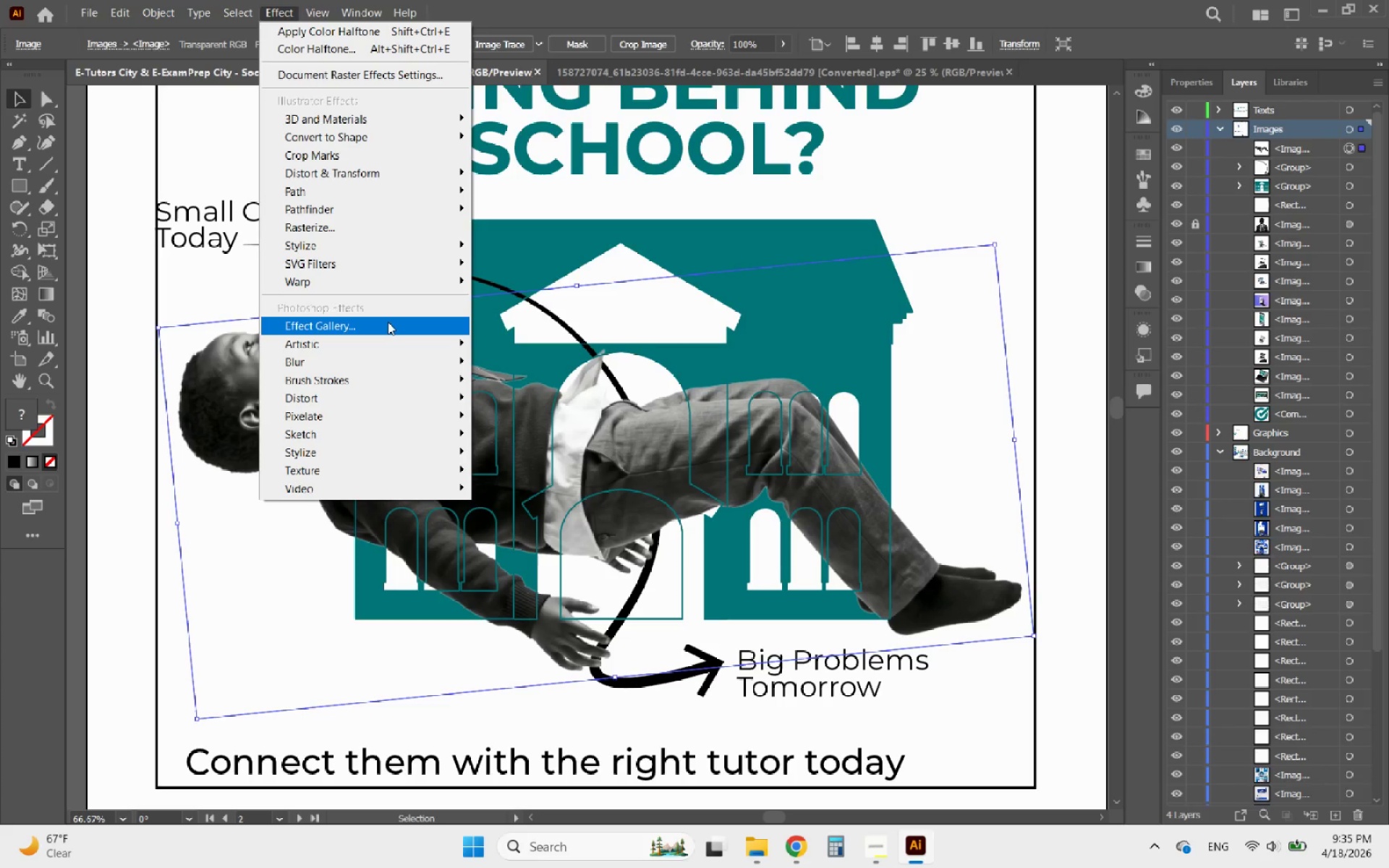 
wait(5.88)
 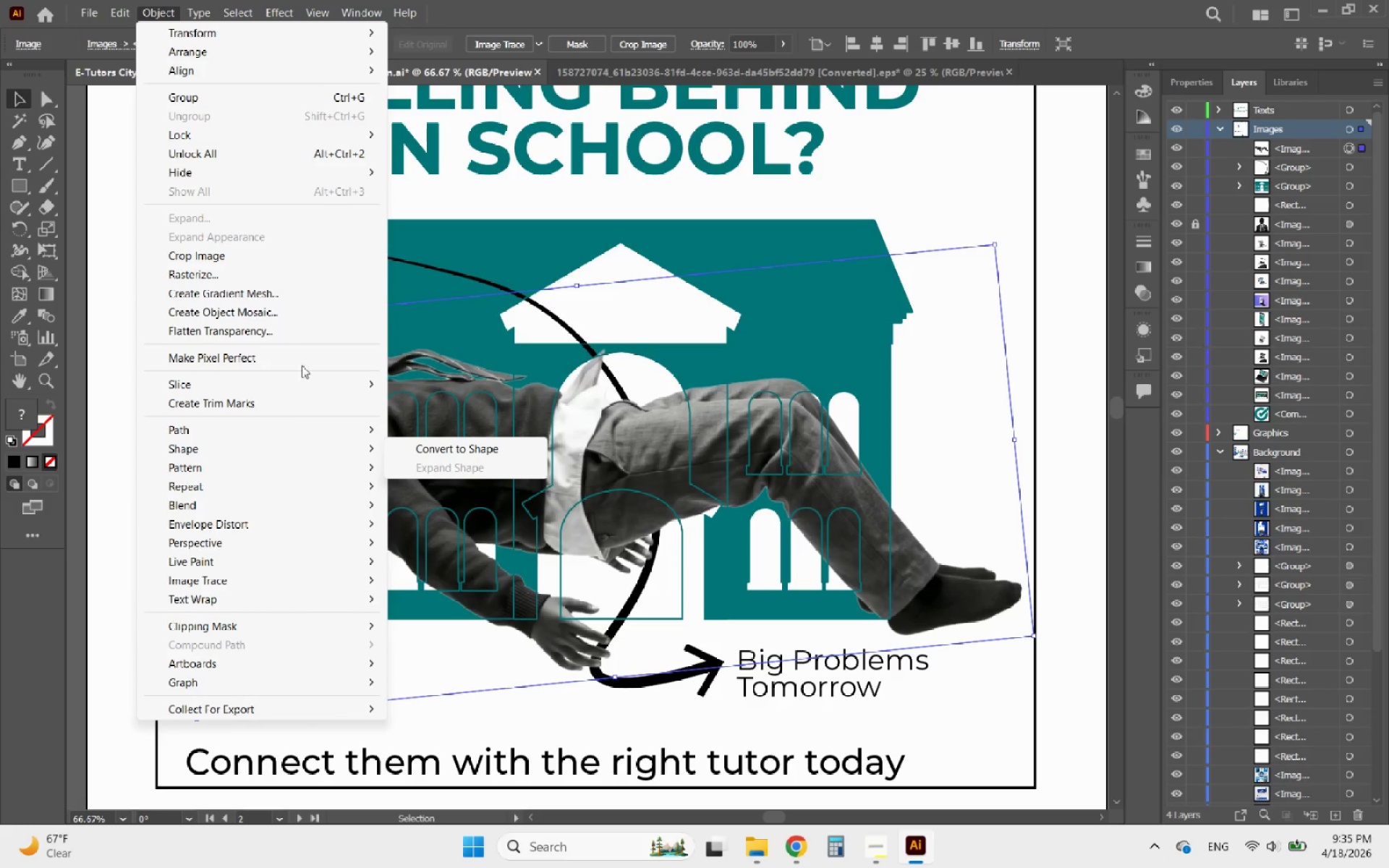 
left_click([383, 353])
 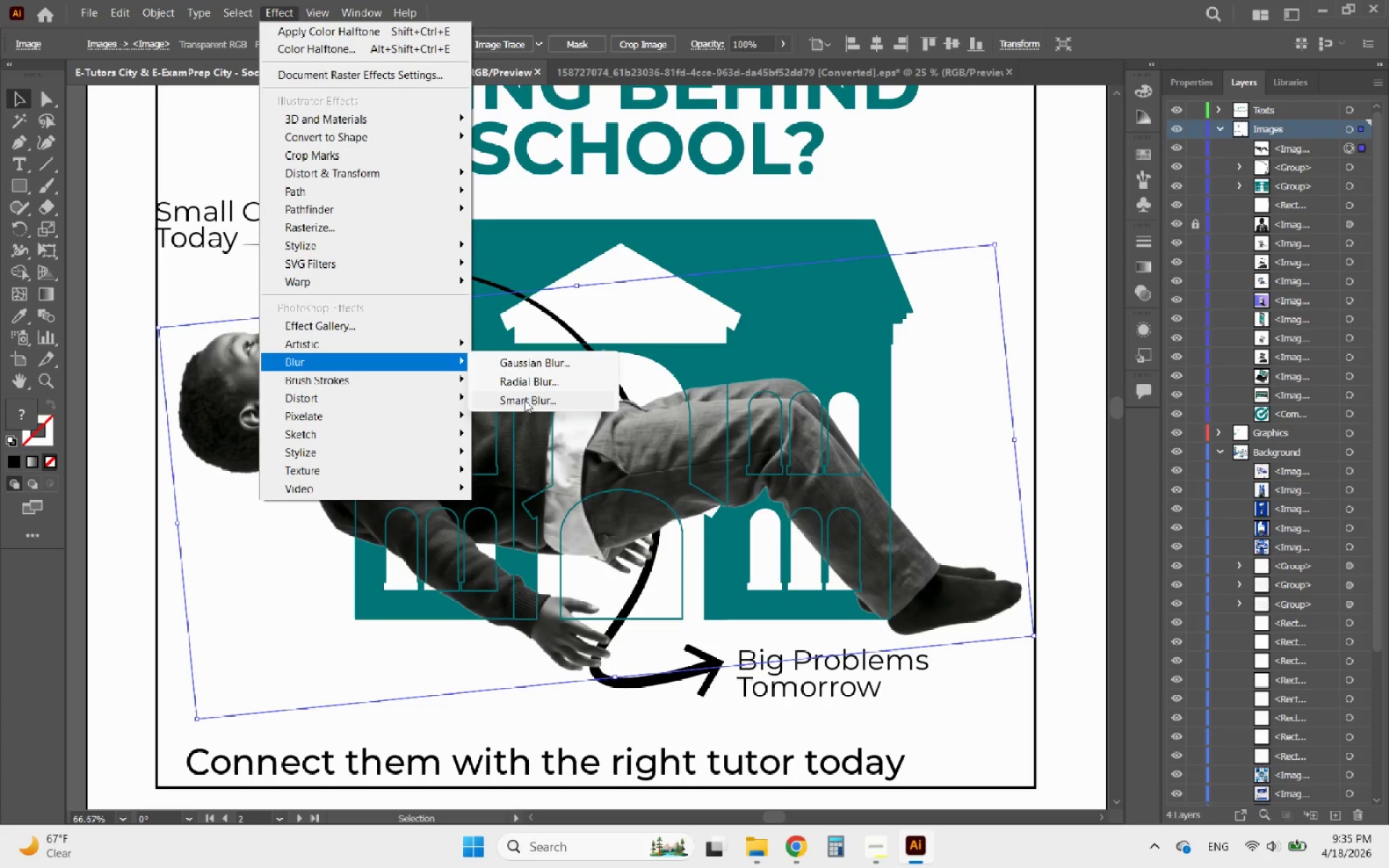 
left_click([524, 400])
 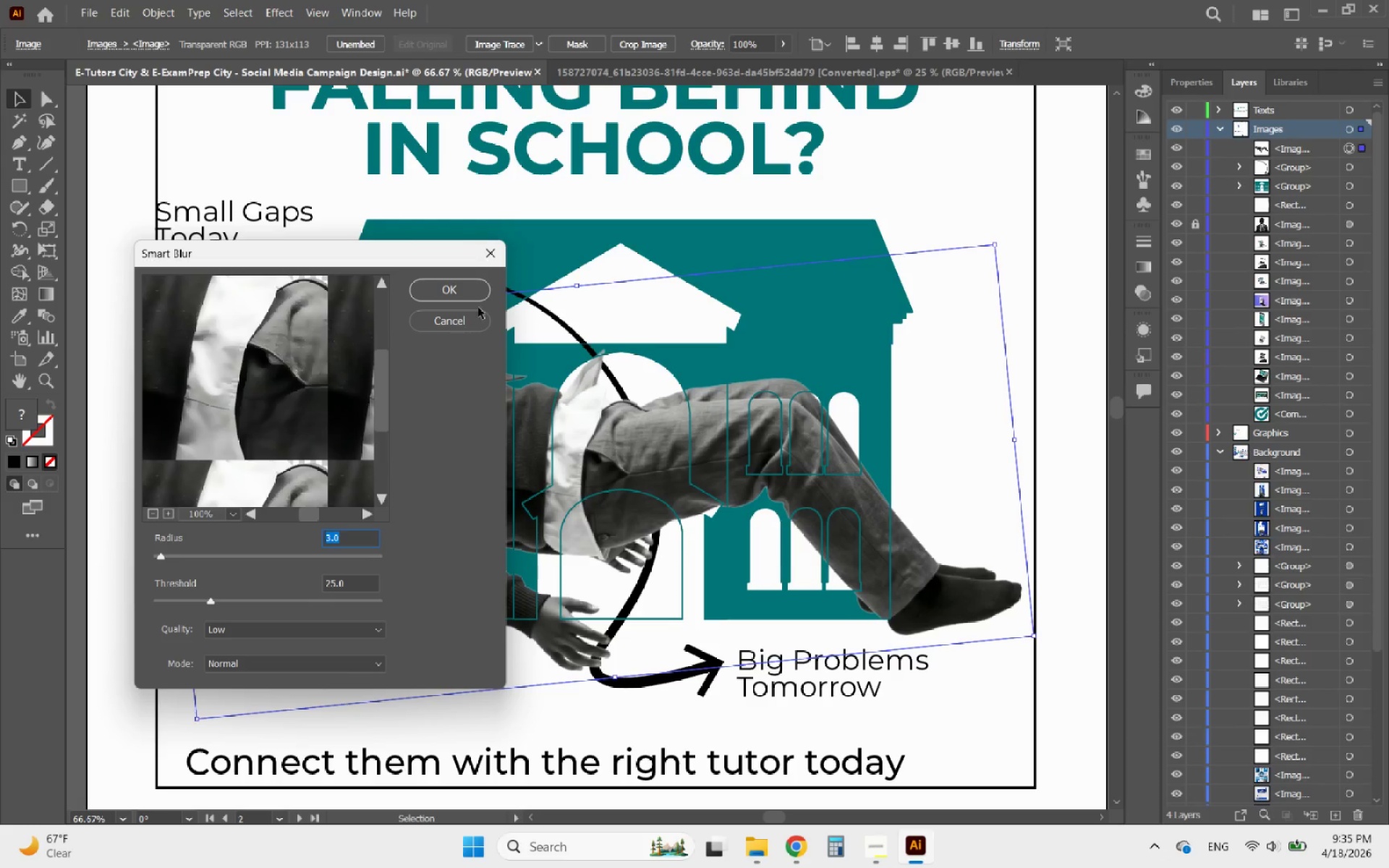 
left_click([495, 259])
 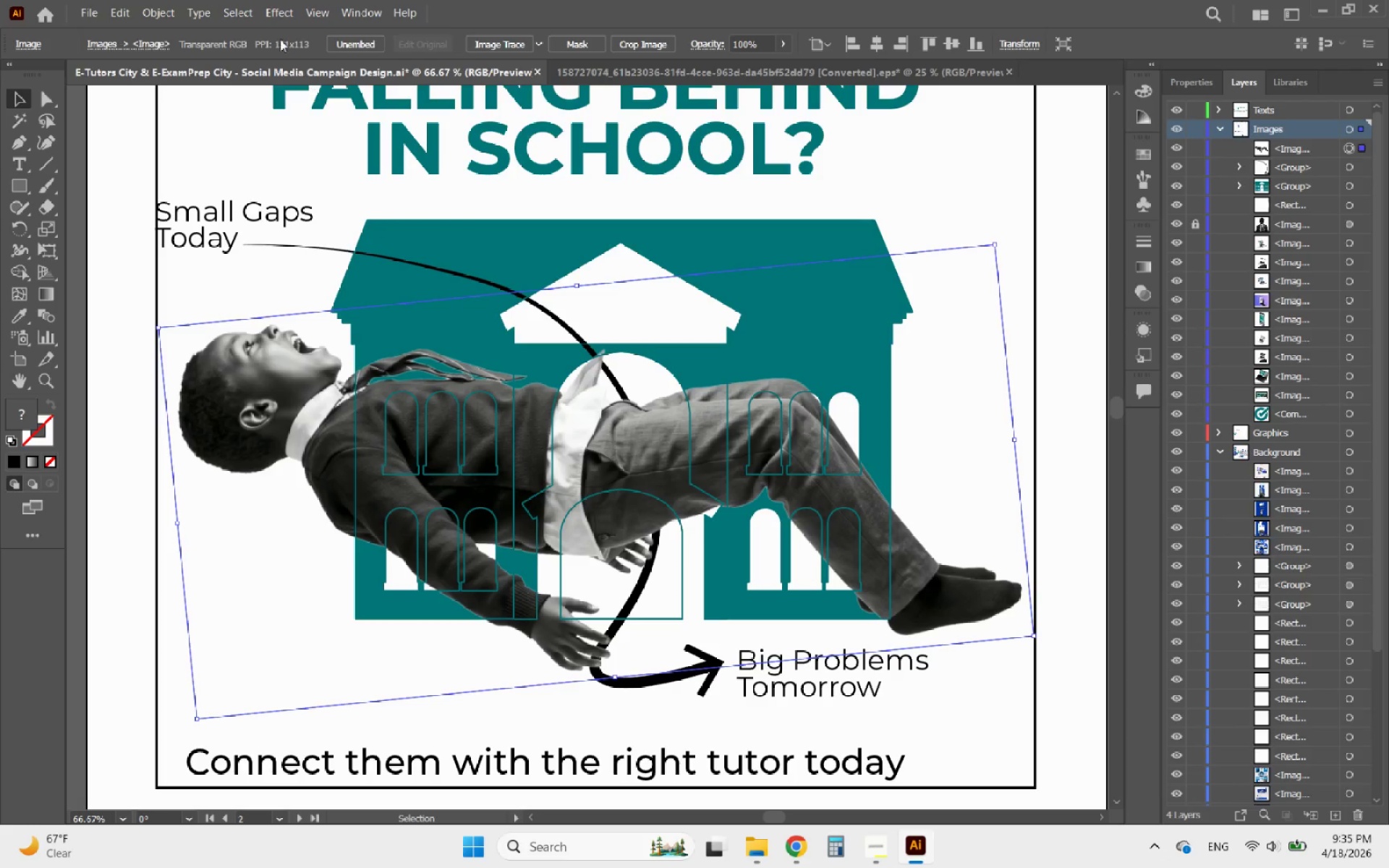 
left_click([266, 15])
 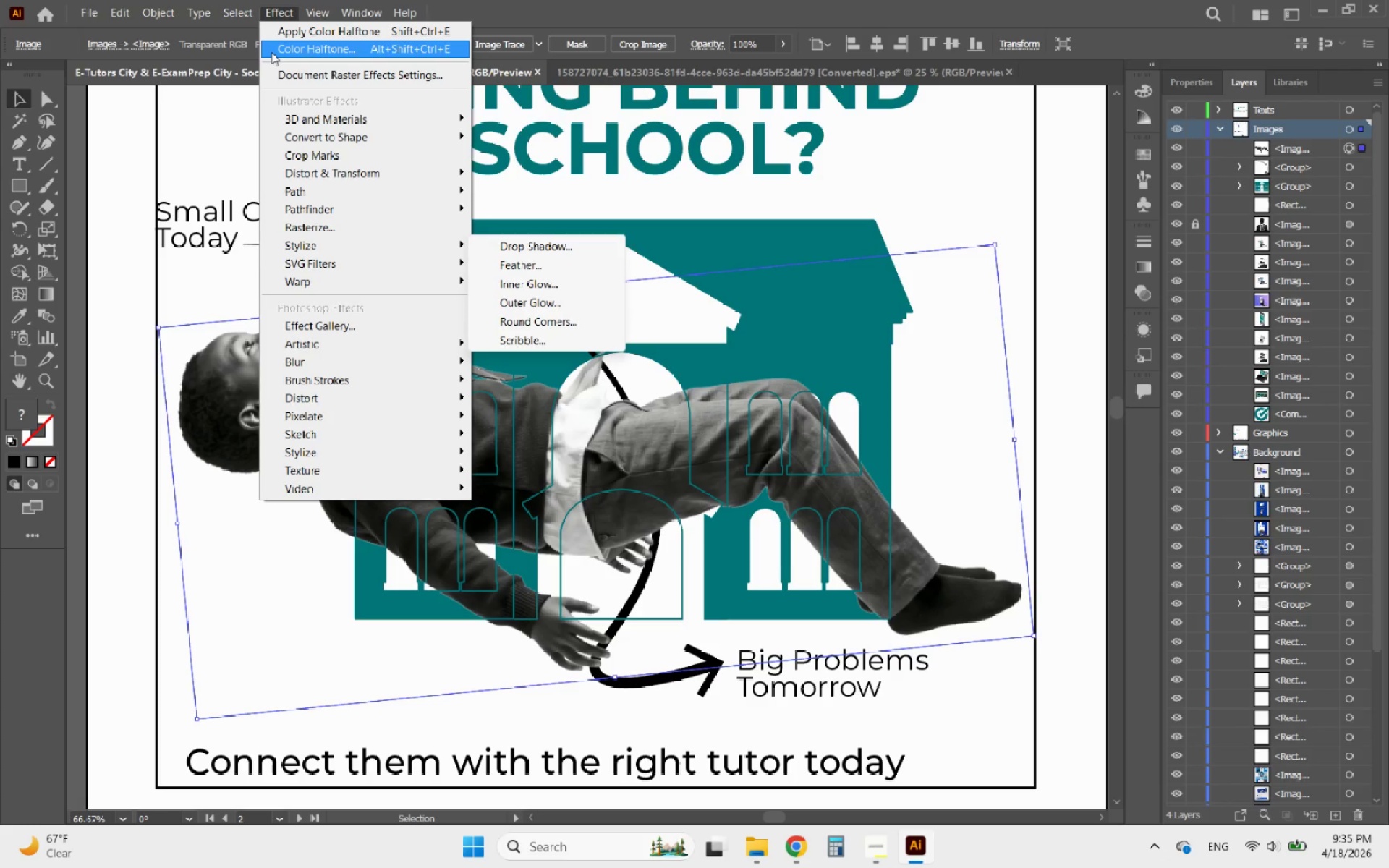 
mouse_move([360, 436])
 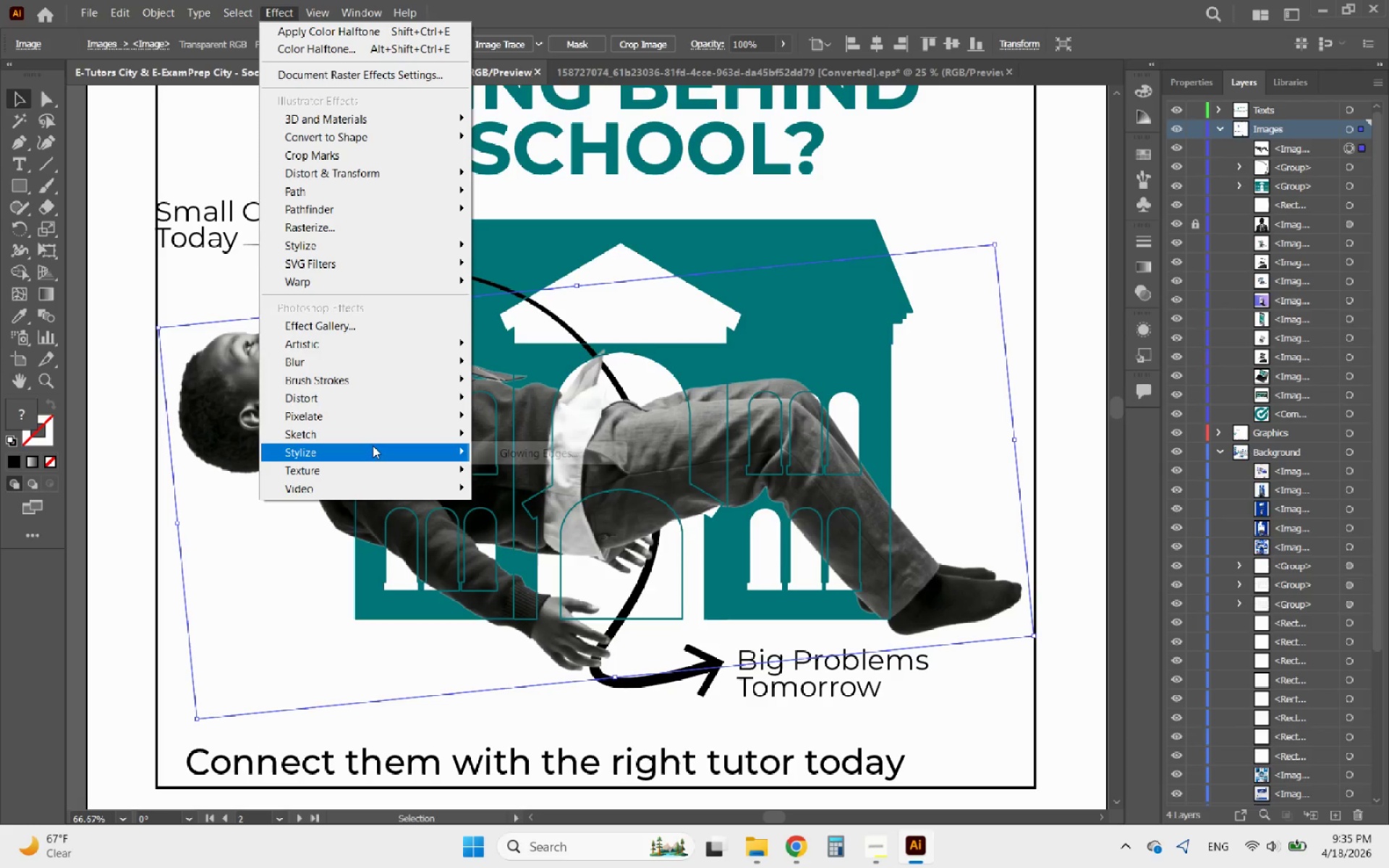 
mouse_move([375, 428])
 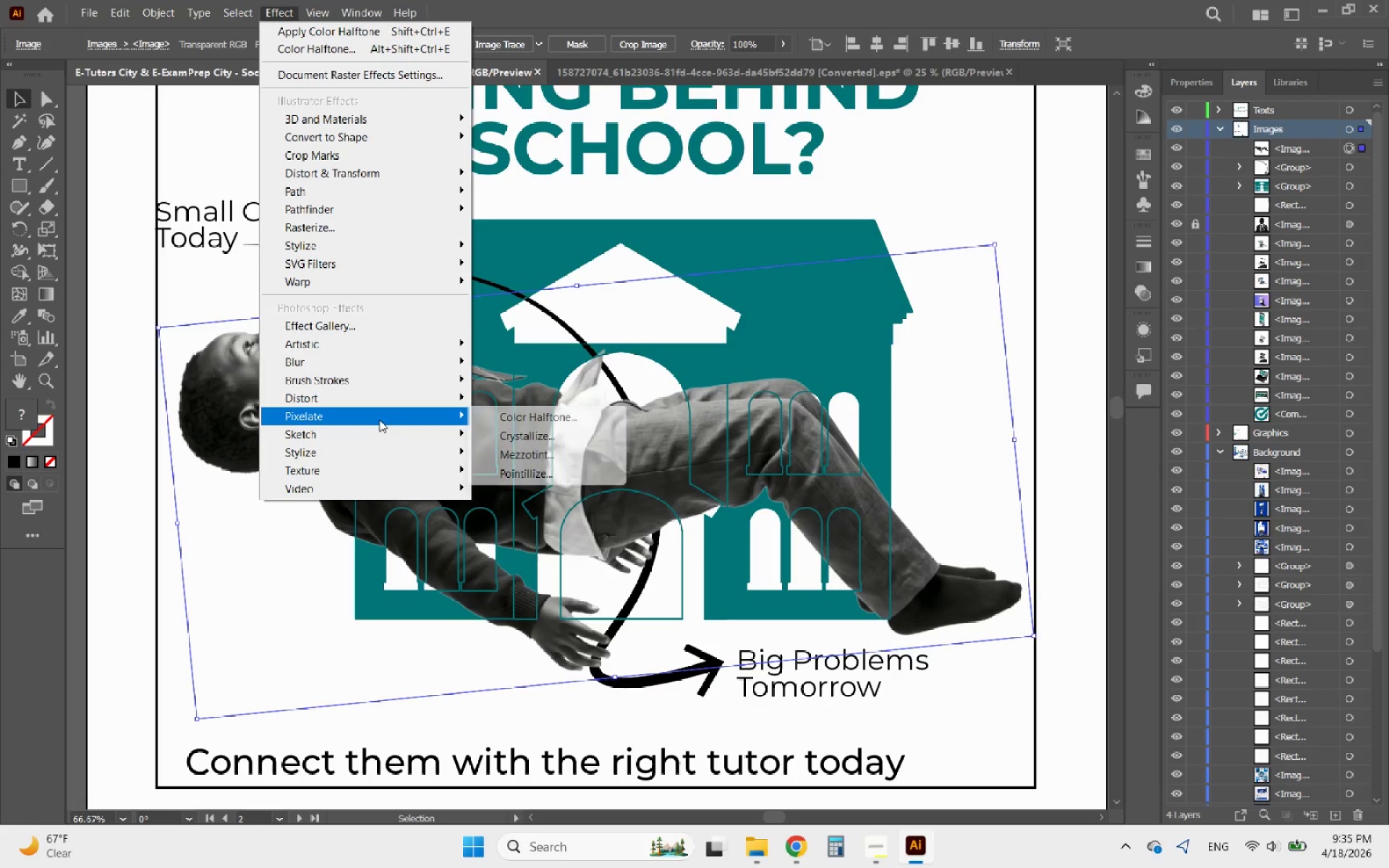 
mouse_move([394, 427])
 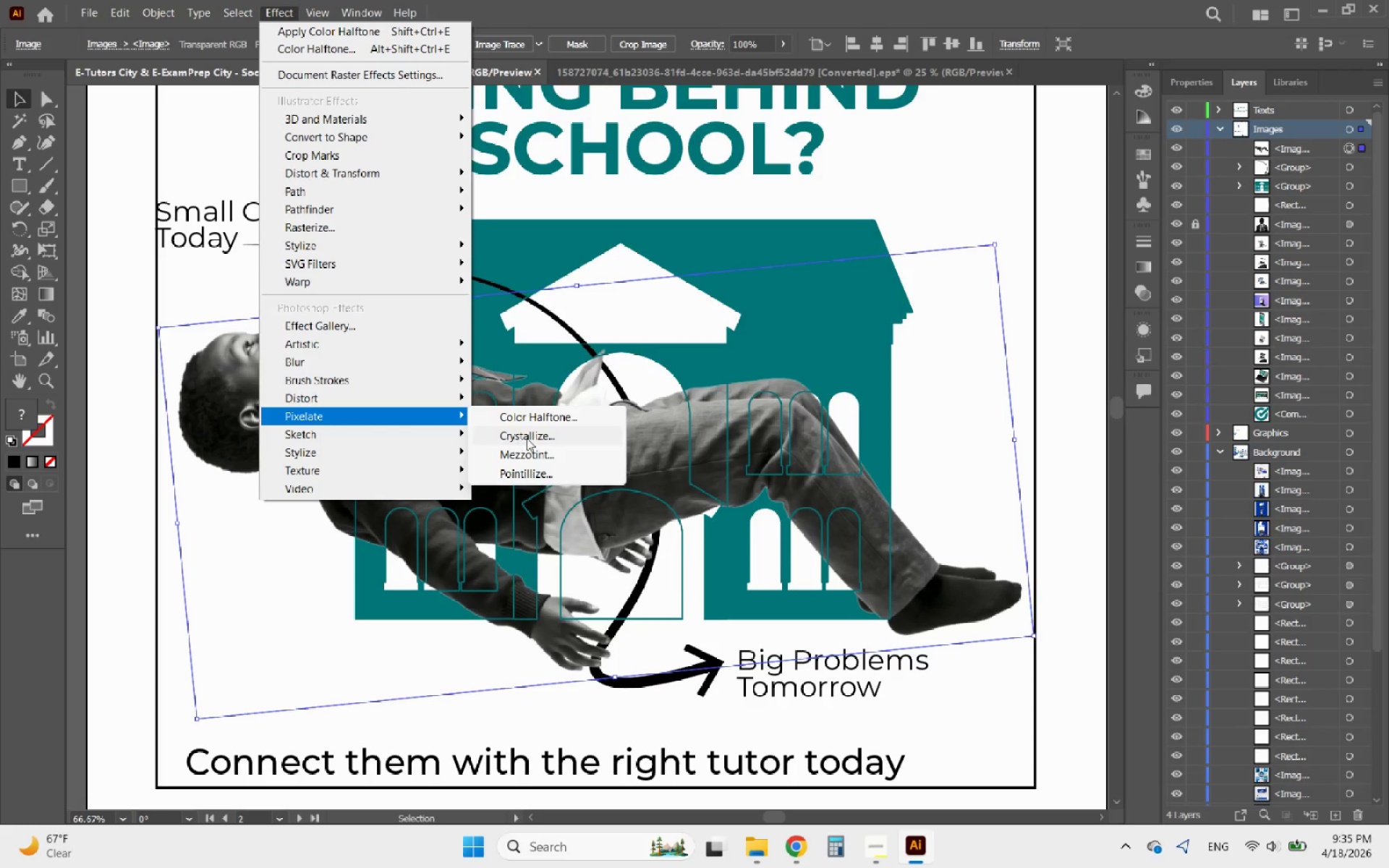 
left_click([527, 439])
 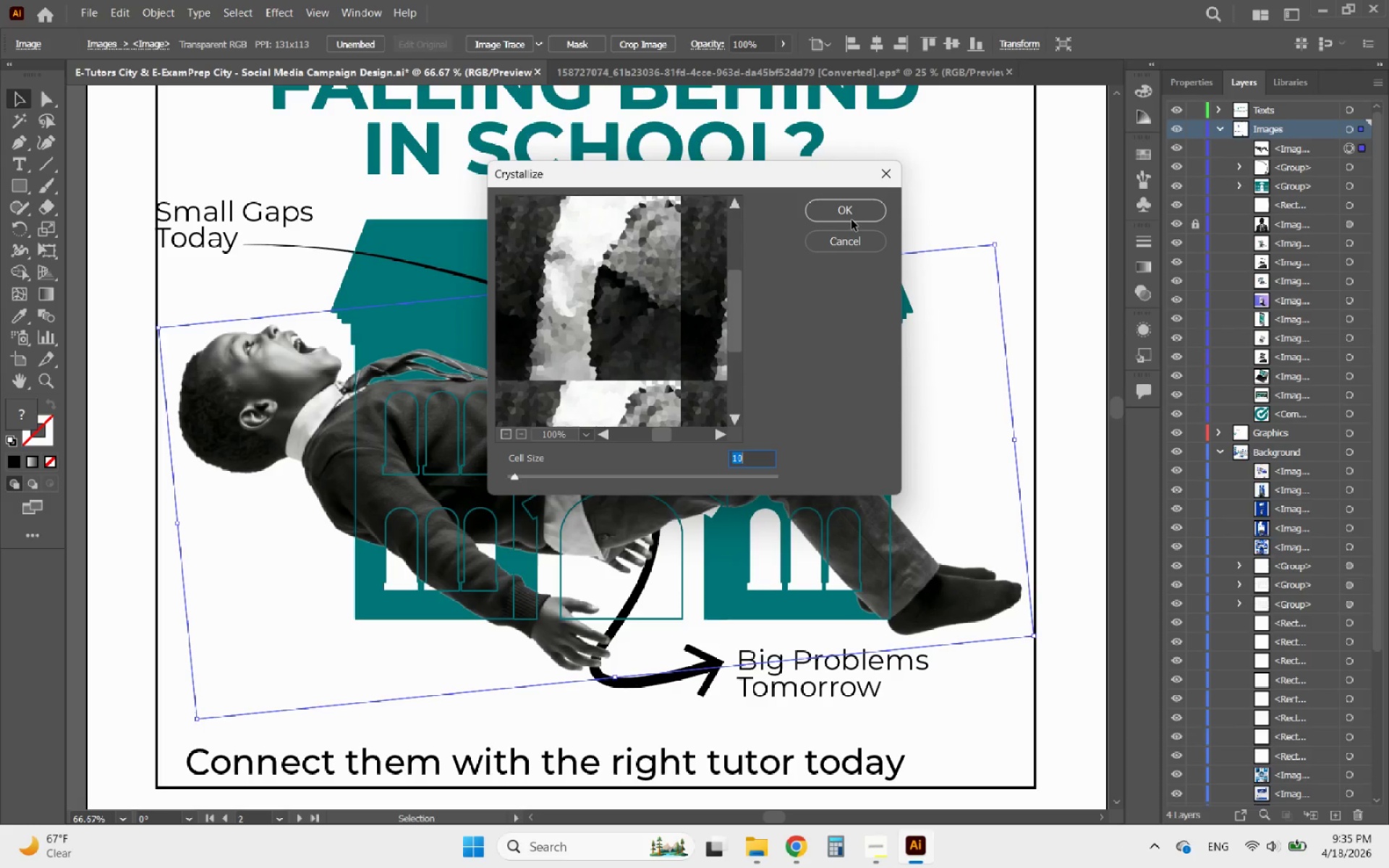 
left_click([885, 179])
 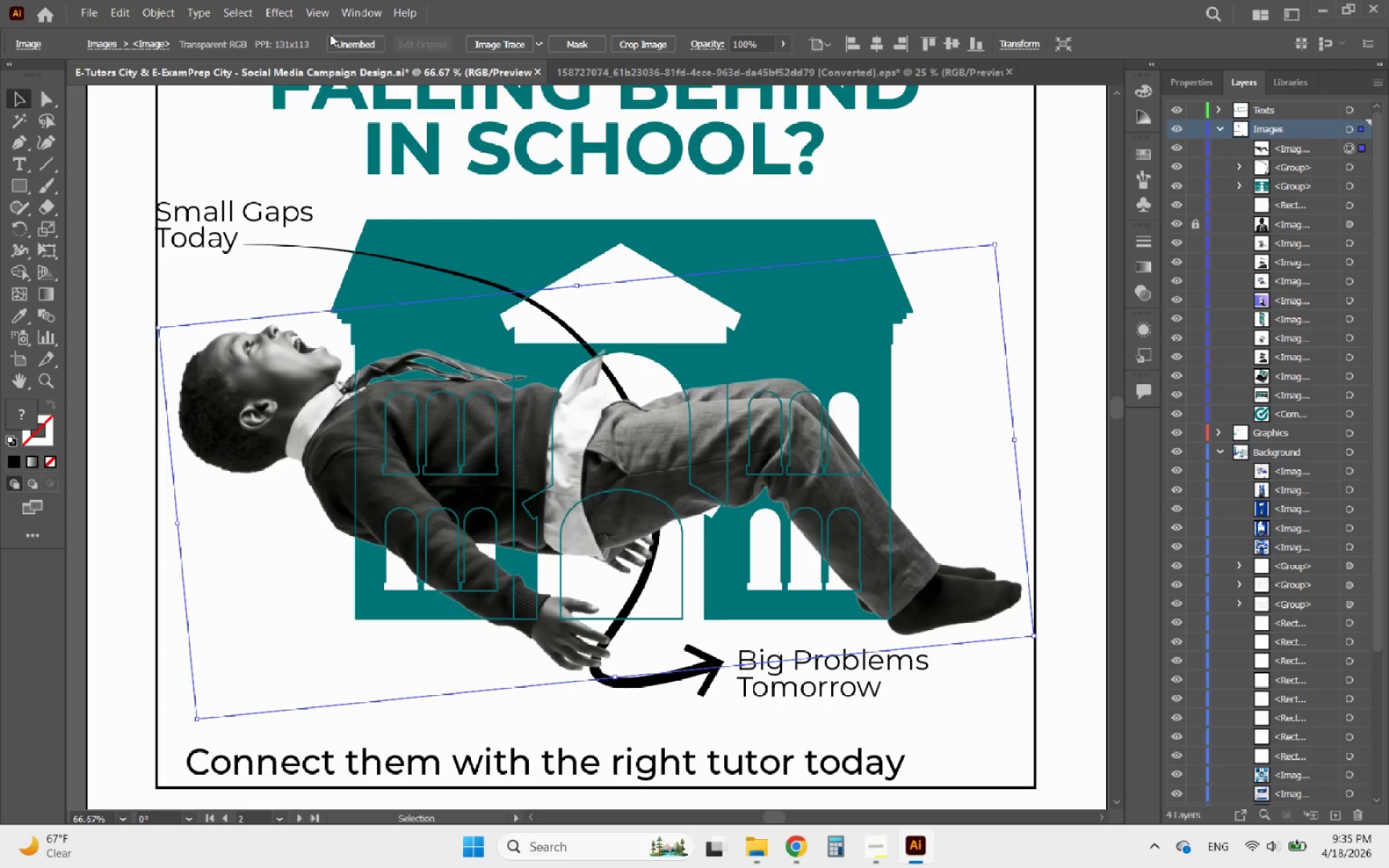 
left_click([280, 17])
 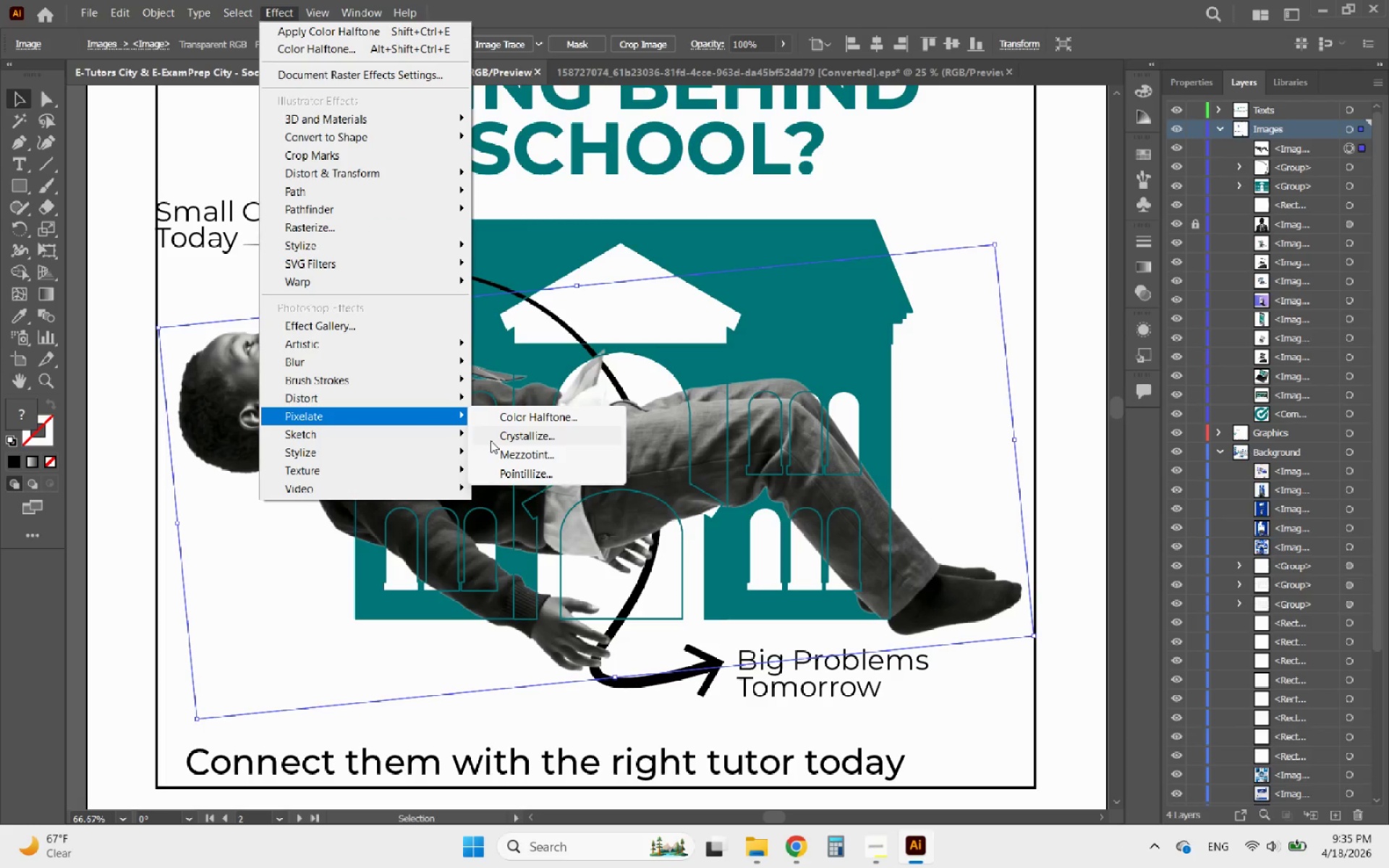 
left_click([525, 455])
 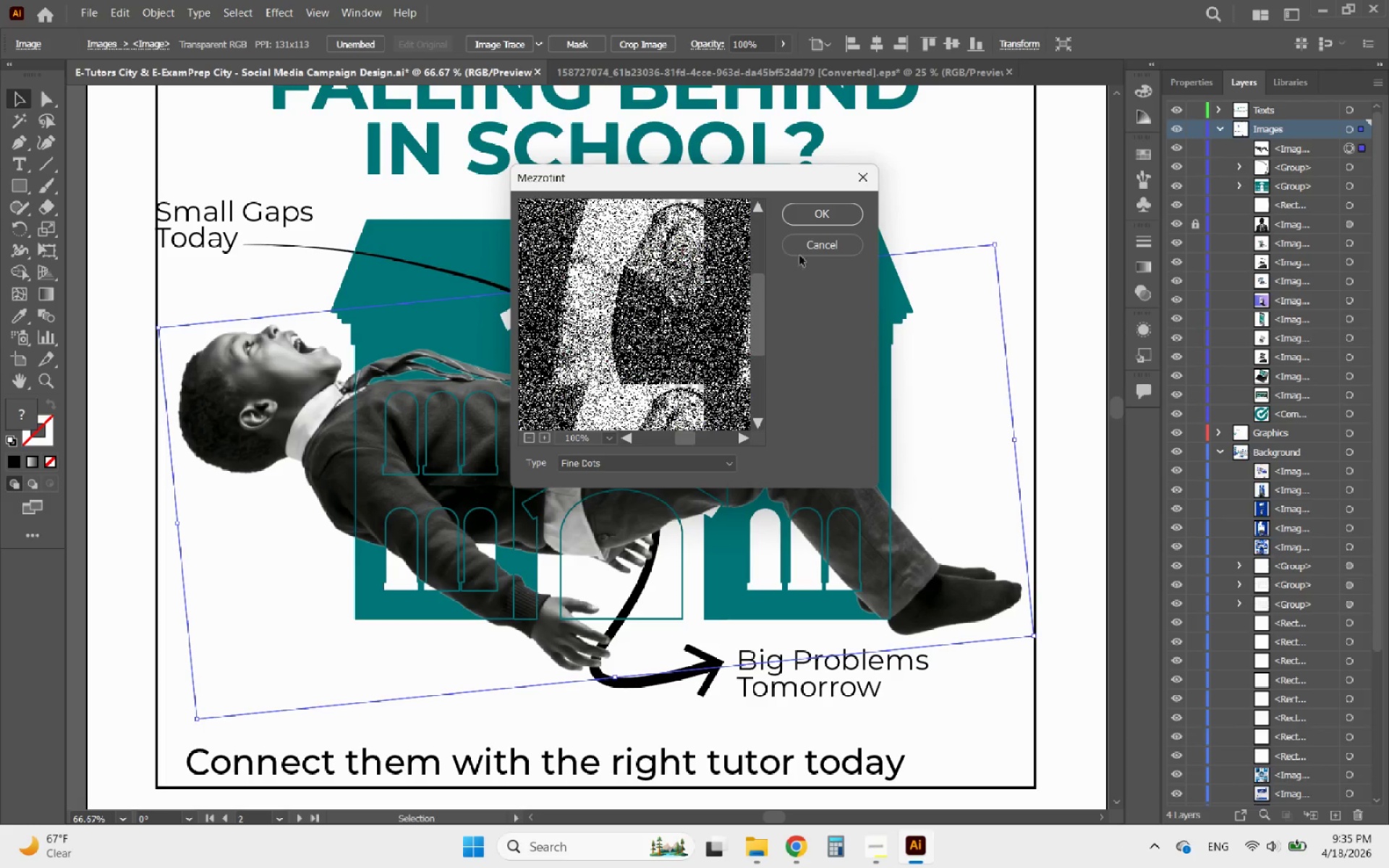 
left_click([823, 216])
 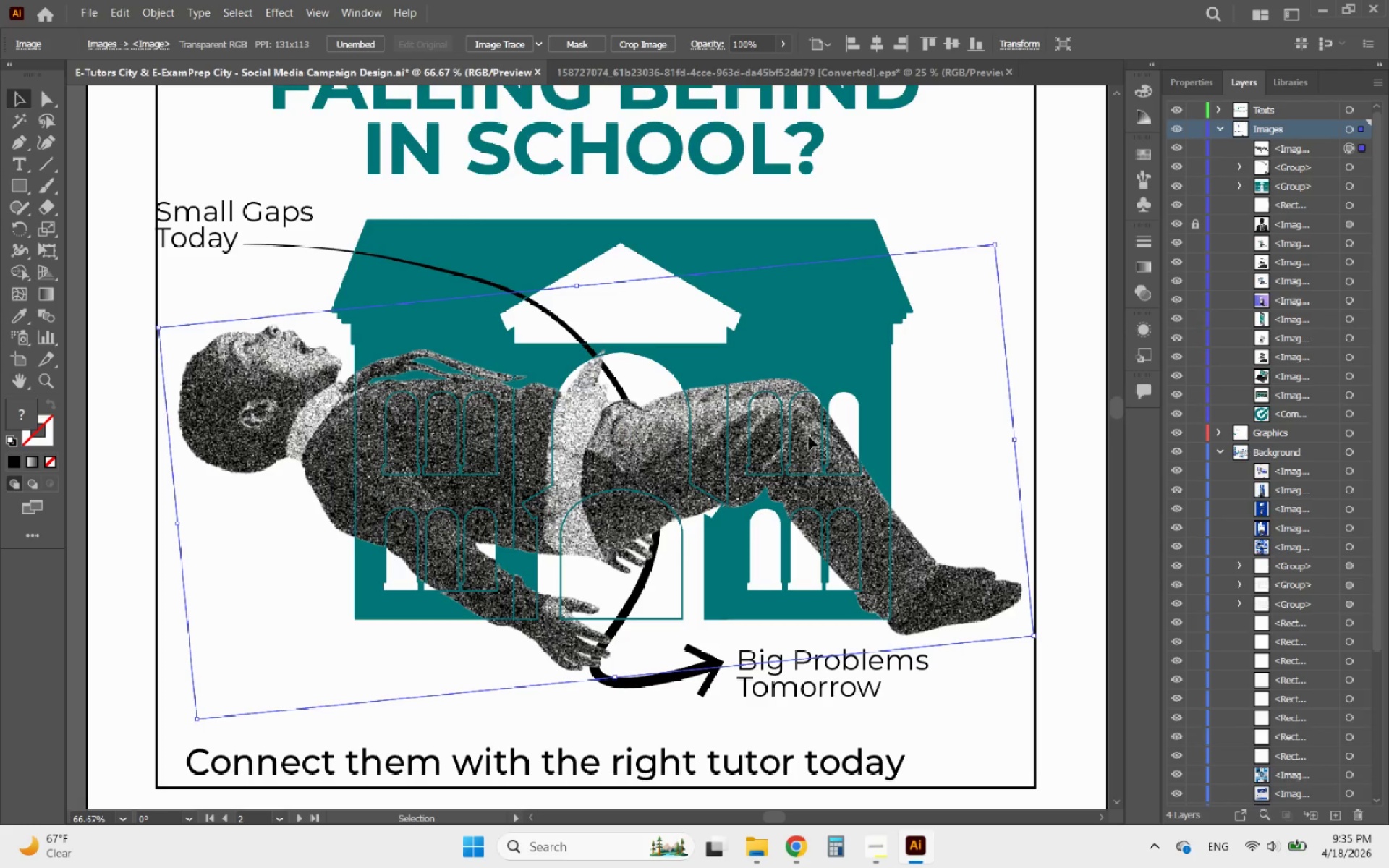 
left_click([1195, 81])
 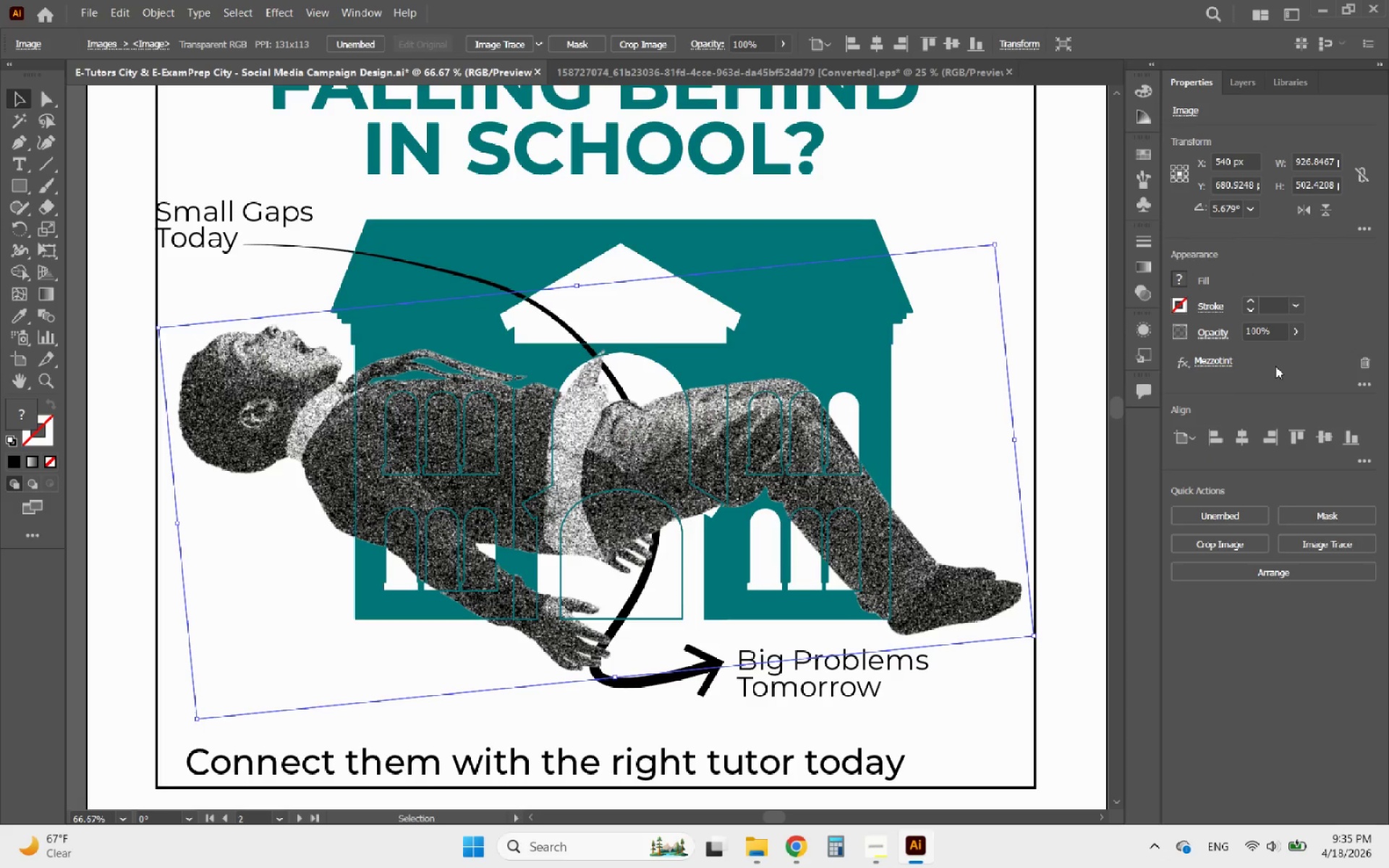 
left_click([1220, 360])
 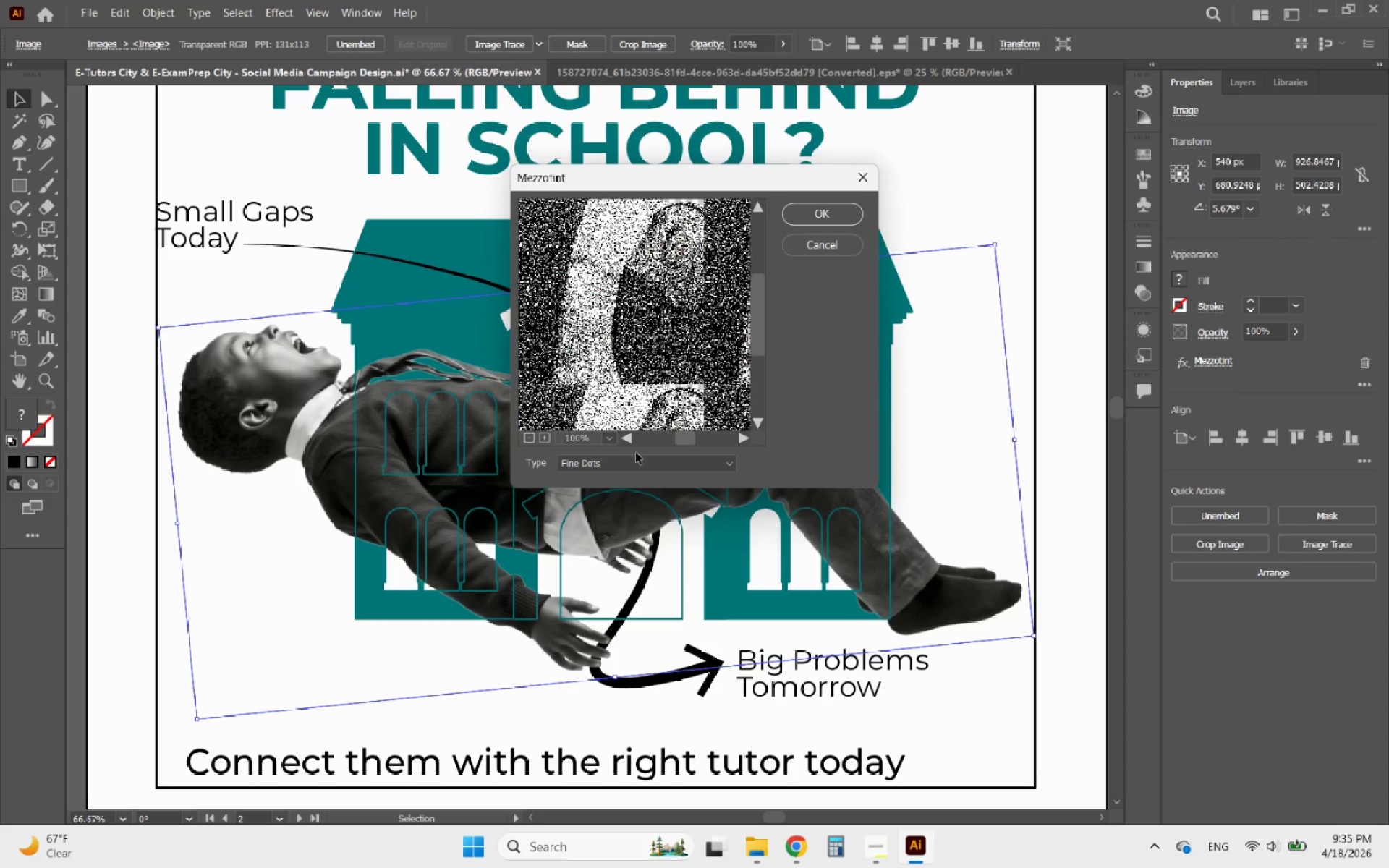 
left_click([640, 459])
 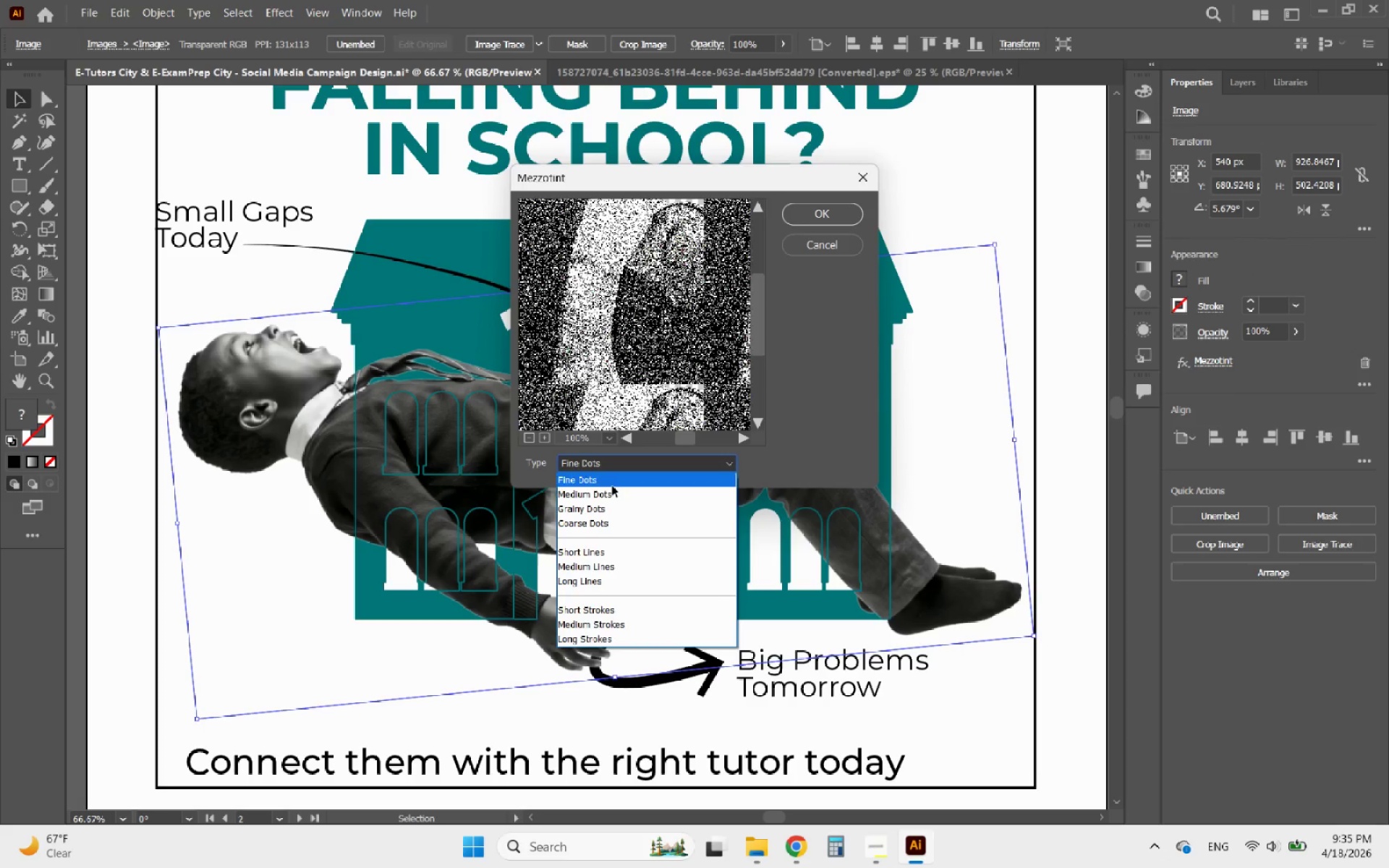 
left_click([596, 497])
 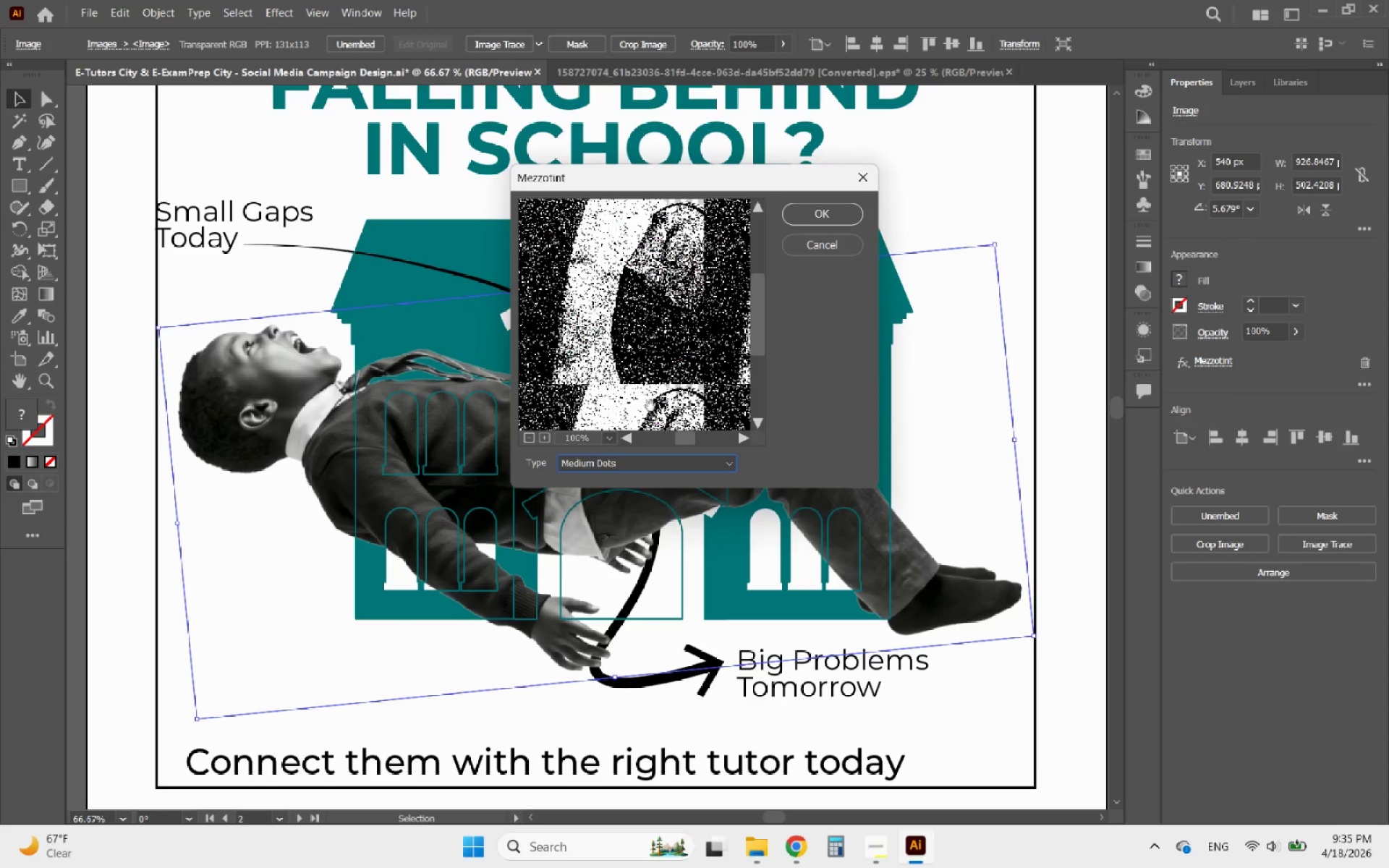 
left_click([640, 469])
 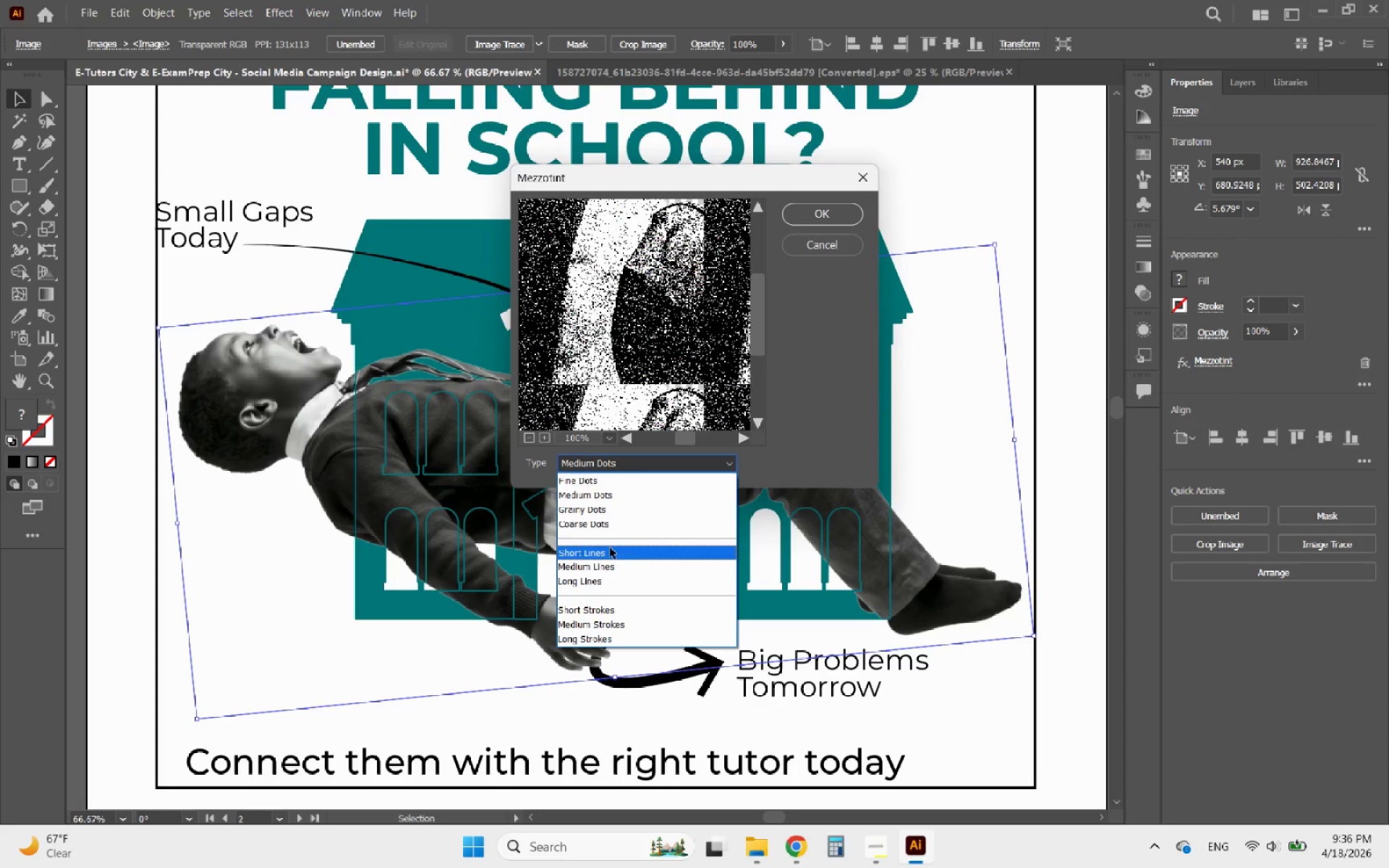 
left_click([608, 550])
 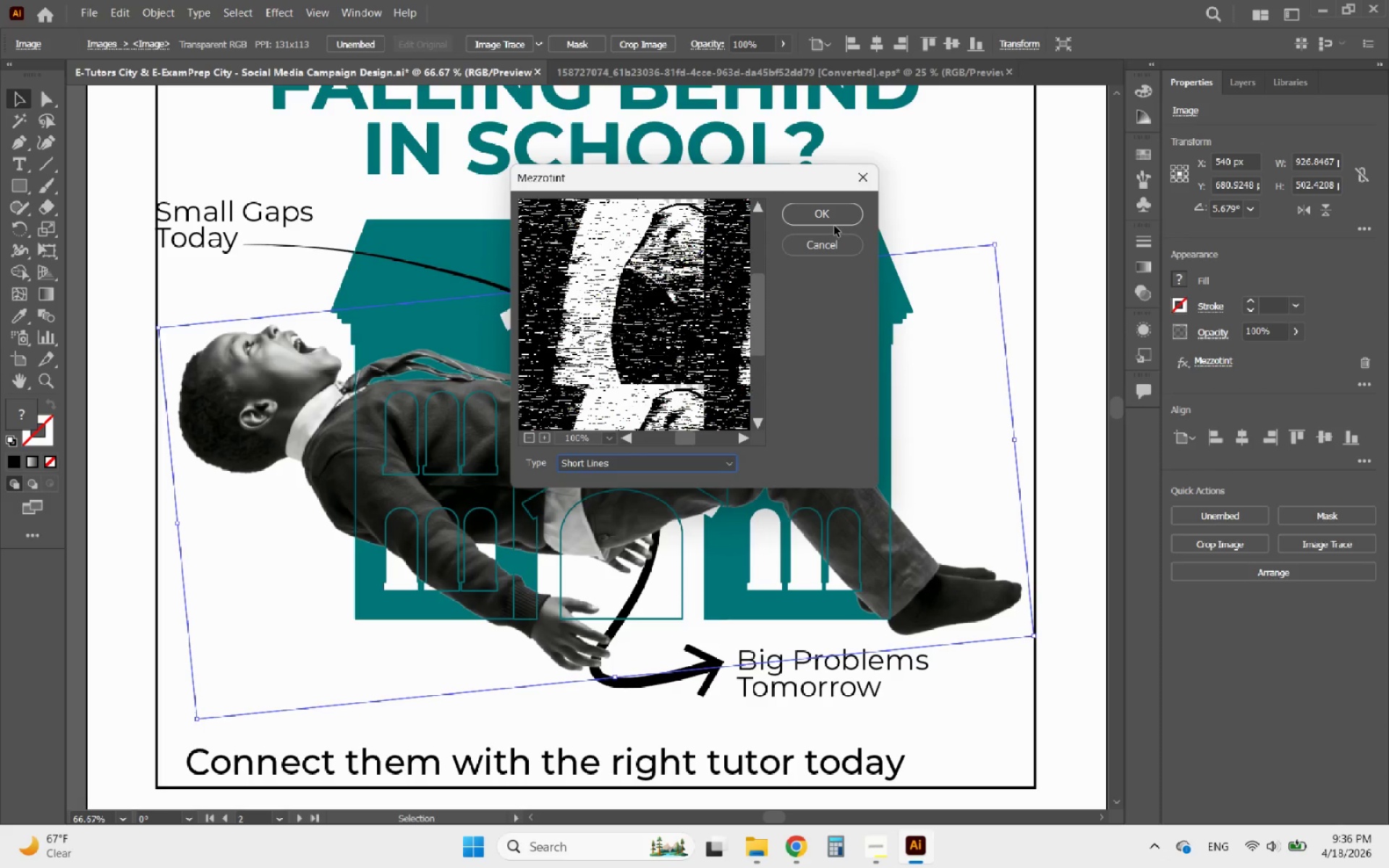 
left_click([833, 216])
 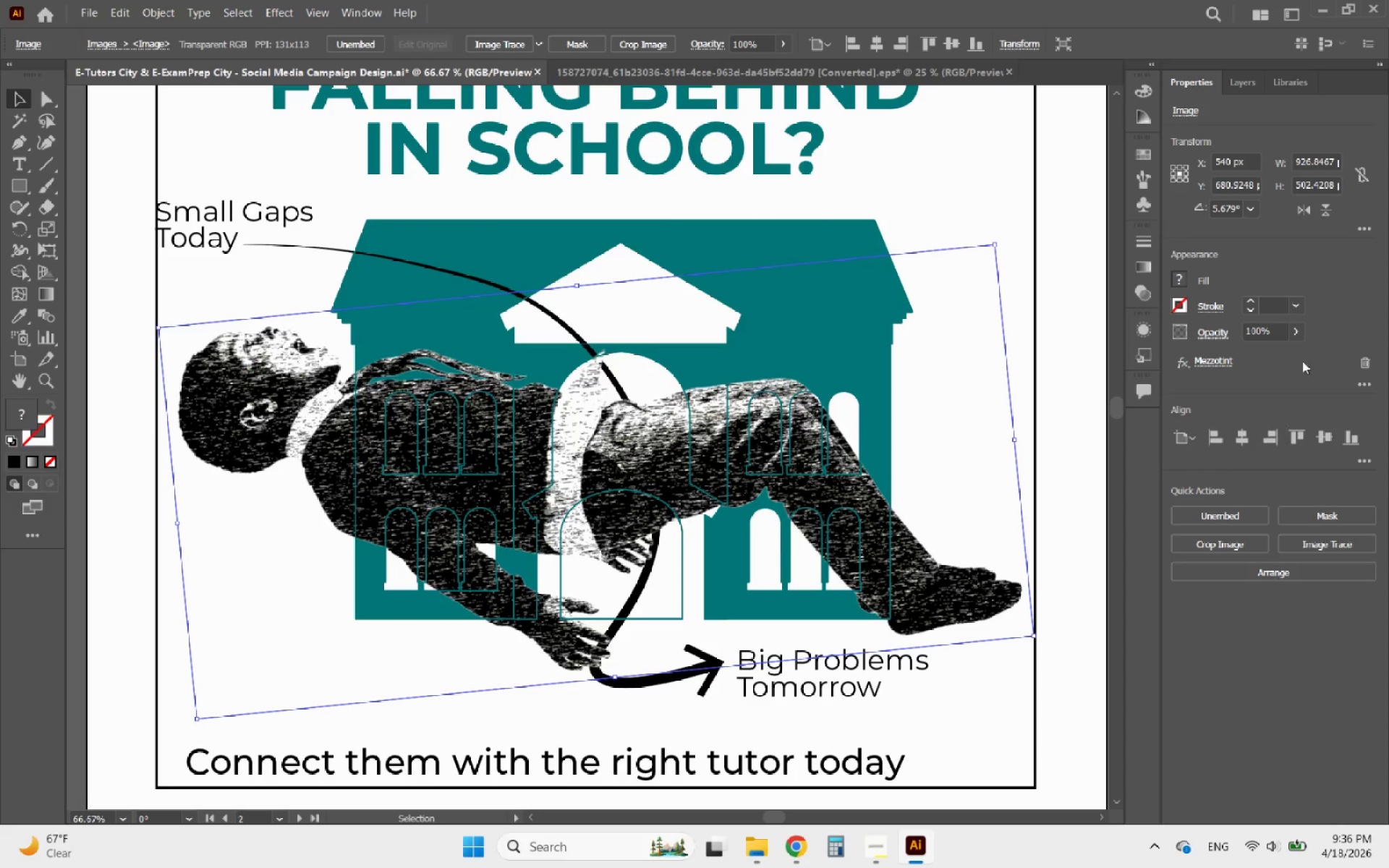 
left_click([1359, 359])
 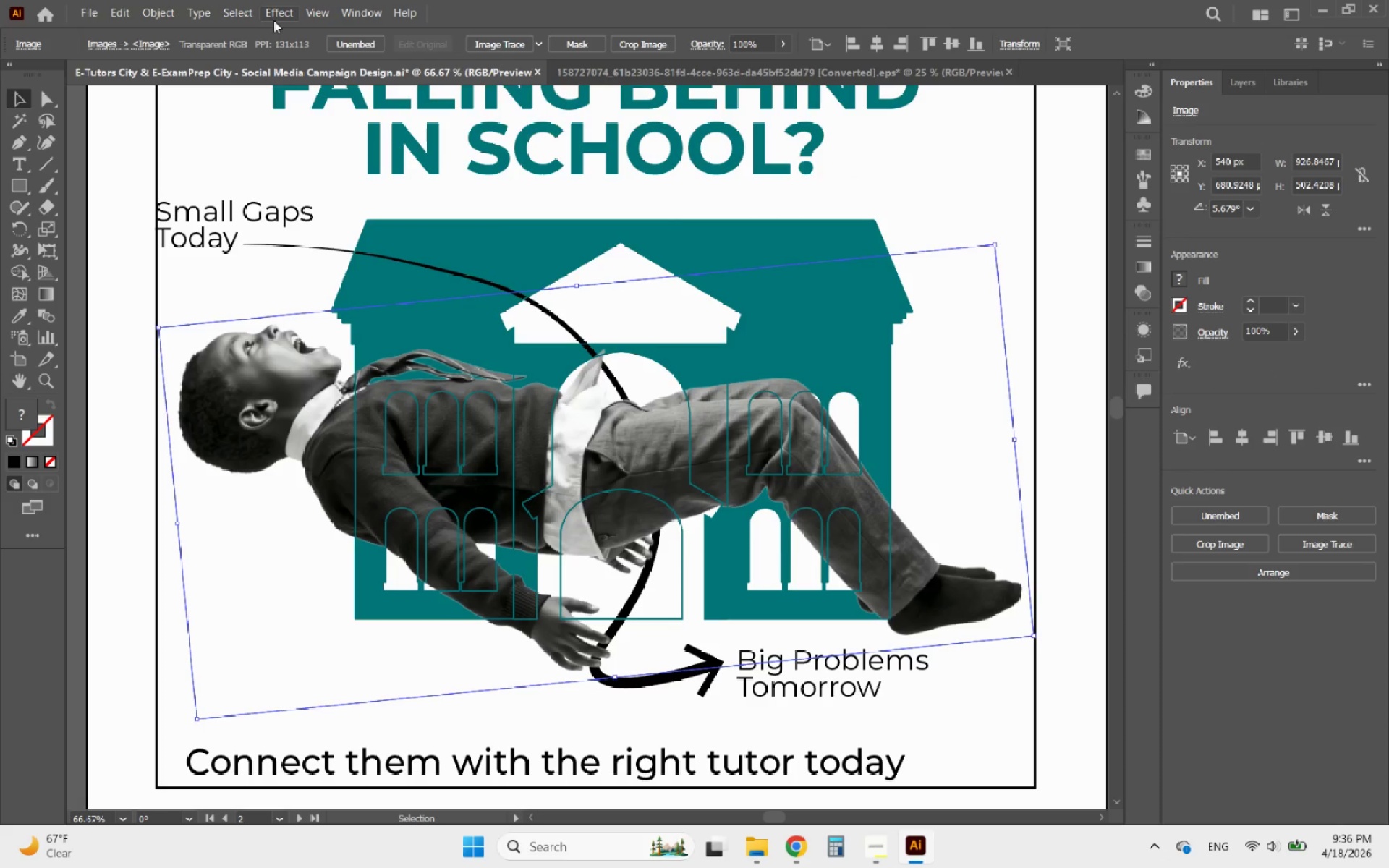 
left_click([272, 15])
 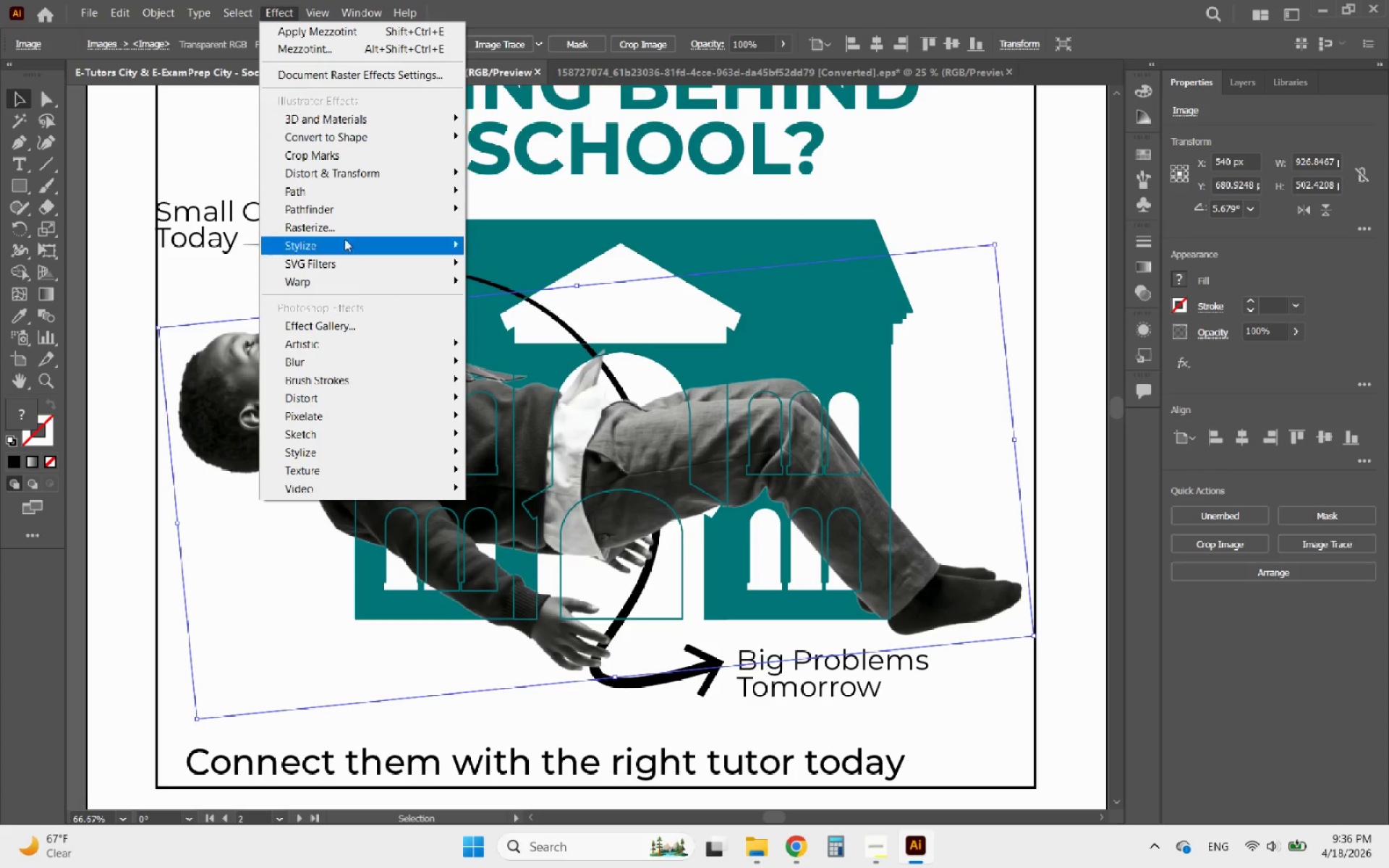 
mouse_move([357, 349])
 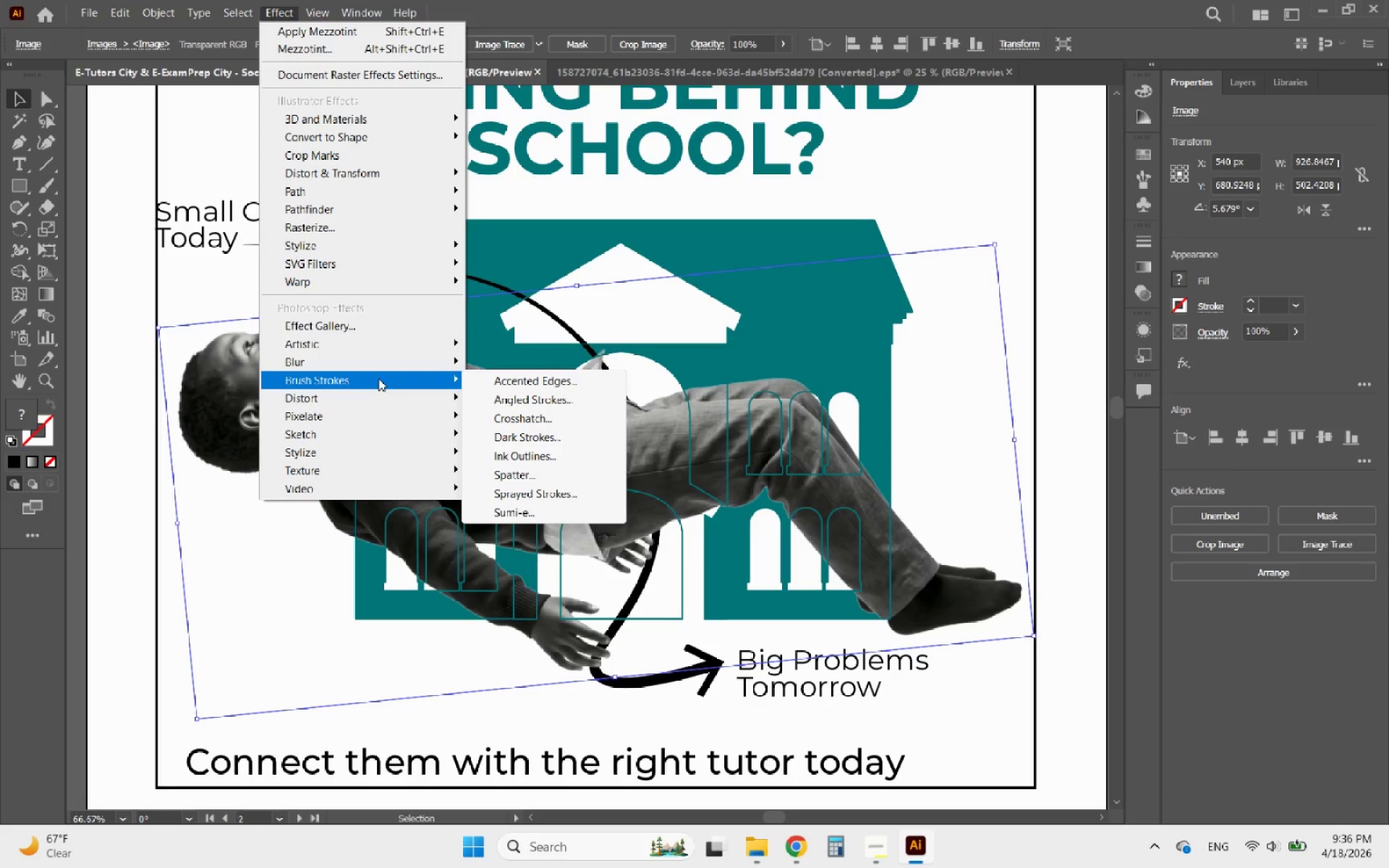 
mouse_move([400, 354])
 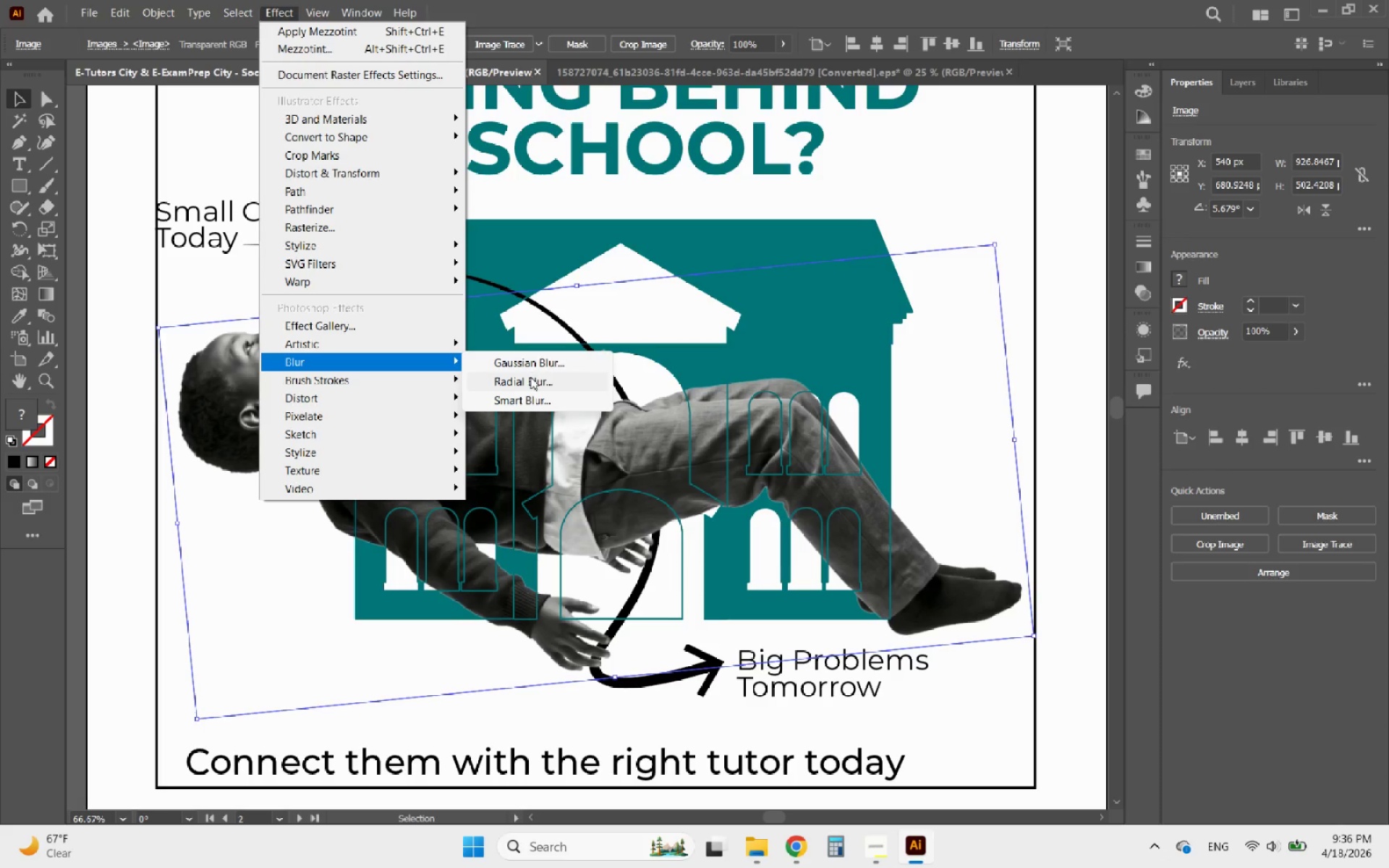 
left_click([522, 380])
 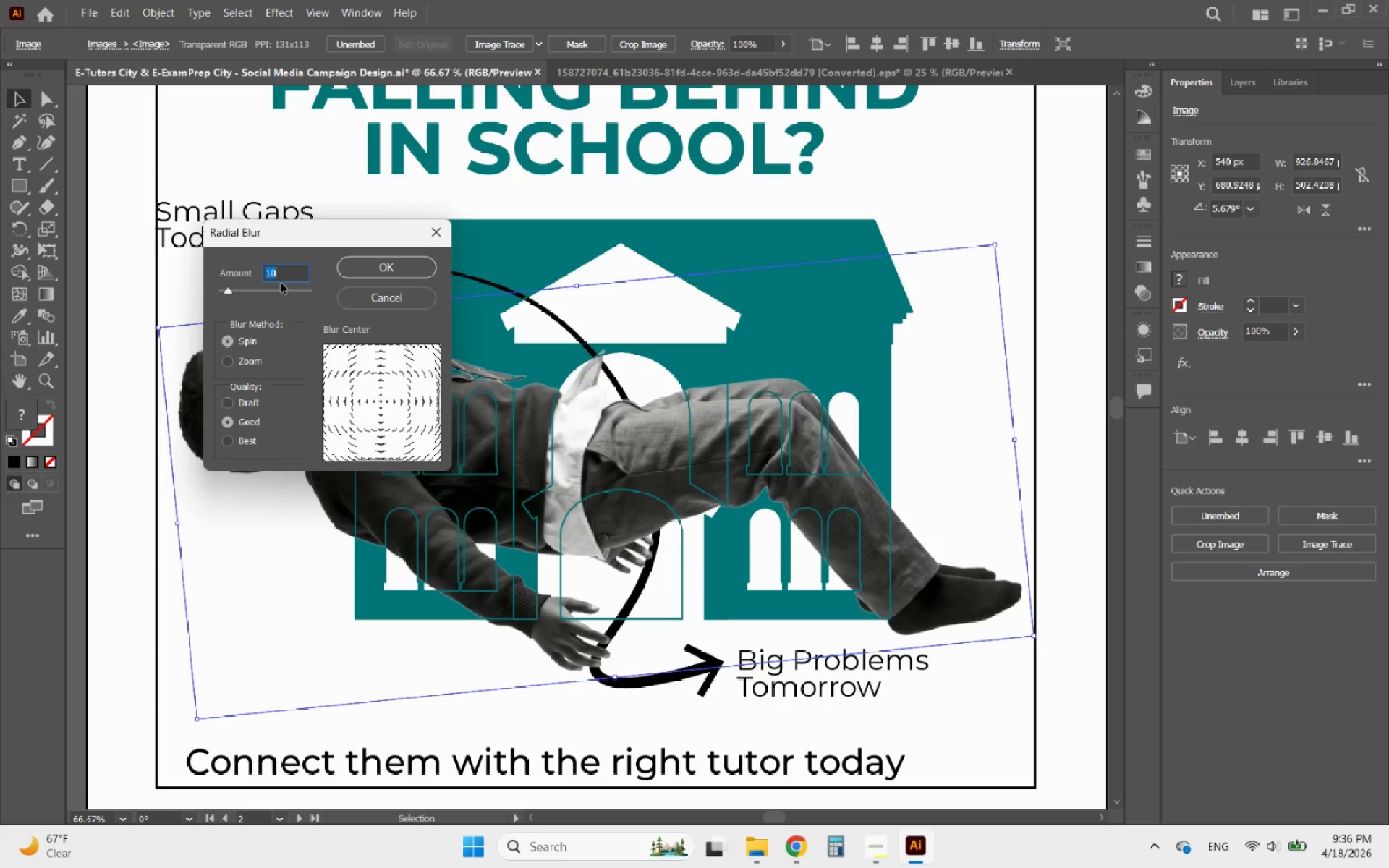 
key(5)
 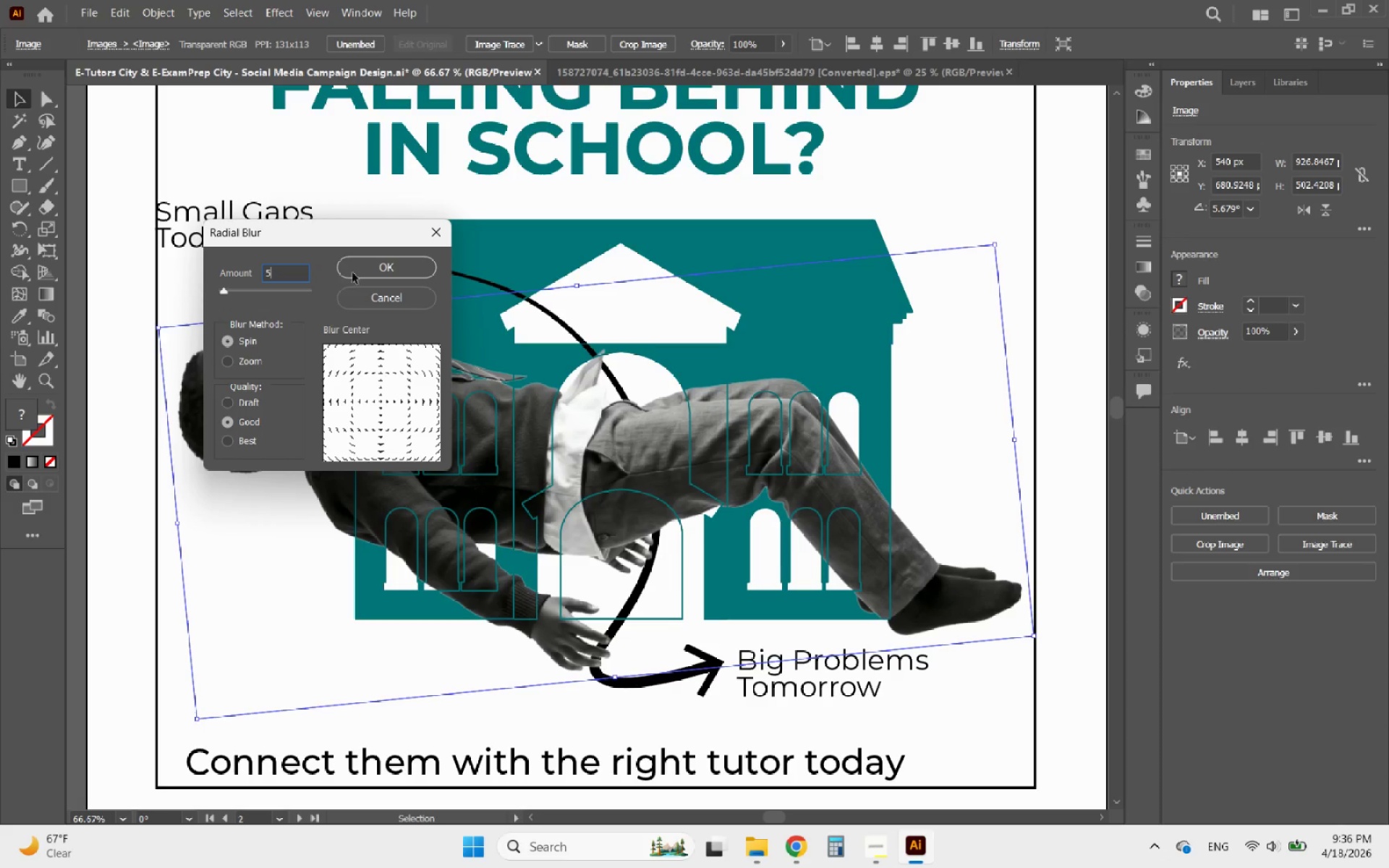 
left_click([373, 269])
 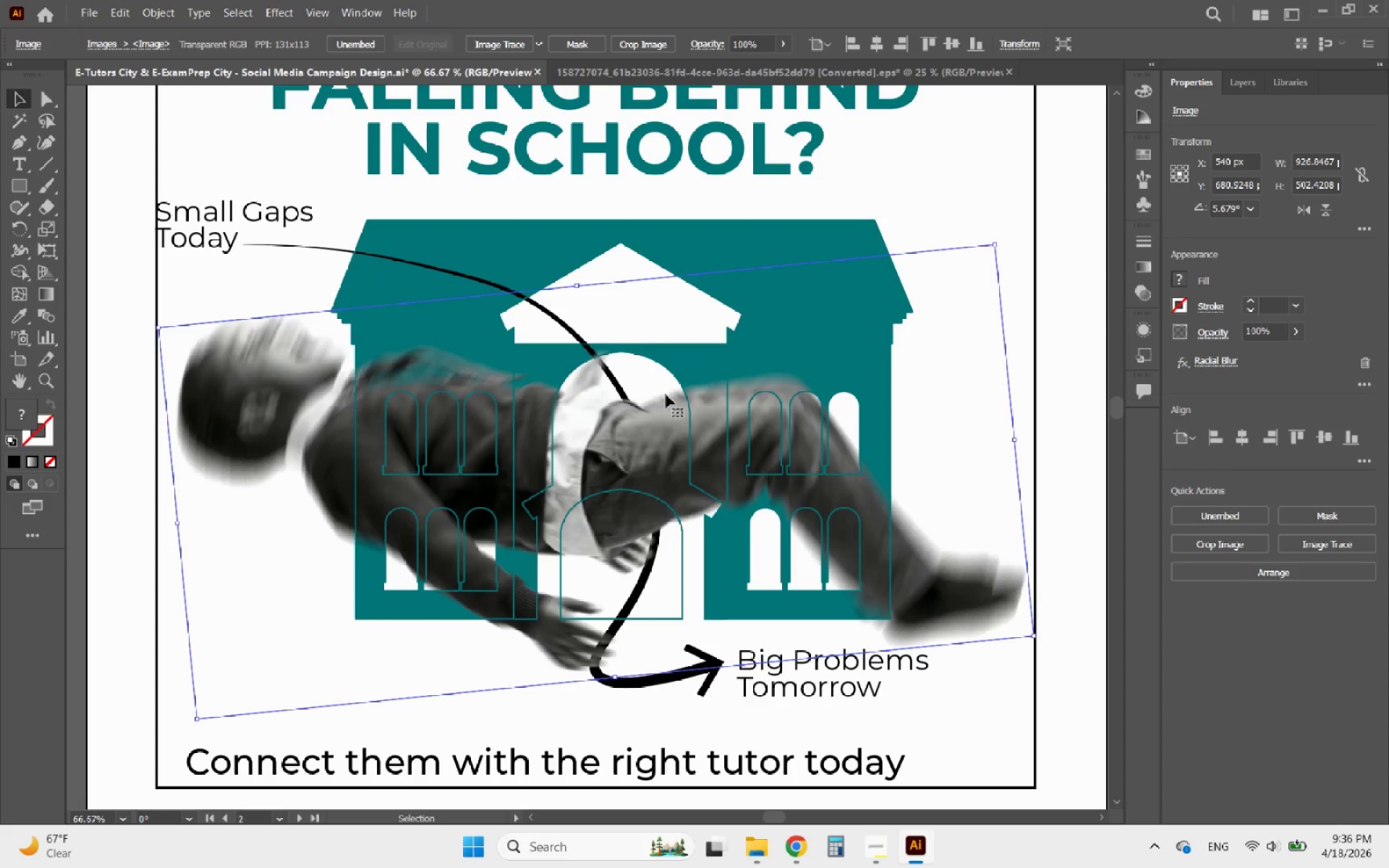 
key(X)
 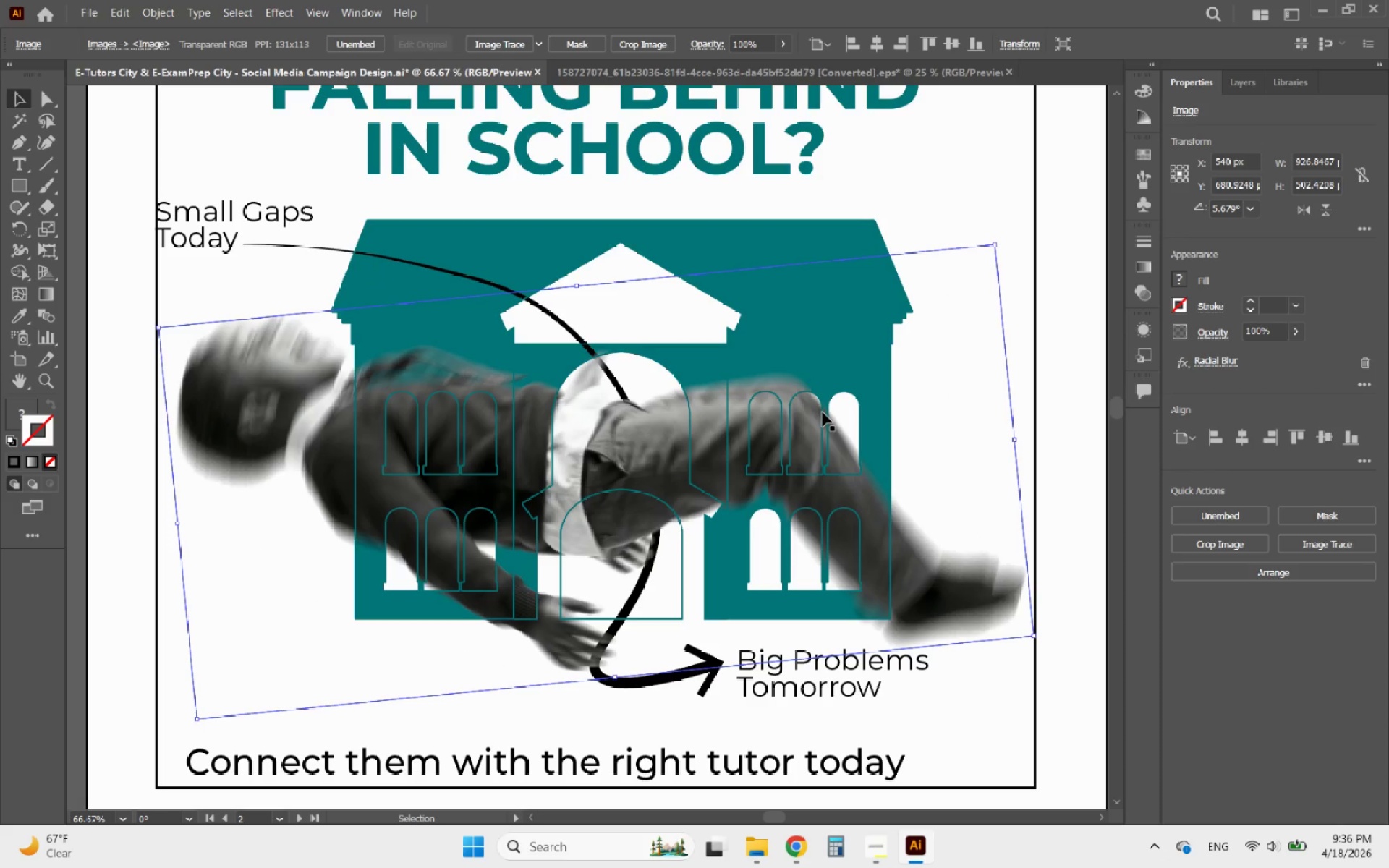 
hold_key(key=AltLeft, duration=0.55)
scroll: coordinate [820, 426], scroll_direction: down, amount: 2.0
 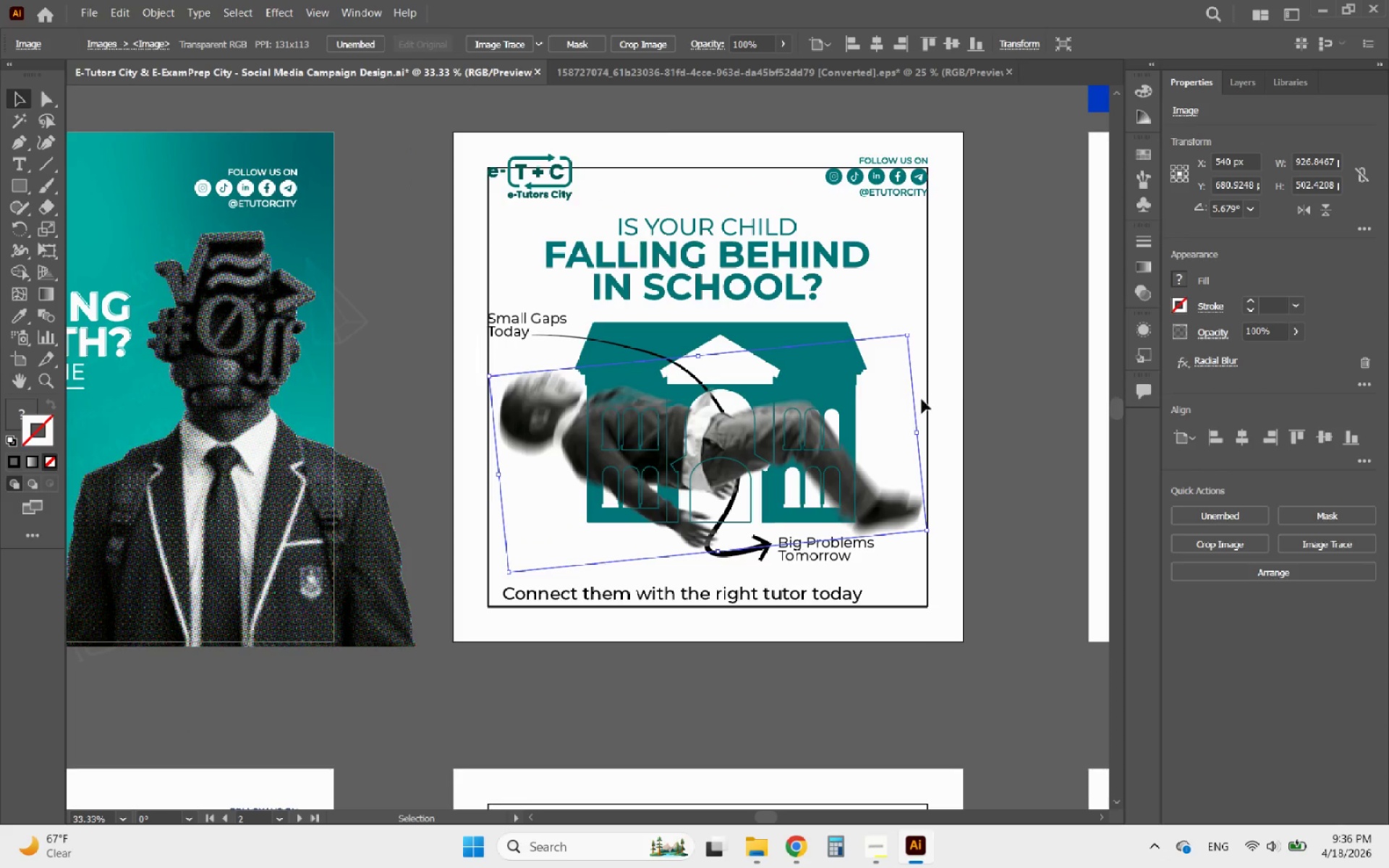 
left_click([967, 399])
 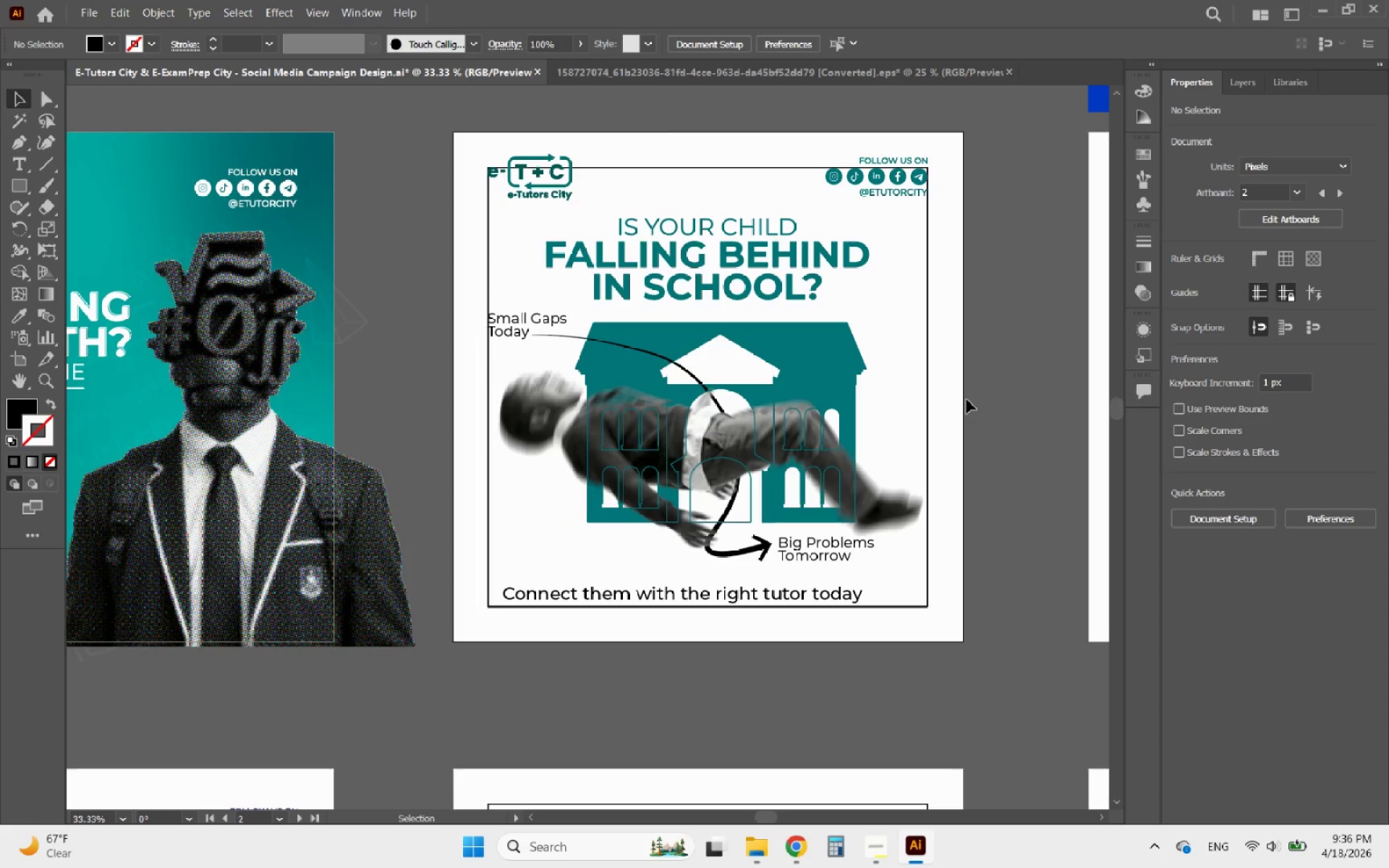 
hold_key(key=AltLeft, duration=1.01)
scroll: coordinate [940, 417], scroll_direction: up, amount: 1.0
 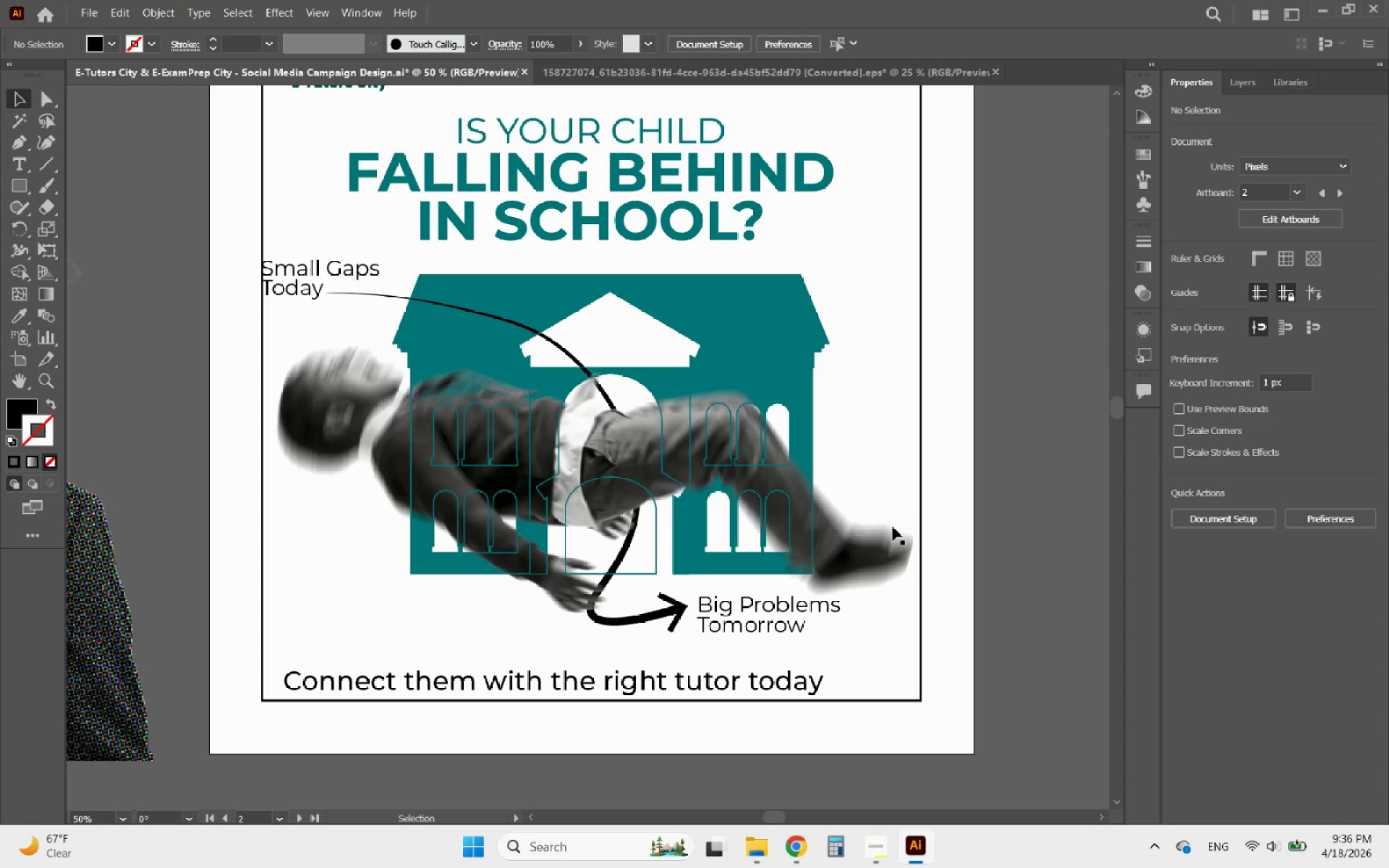 
left_click([889, 536])
 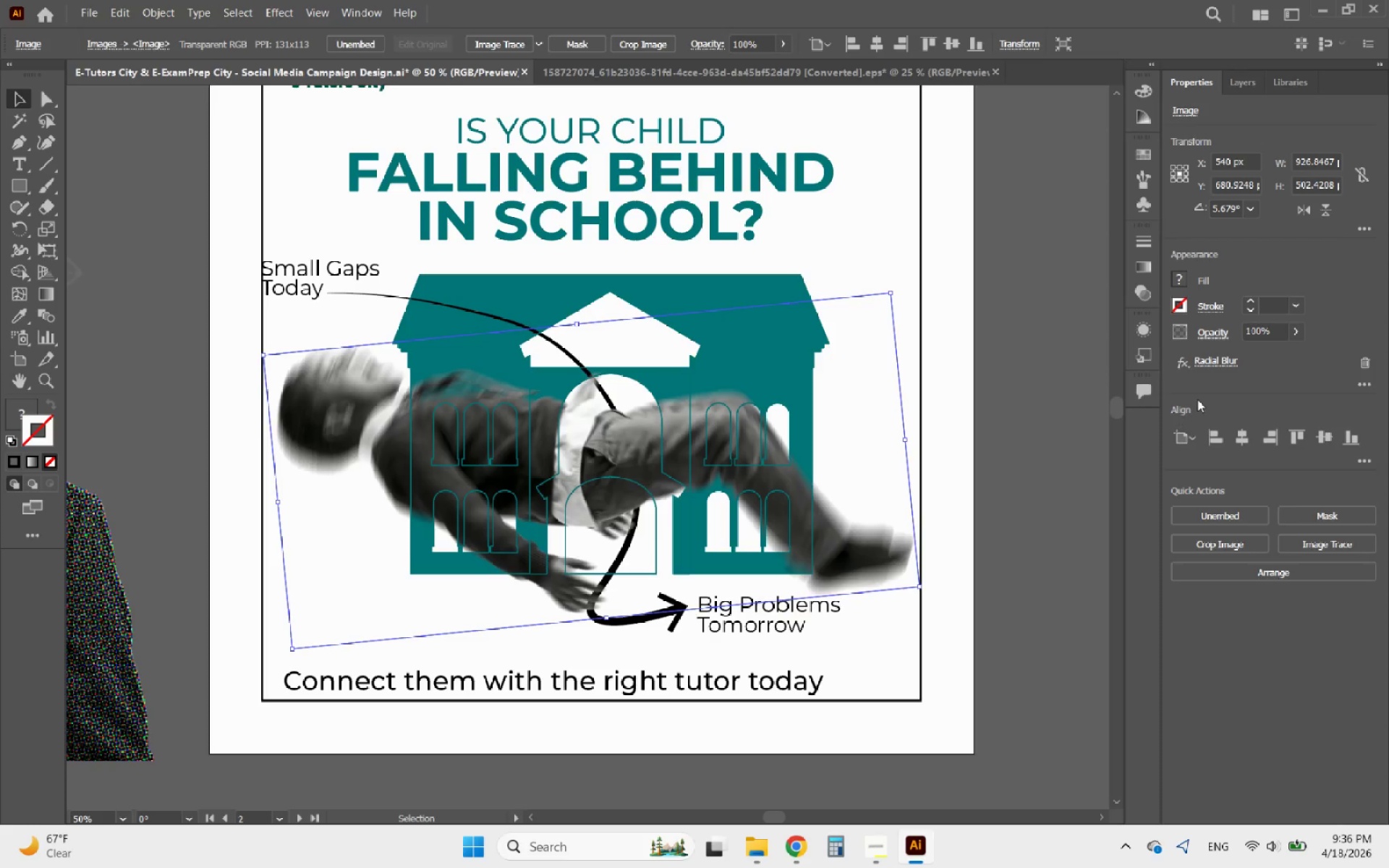 
left_click([1220, 363])
 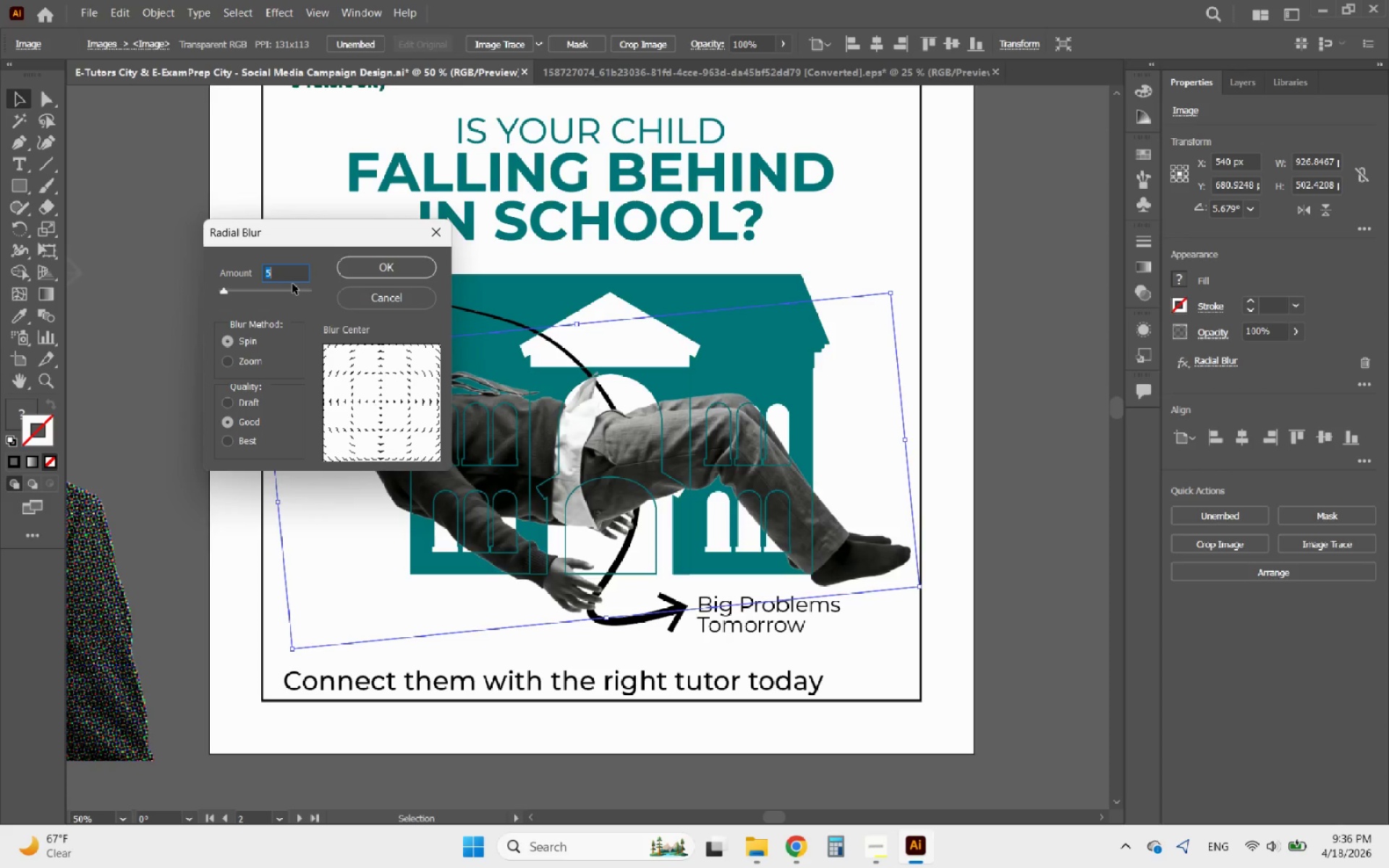 
key(2)
 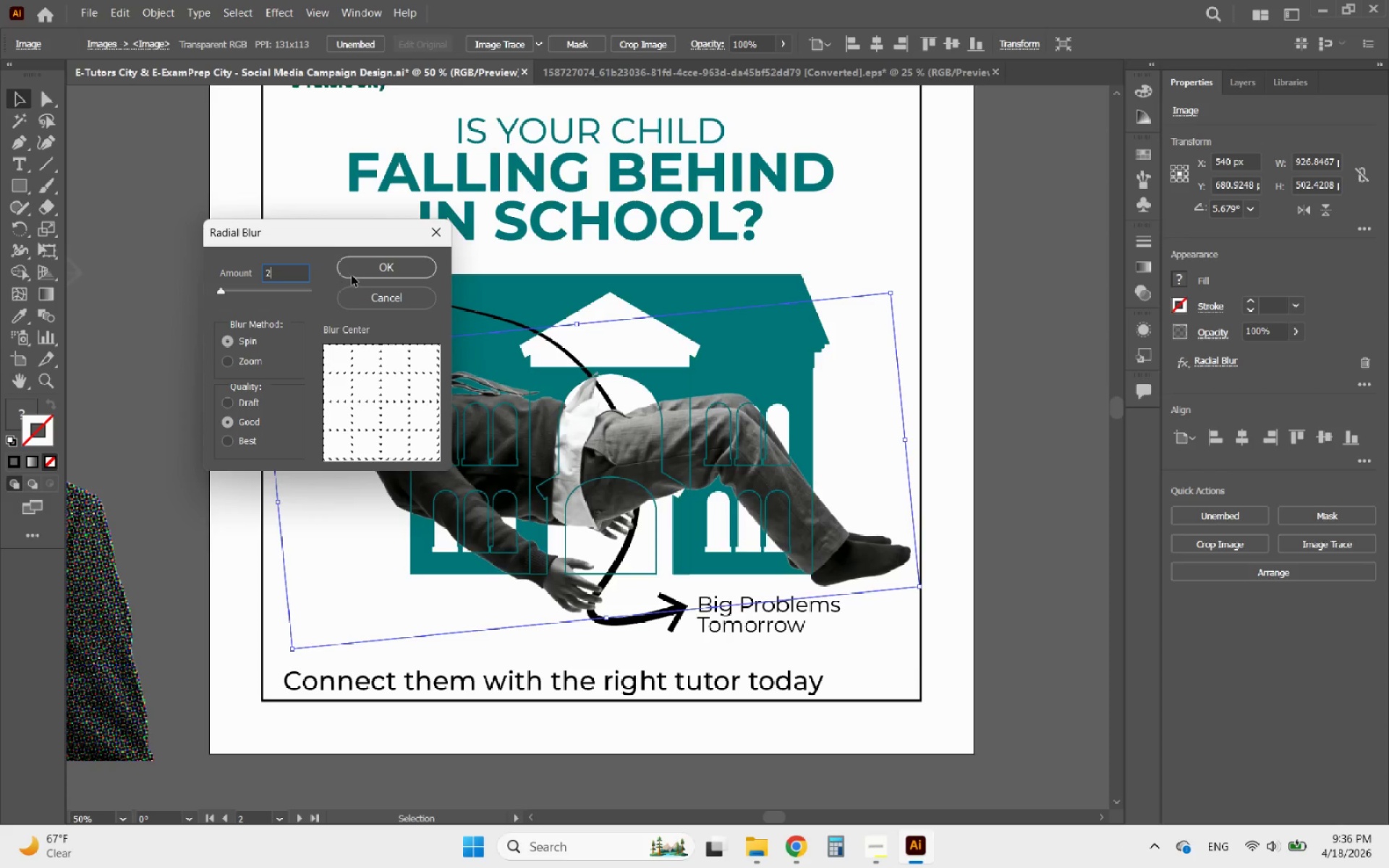 
left_click([352, 276])
 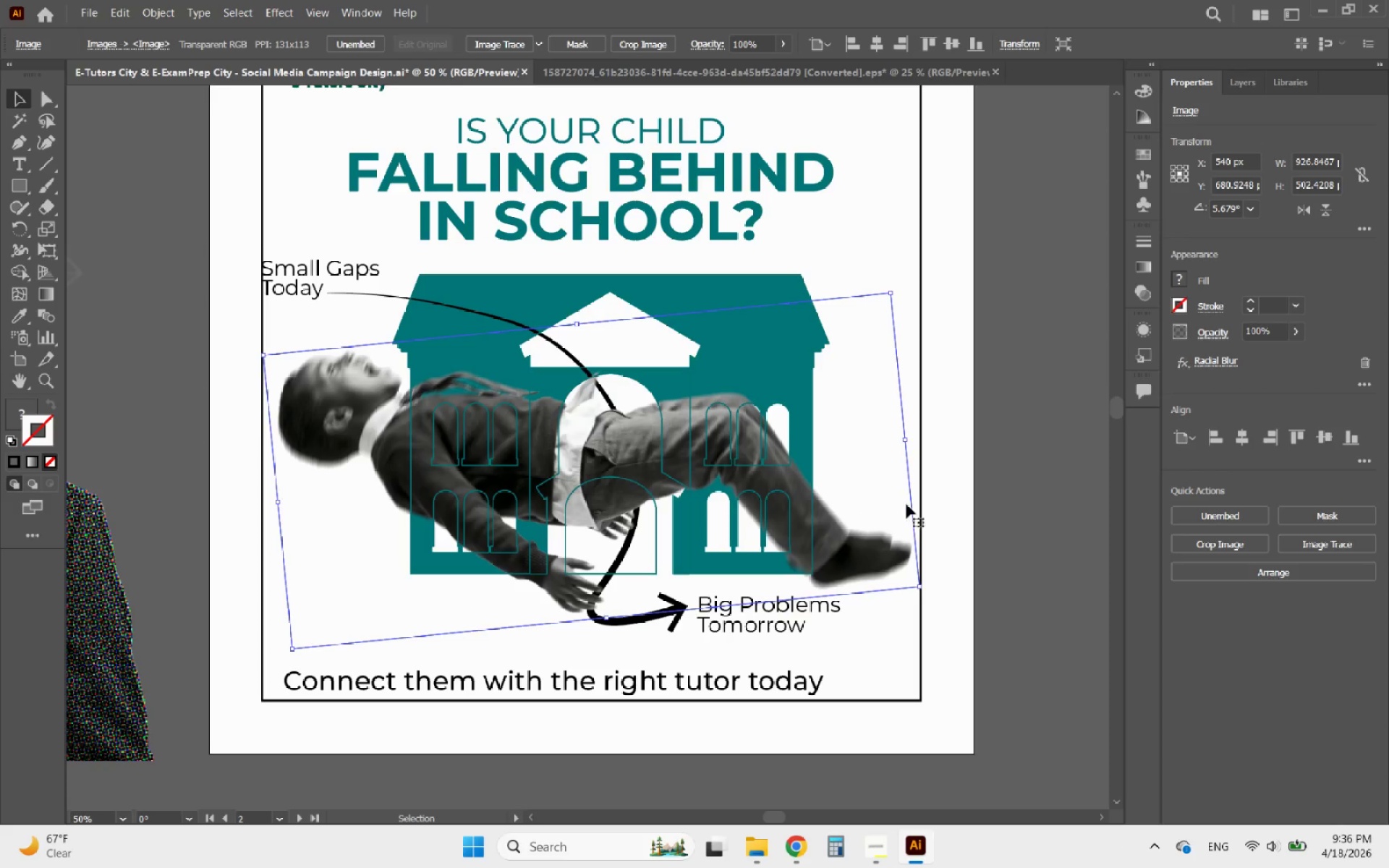 
left_click([1016, 469])
 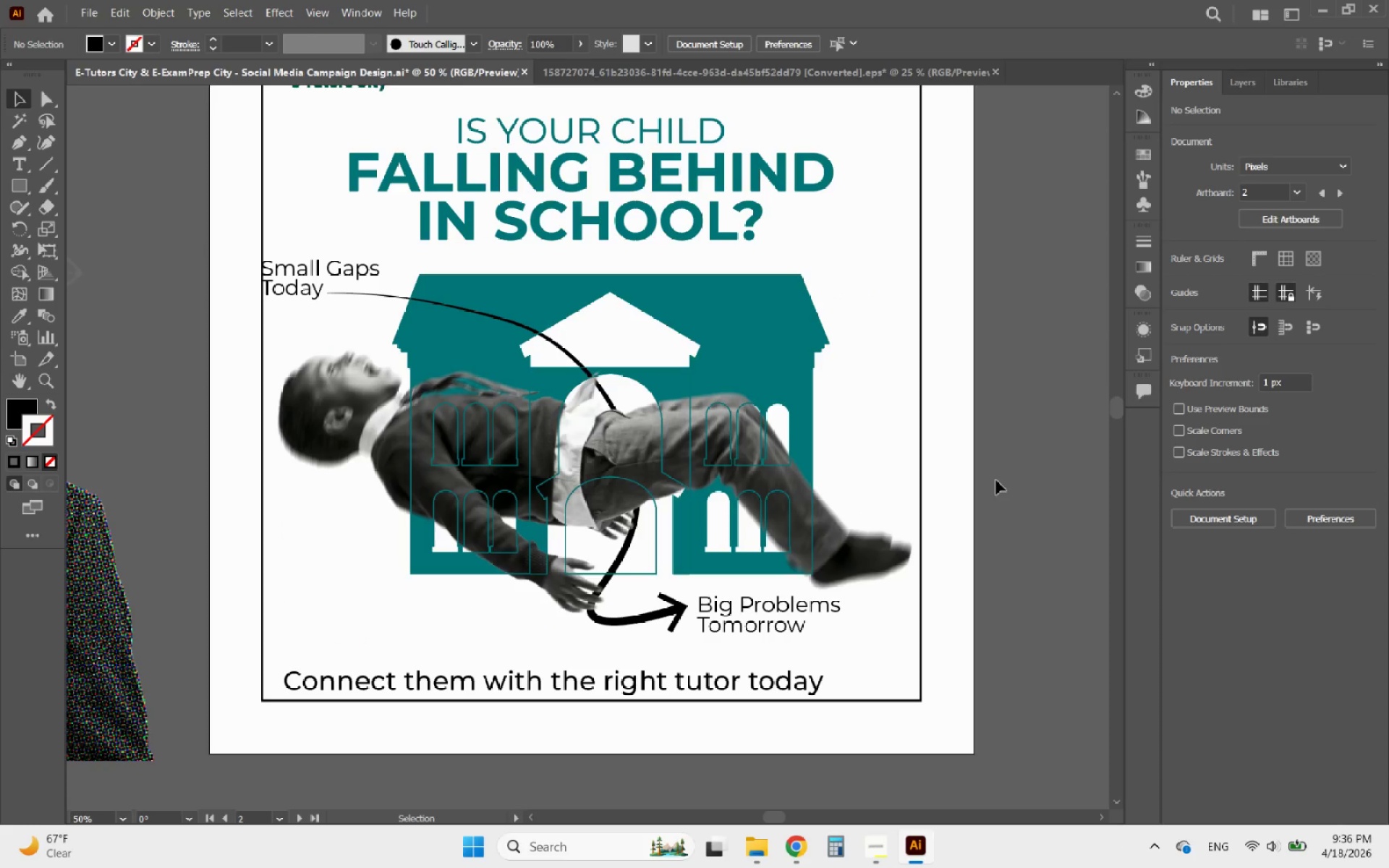 
hold_key(key=AltLeft, duration=1.32)
scroll: coordinate [989, 464], scroll_direction: down, amount: 1.0
 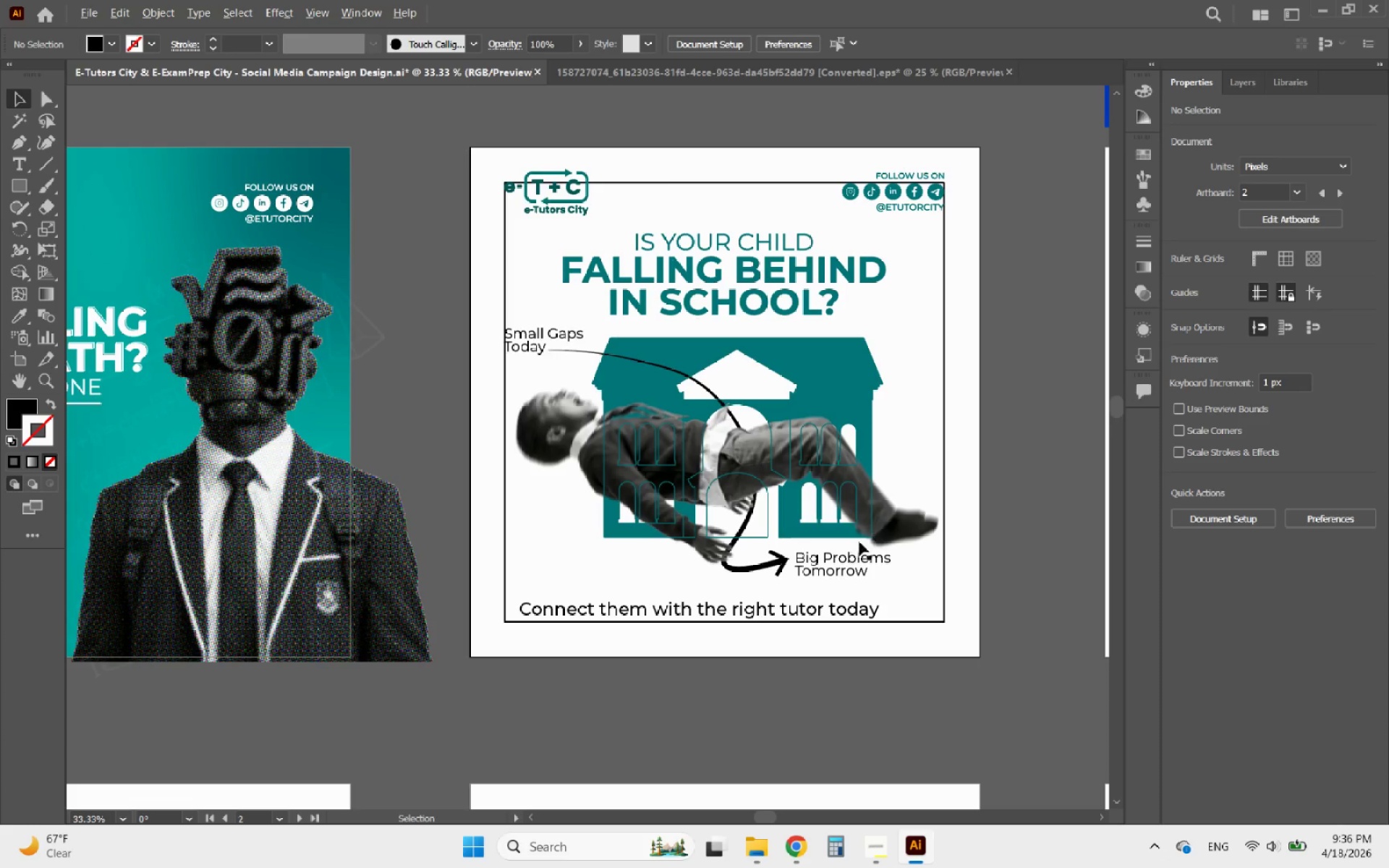 
scroll: coordinate [765, 569], scroll_direction: up, amount: 2.0
 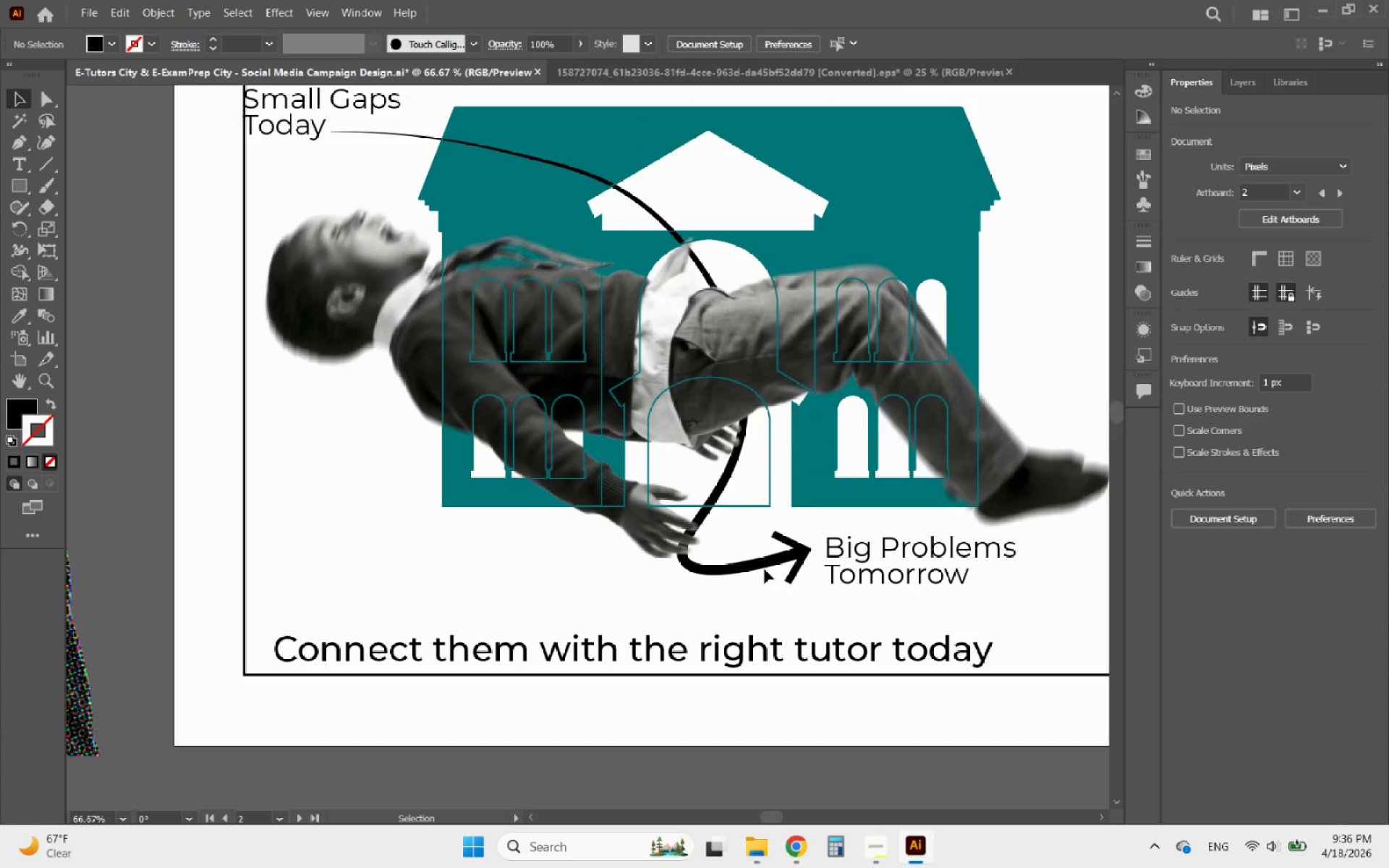 
left_click([764, 562])
 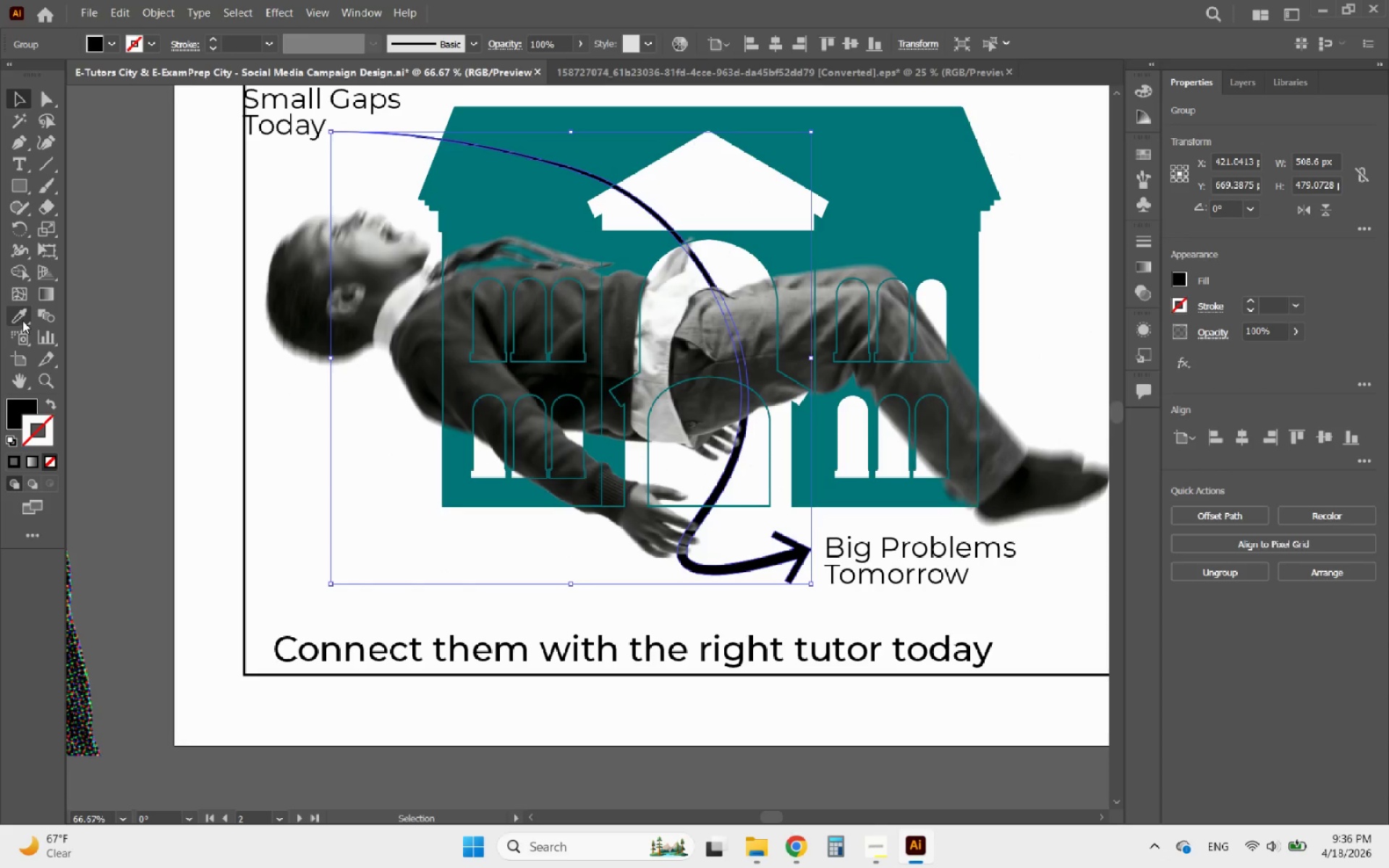 
left_click([19, 314])
 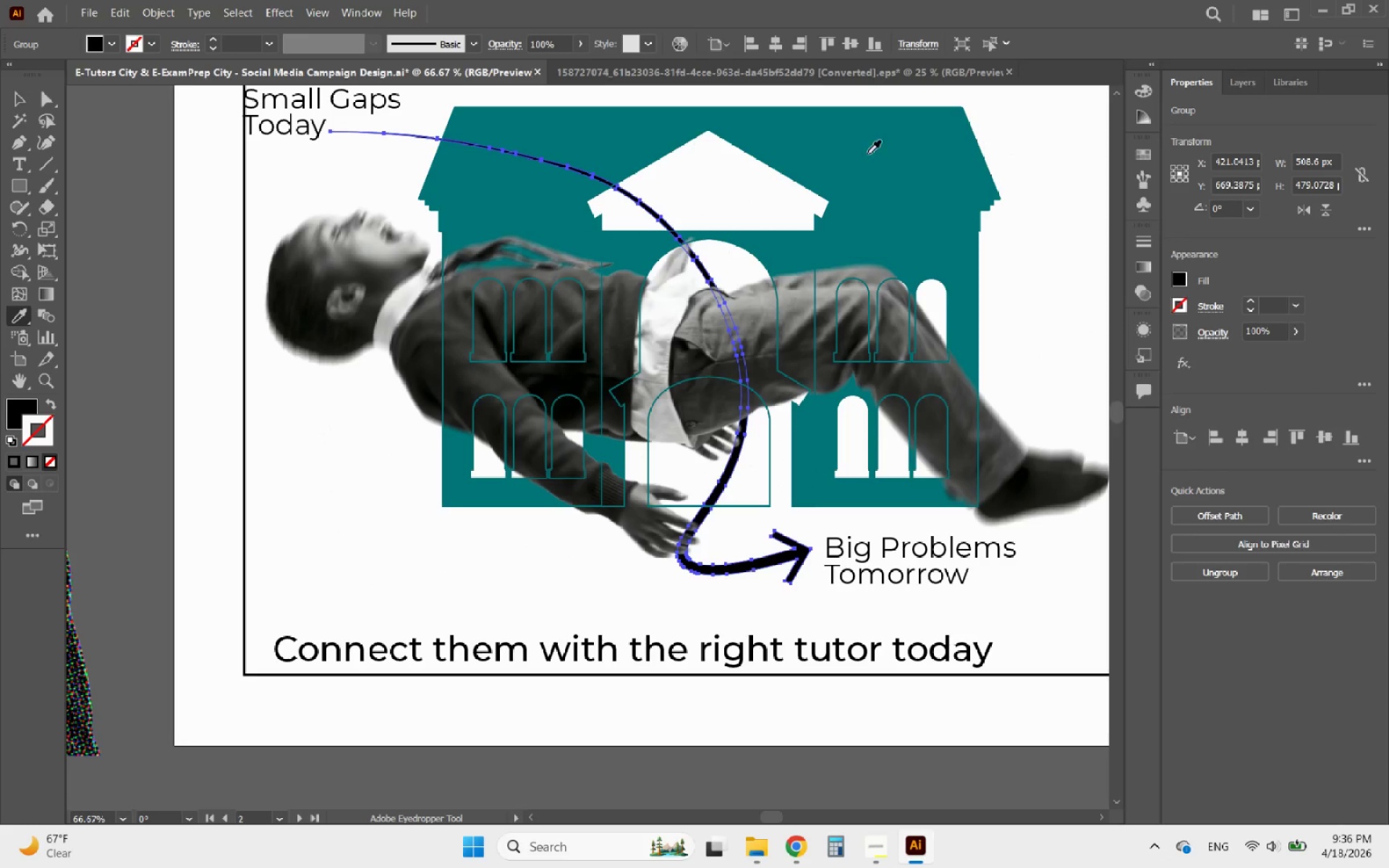 
left_click([879, 154])
 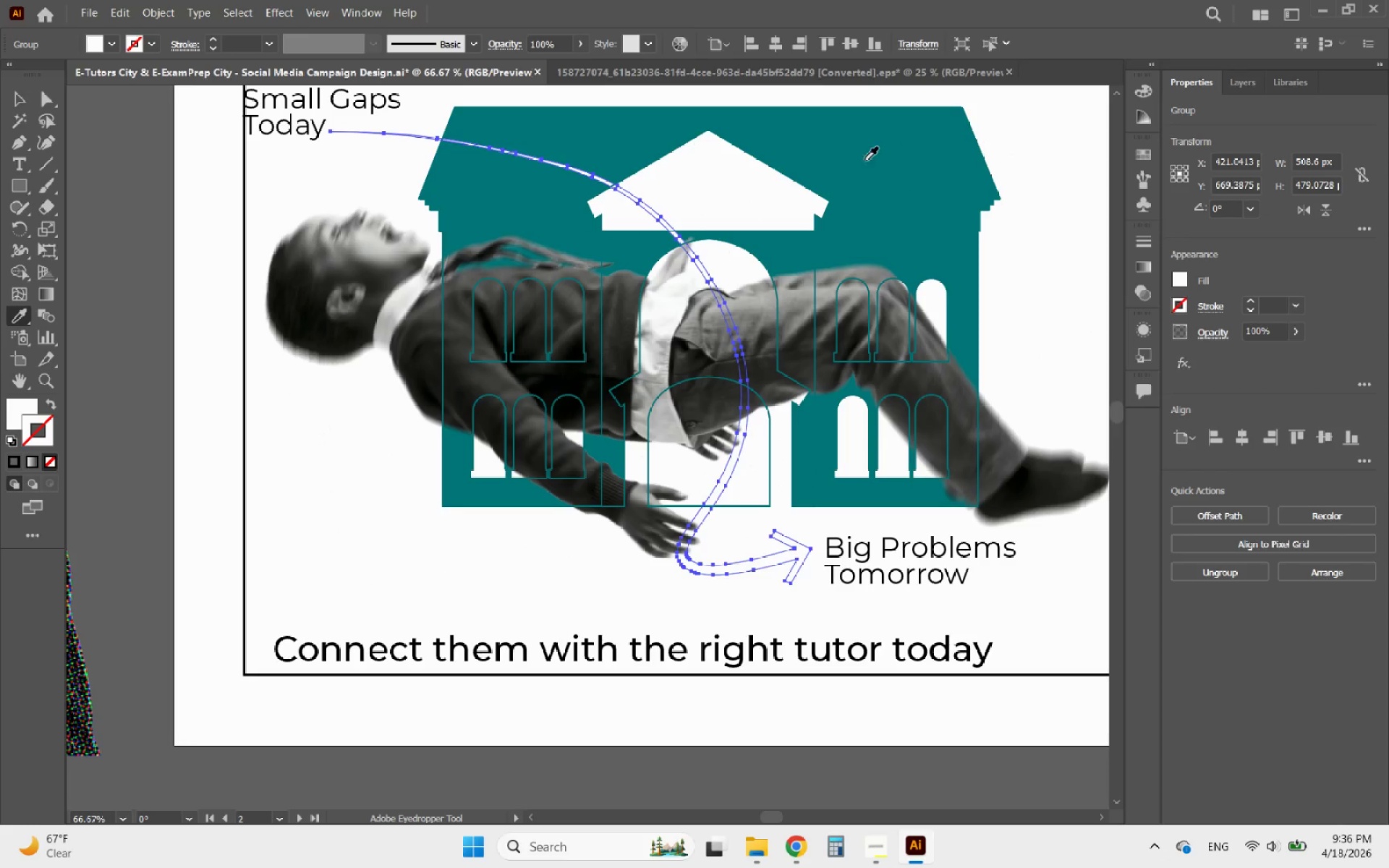 
hold_key(key=AltLeft, duration=0.72)
scroll: coordinate [758, 378], scroll_direction: down, amount: 2.0
 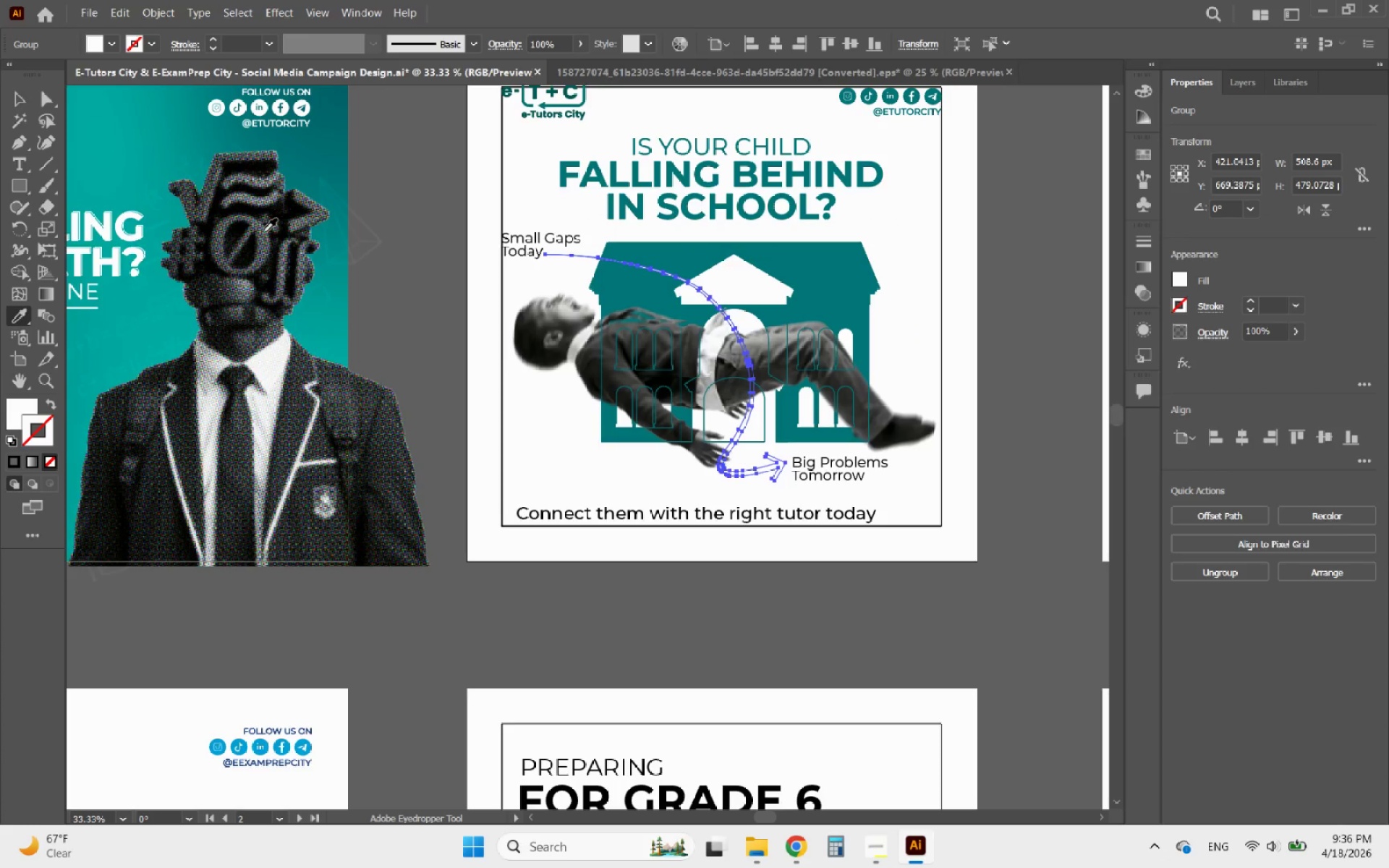 
hold_key(key=AltLeft, duration=0.45)
scroll: coordinate [553, 362], scroll_direction: down, amount: 1.0
 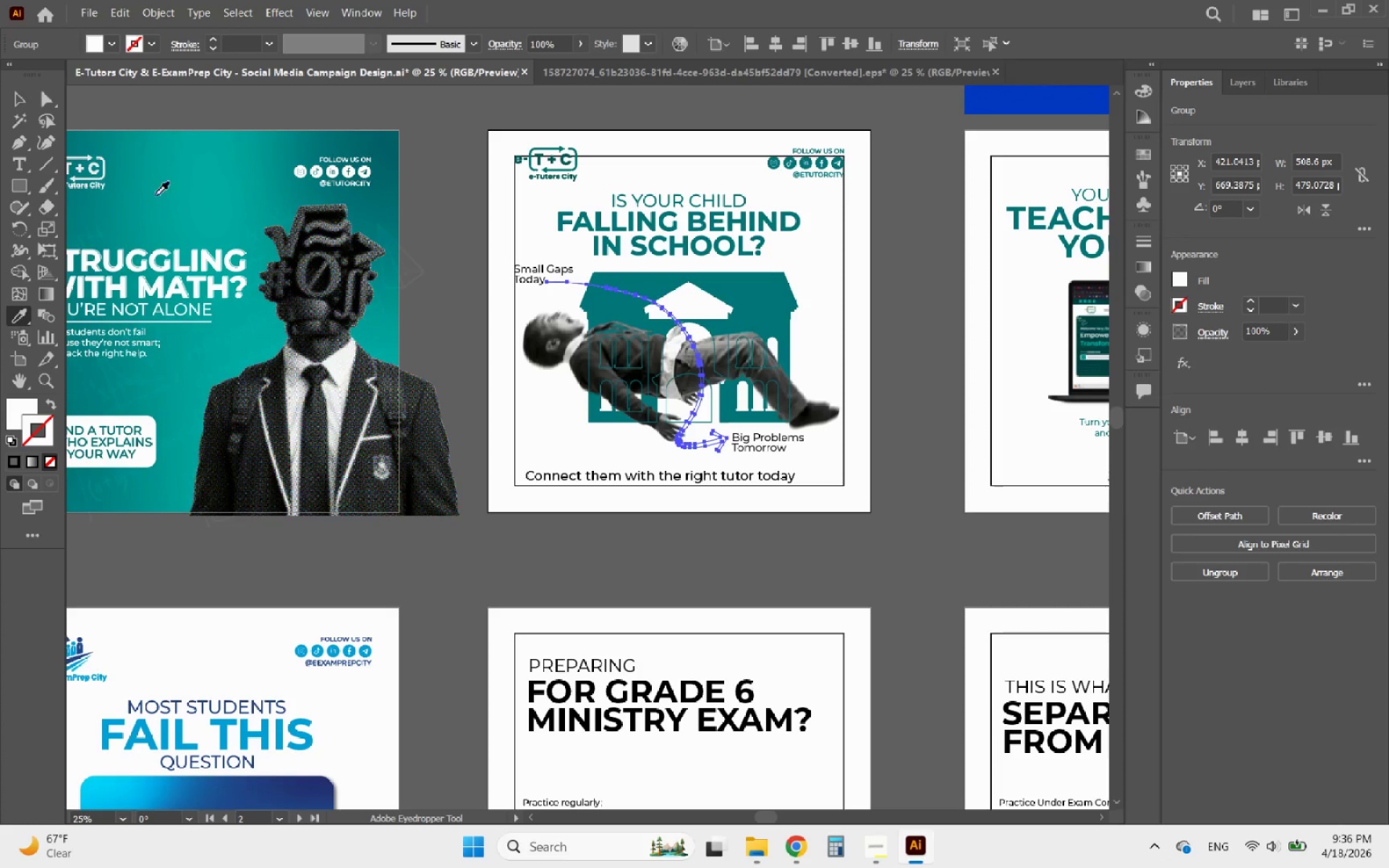 
hold_key(key=AltLeft, duration=0.55)
scroll: coordinate [362, 409], scroll_direction: down, amount: 2.0
 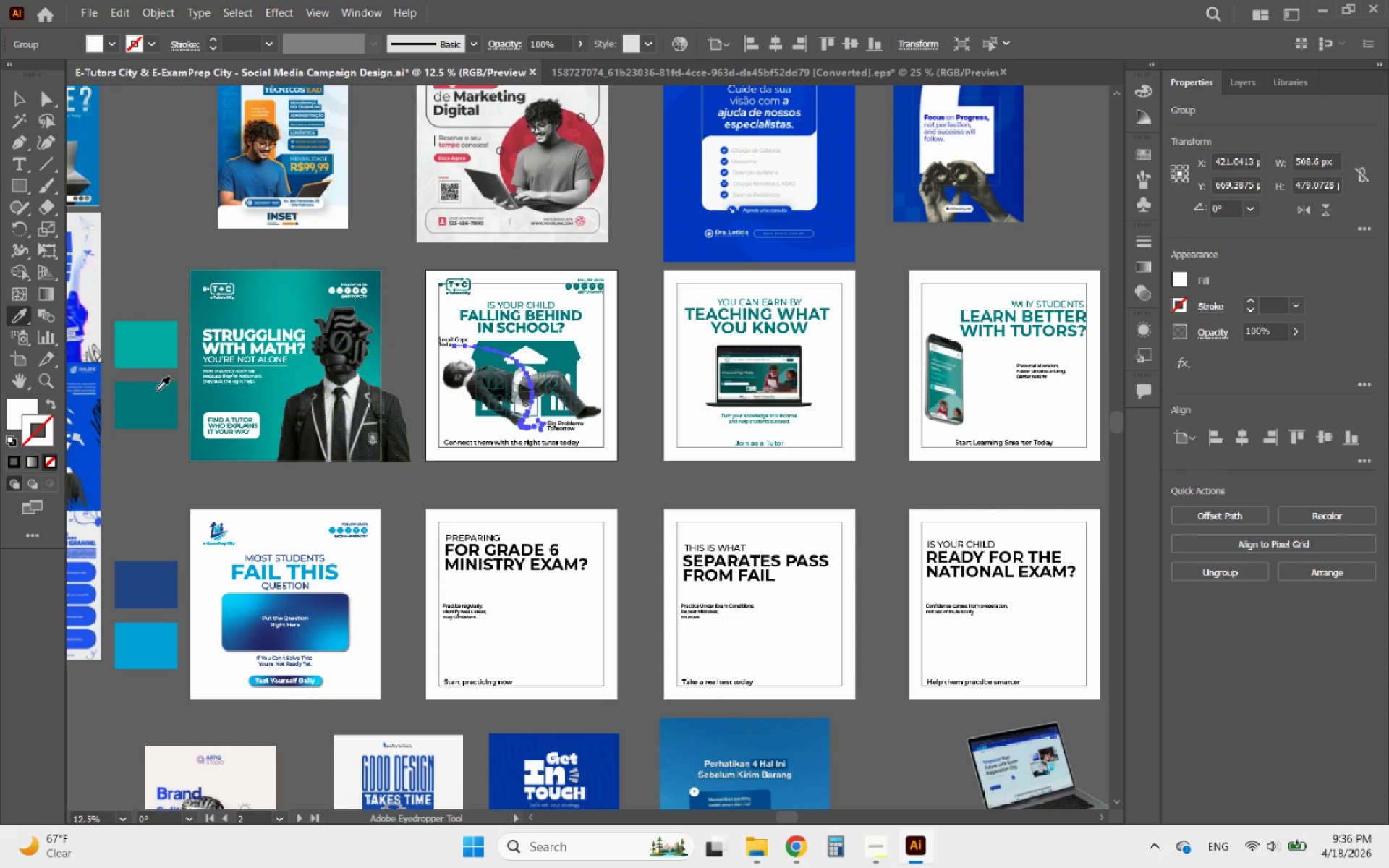 
left_click([150, 344])
 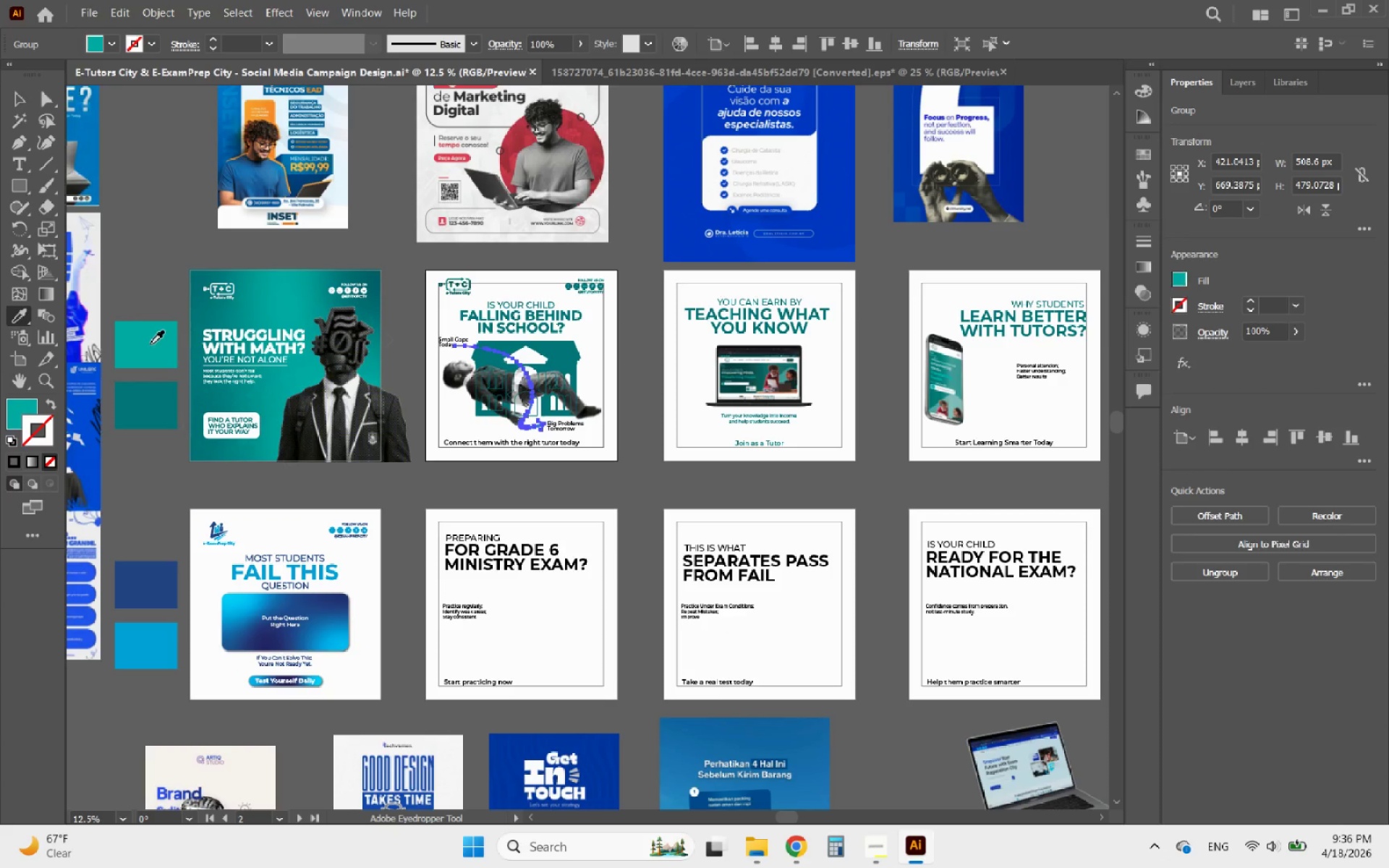 
hold_key(key=AltLeft, duration=0.62)
scroll: coordinate [449, 330], scroll_direction: up, amount: 2.0
 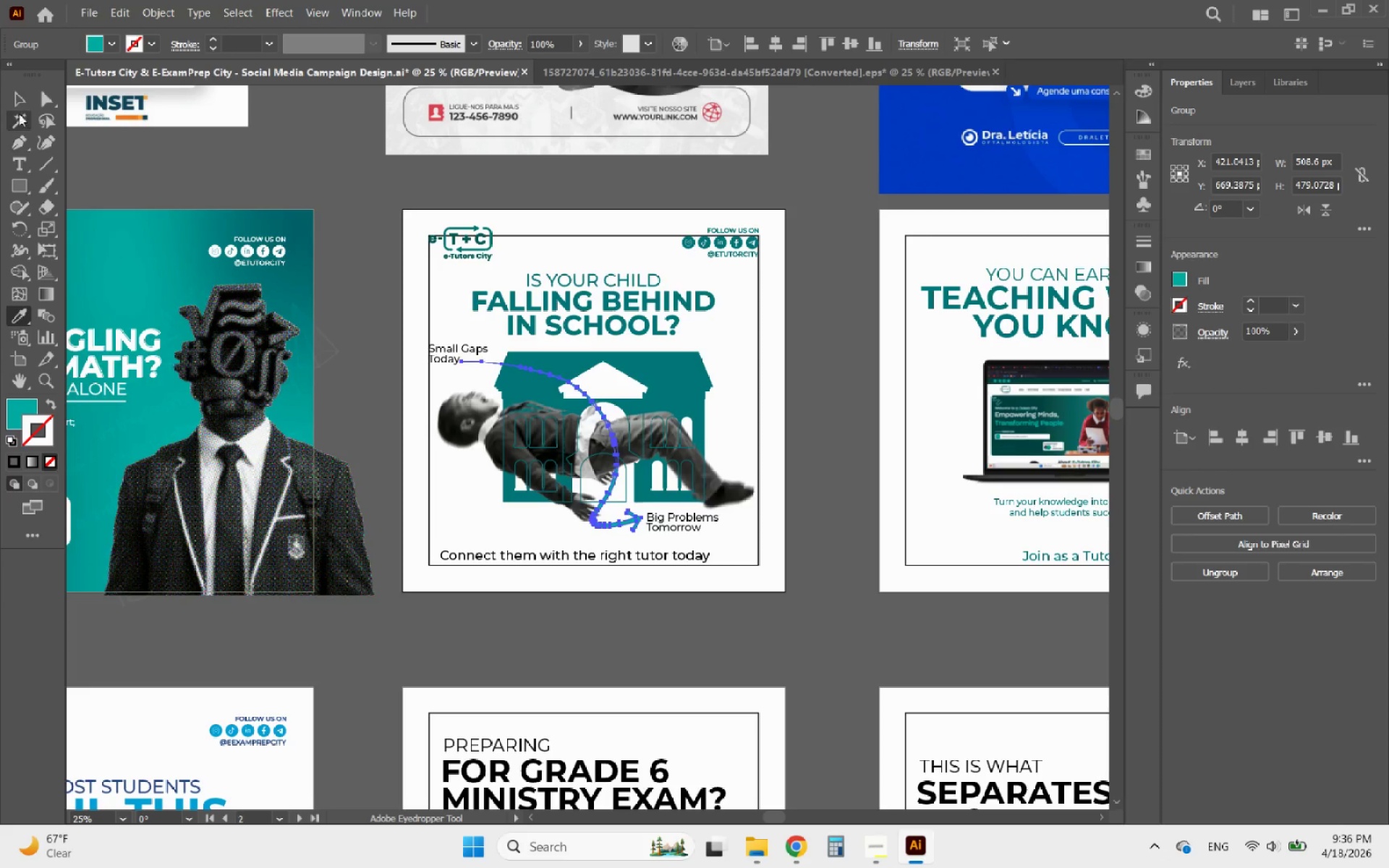 
left_click([14, 98])
 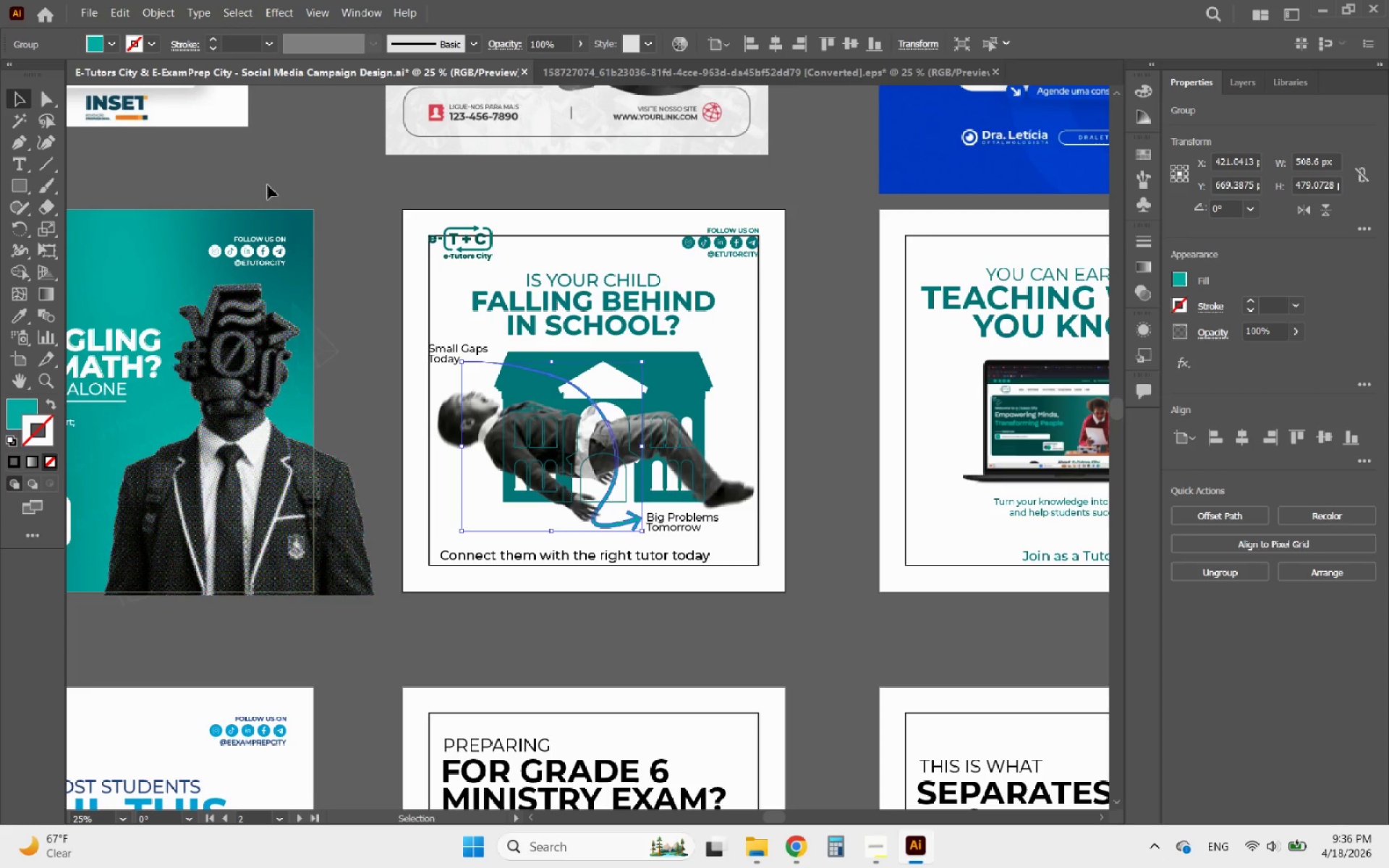 
left_click([317, 185])
 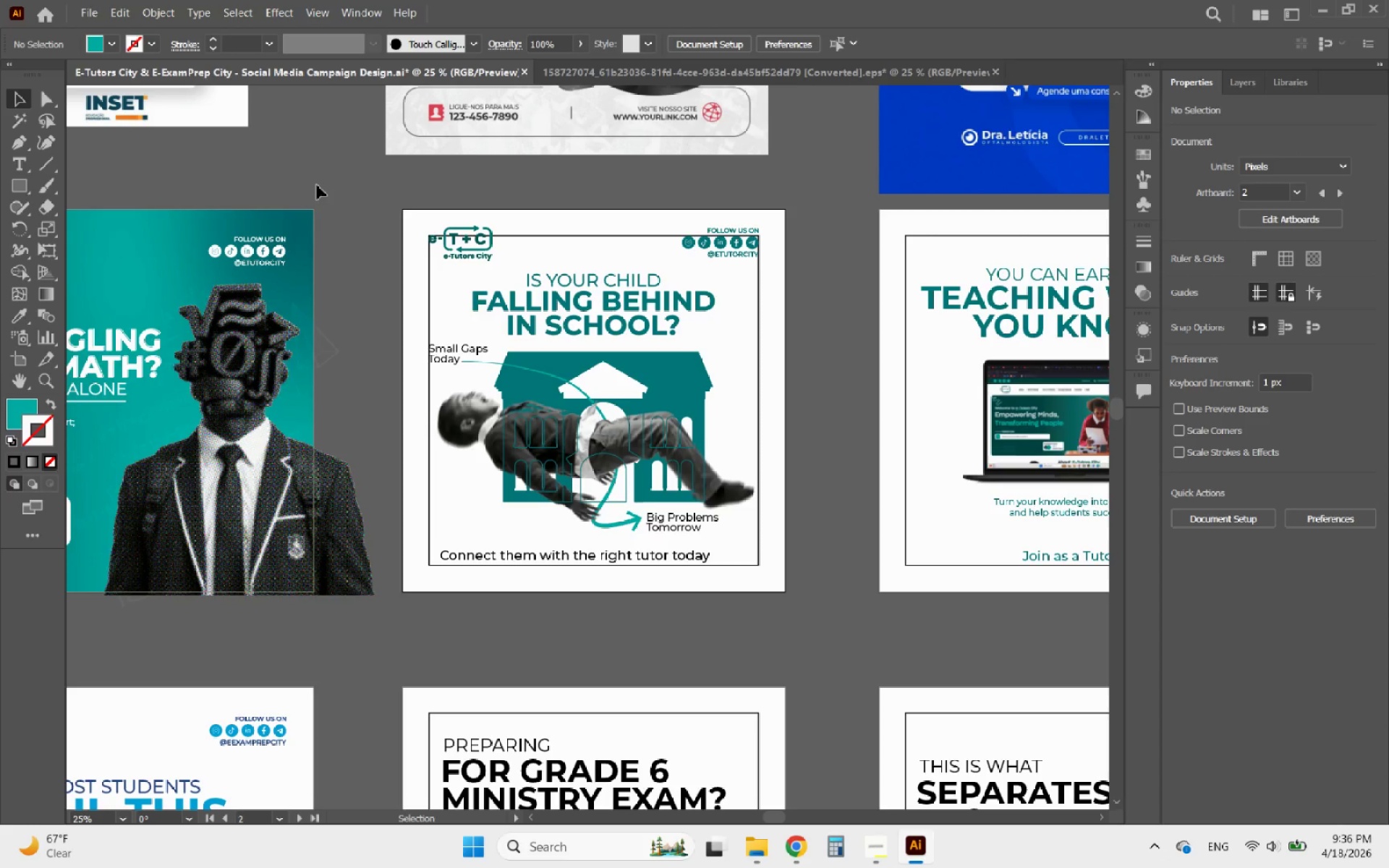 
hold_key(key=AltLeft, duration=1.73)
scroll: coordinate [587, 415], scroll_direction: up, amount: 3.0
 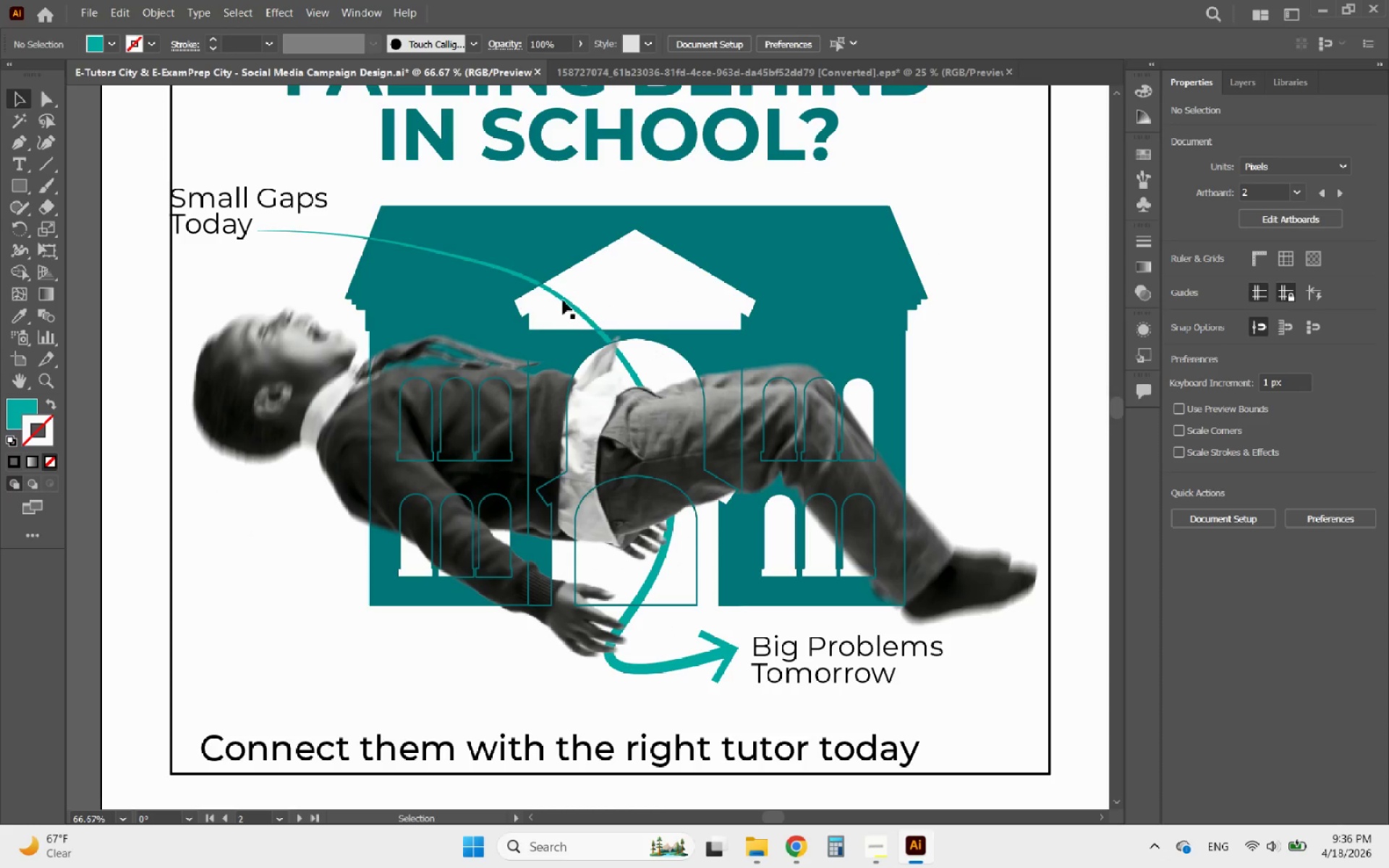 
left_click([564, 299])
 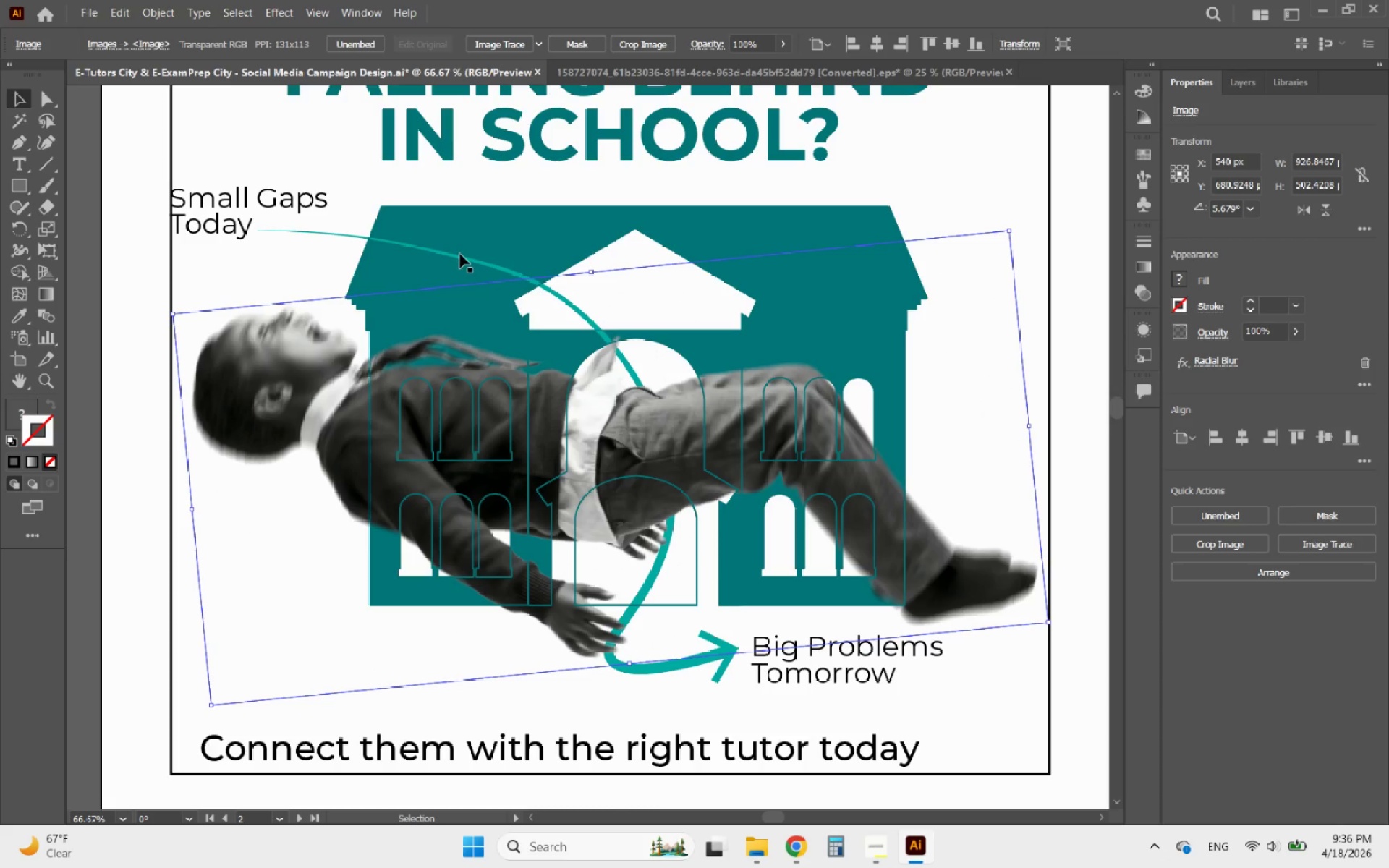 
left_click([451, 257])
 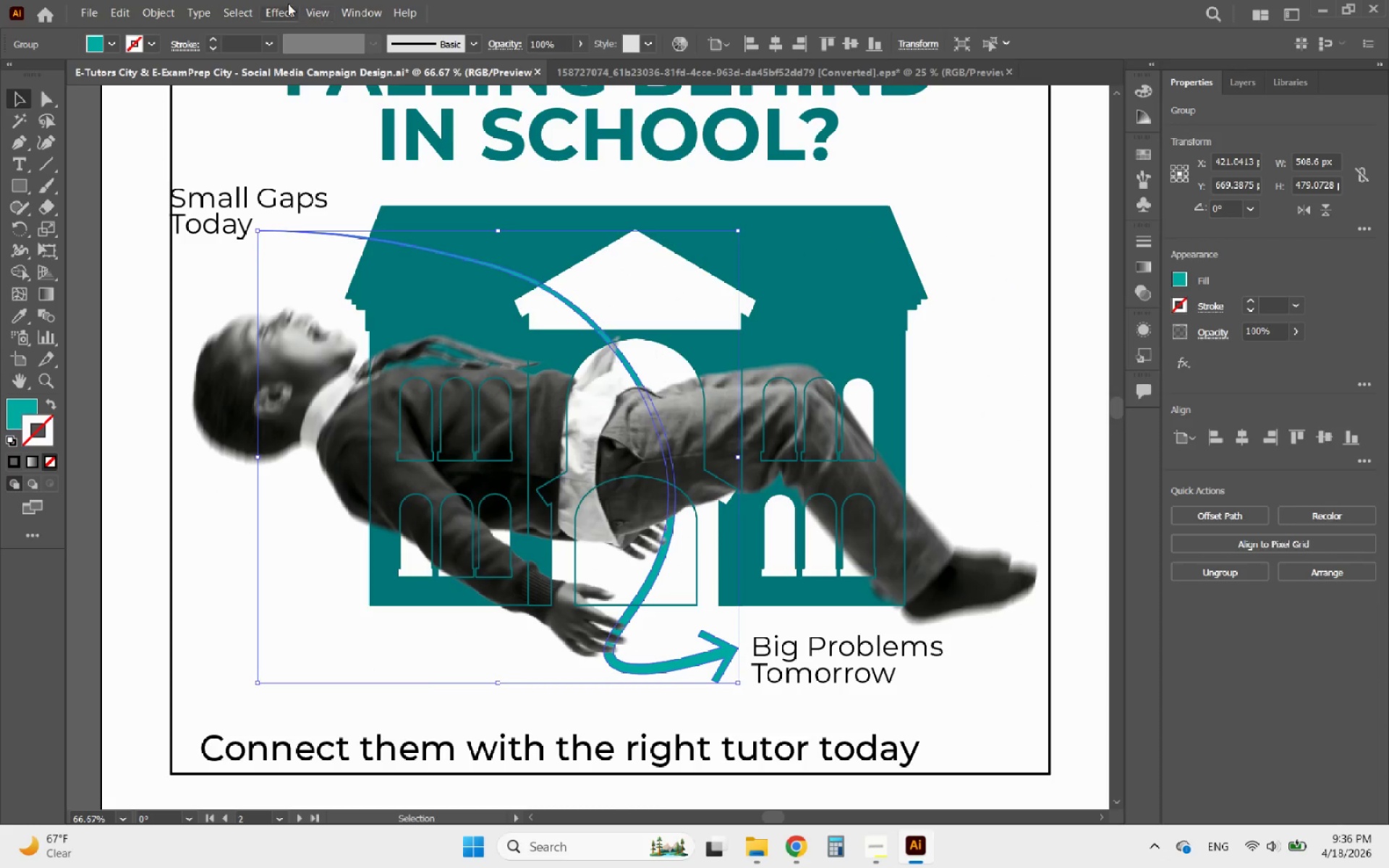 
left_click([288, 3])
 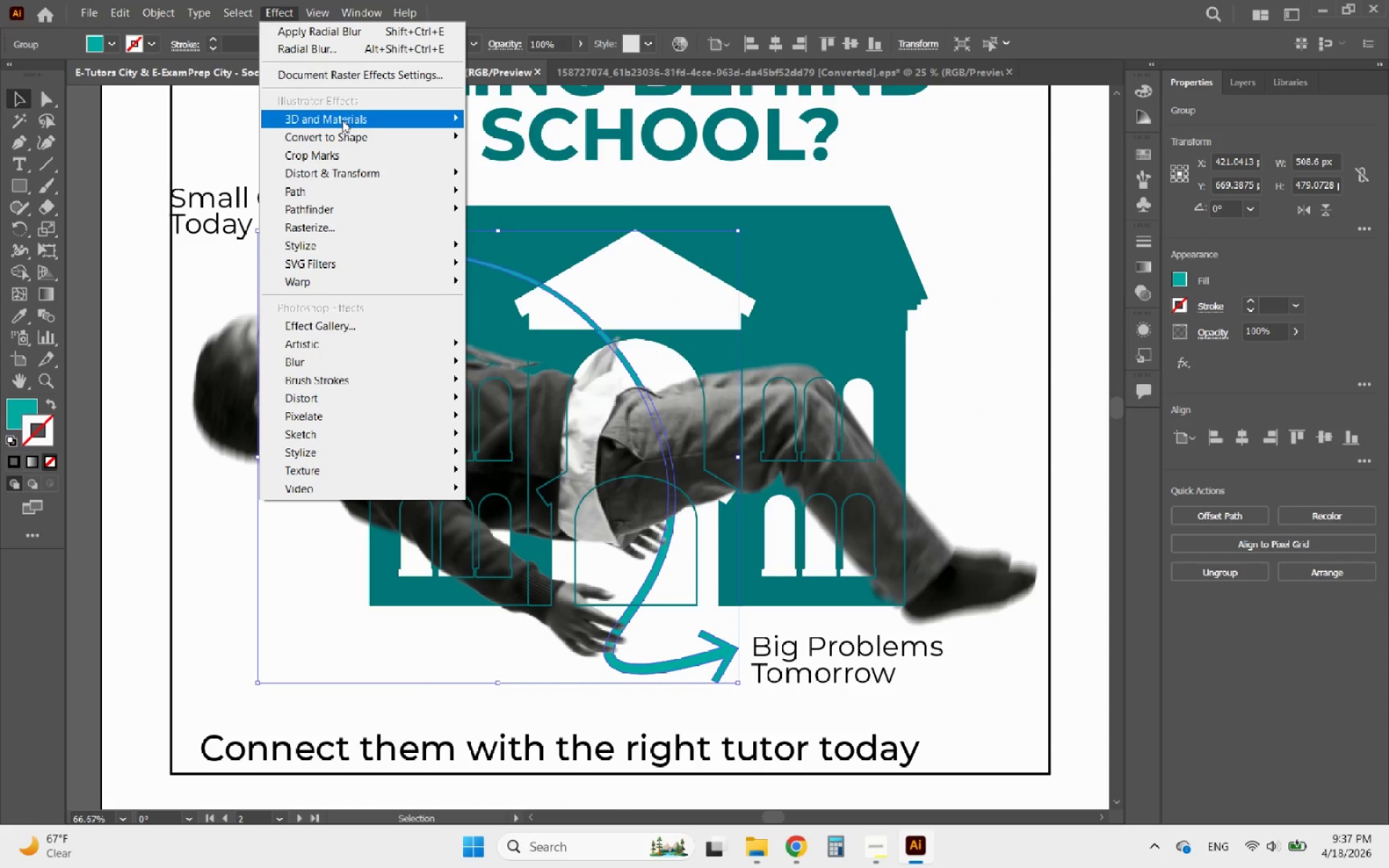 
left_click([342, 120])
 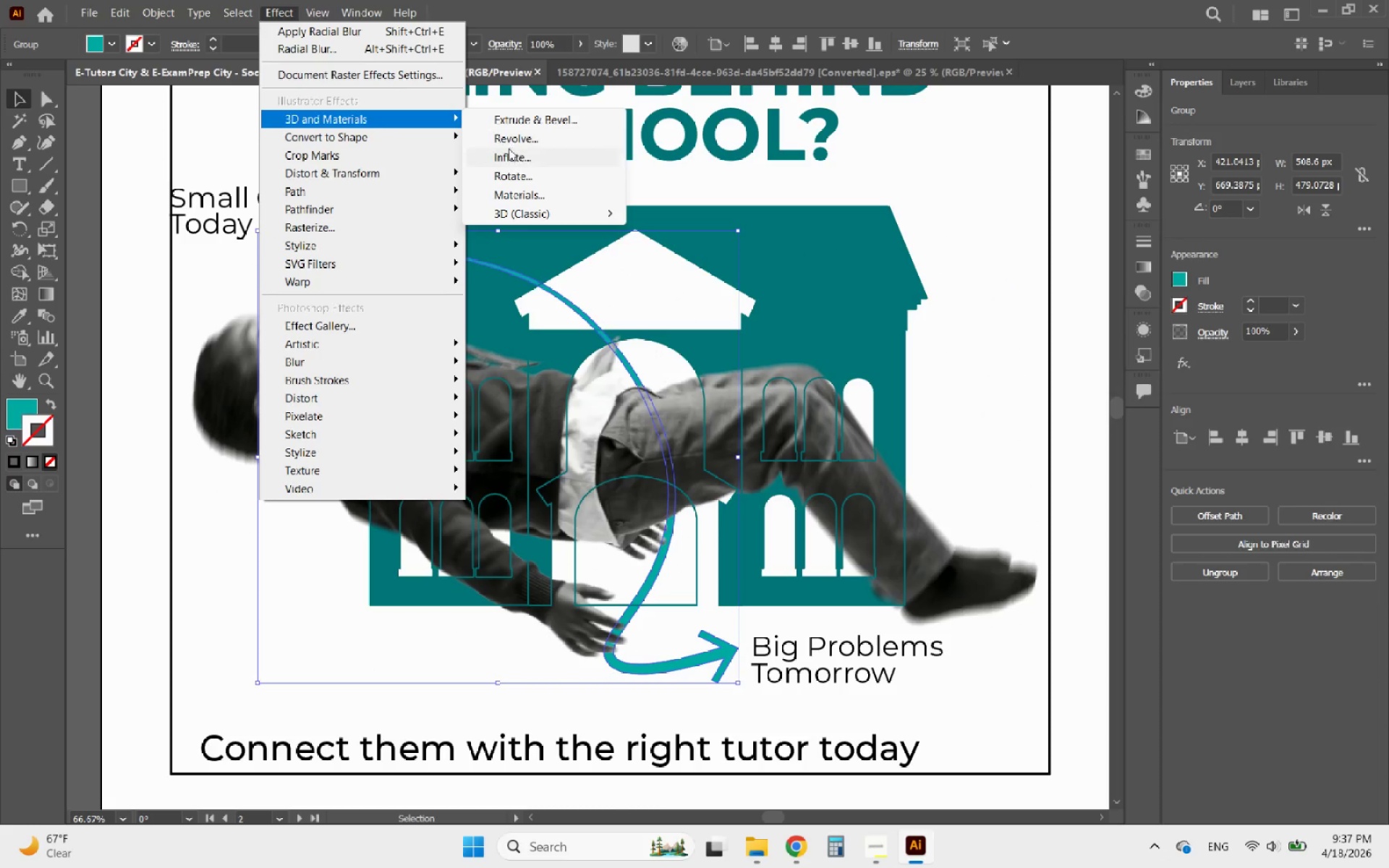 
left_click([506, 151])
 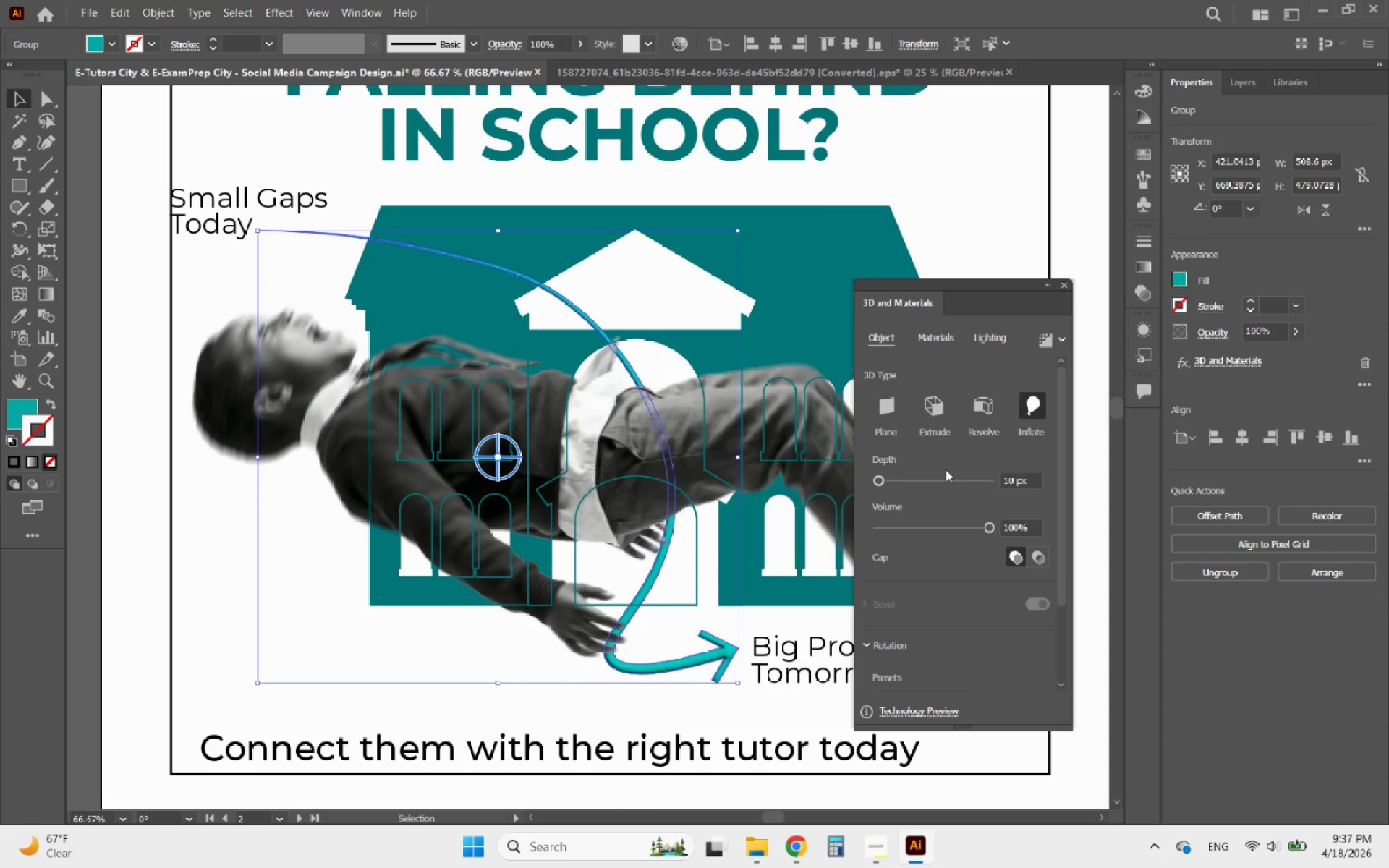 
left_click([940, 340])
 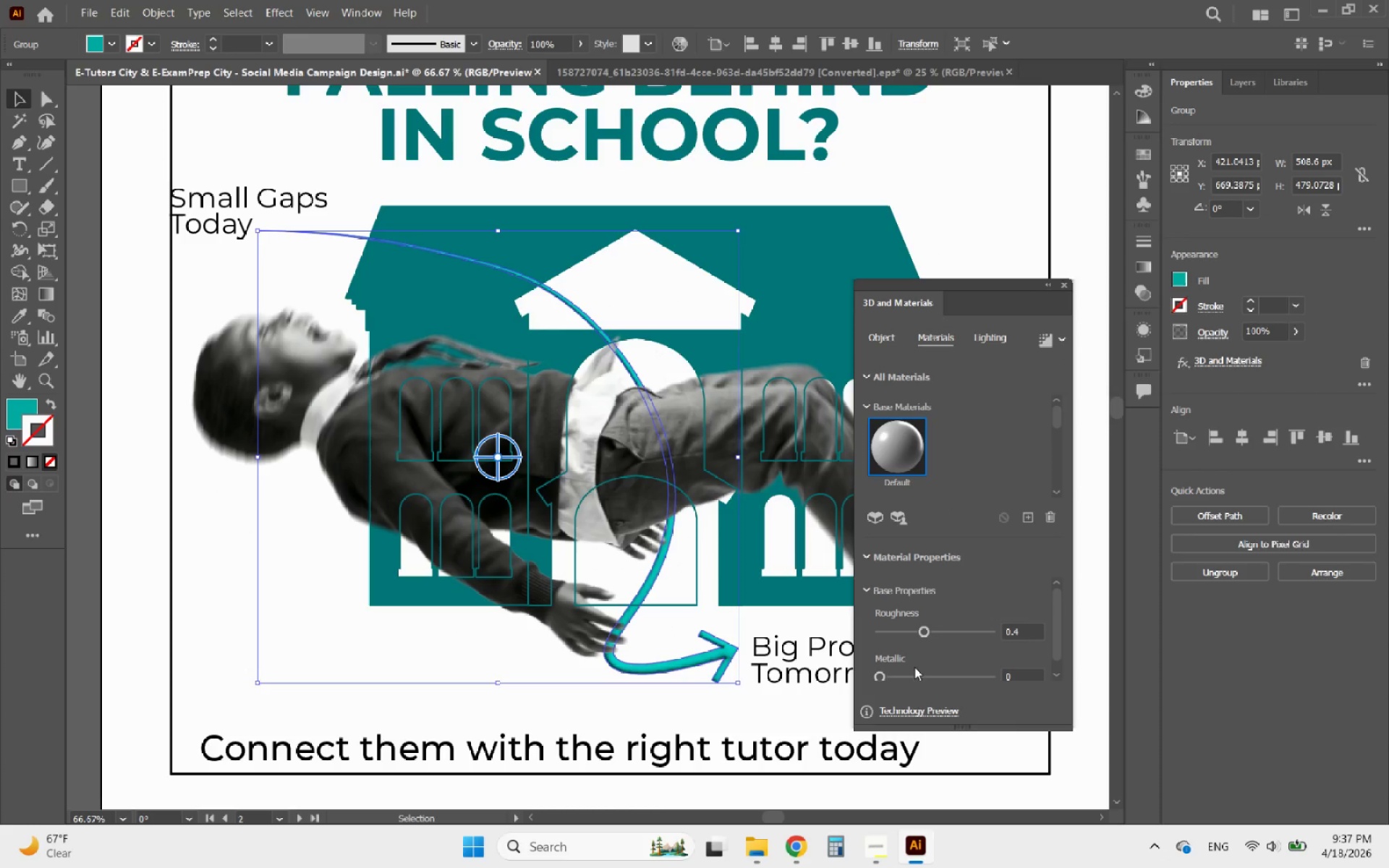 
left_click([919, 673])
 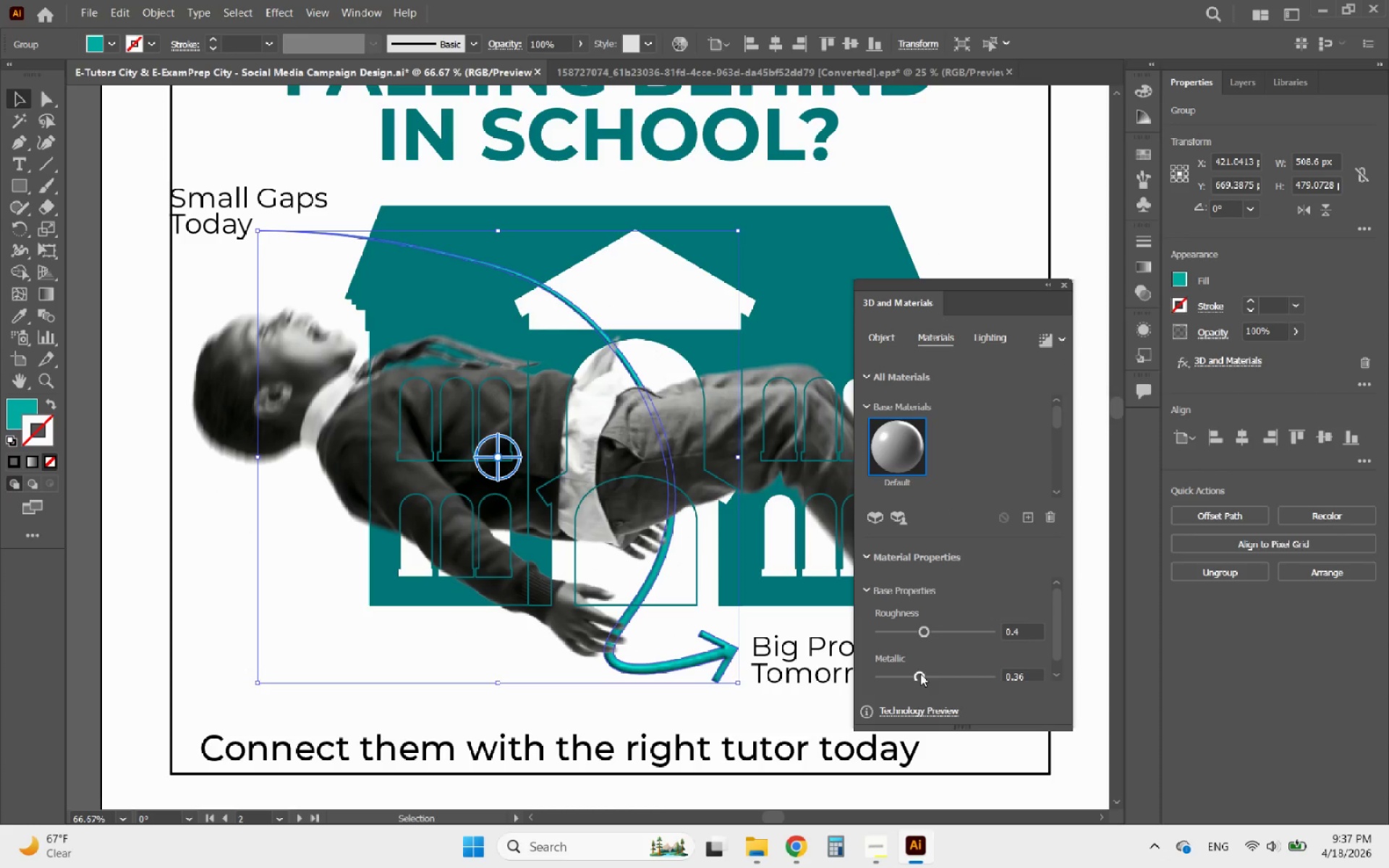 
left_click([926, 673])
 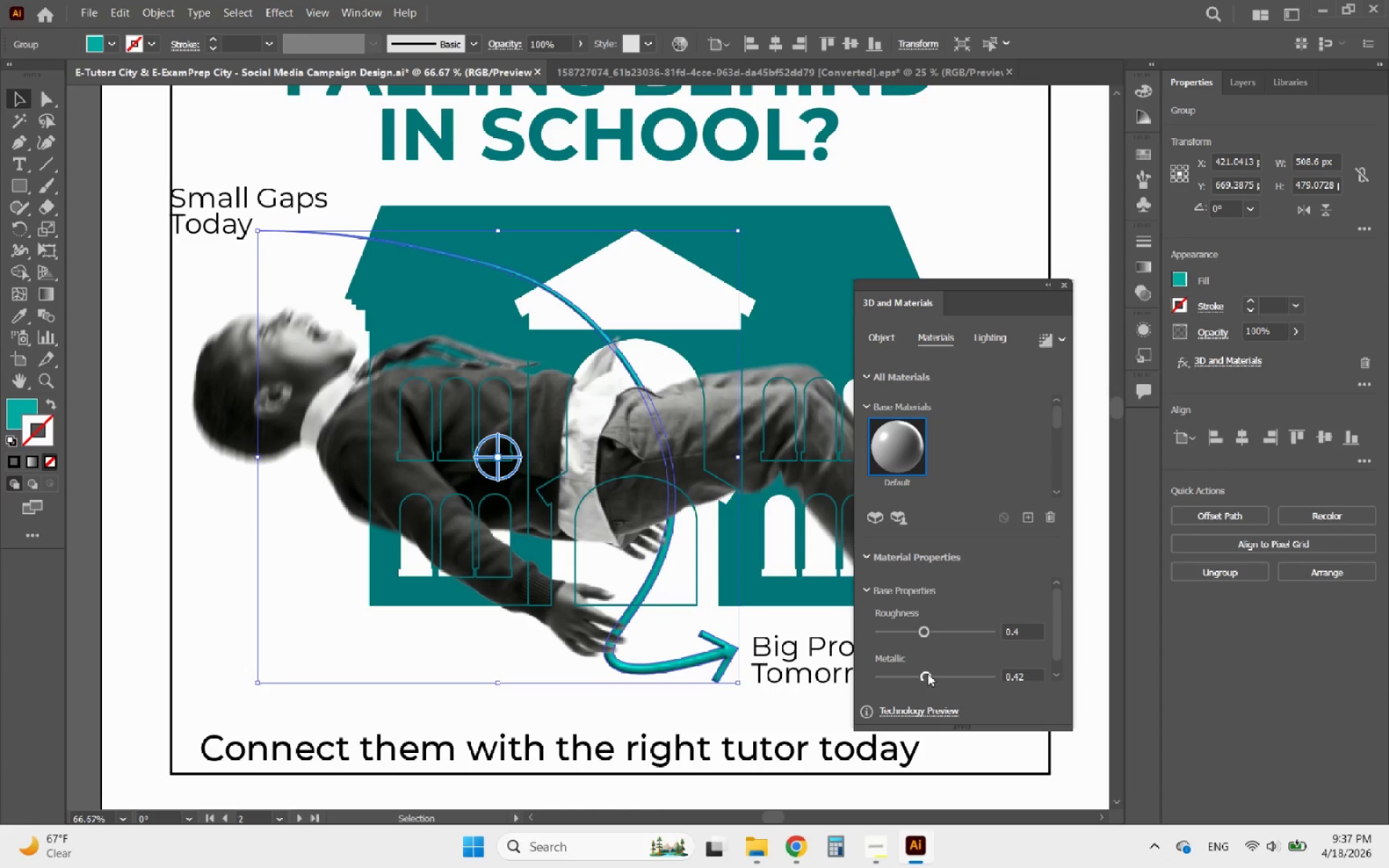 
left_click([934, 673])
 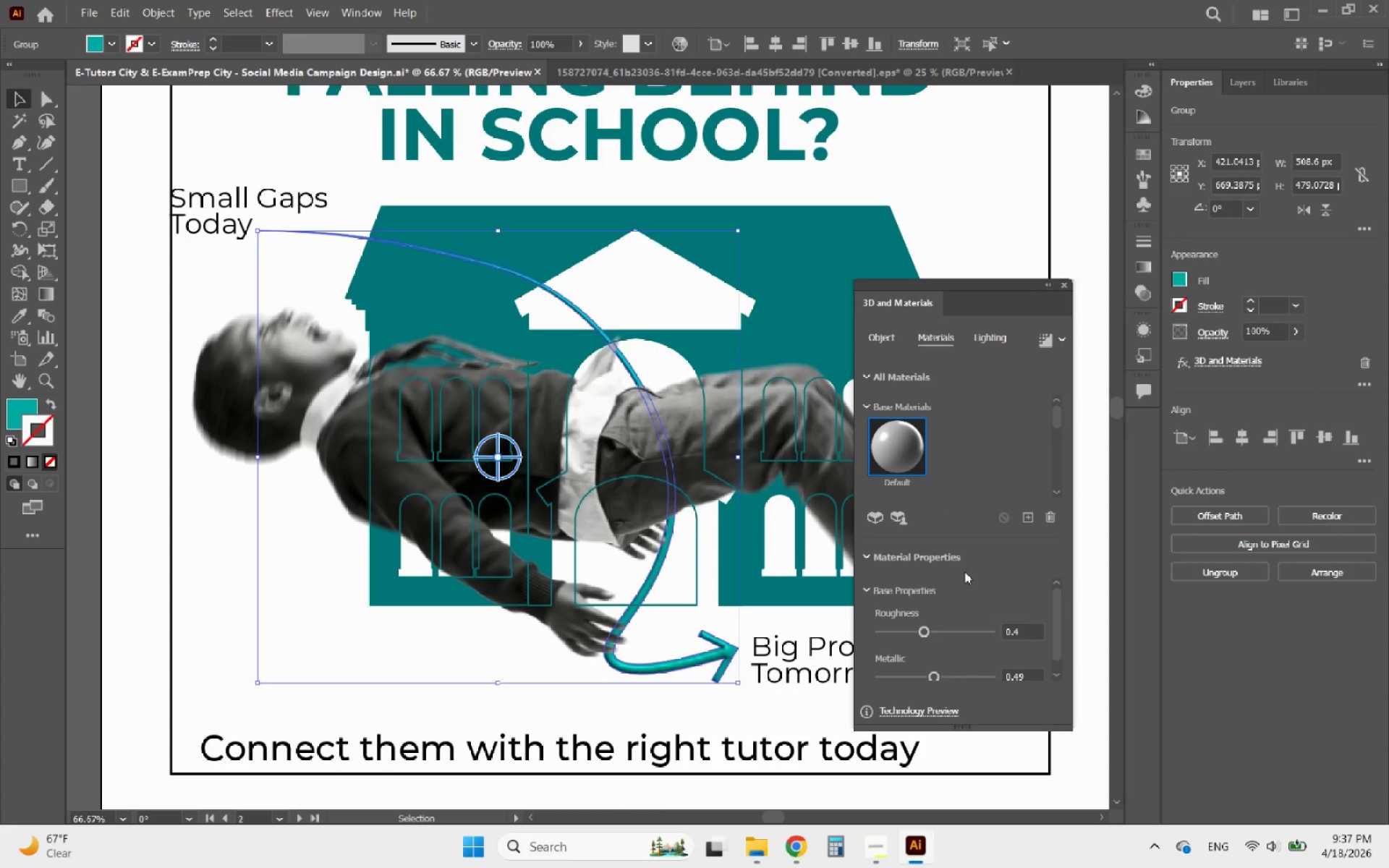 
left_click([1060, 288])
 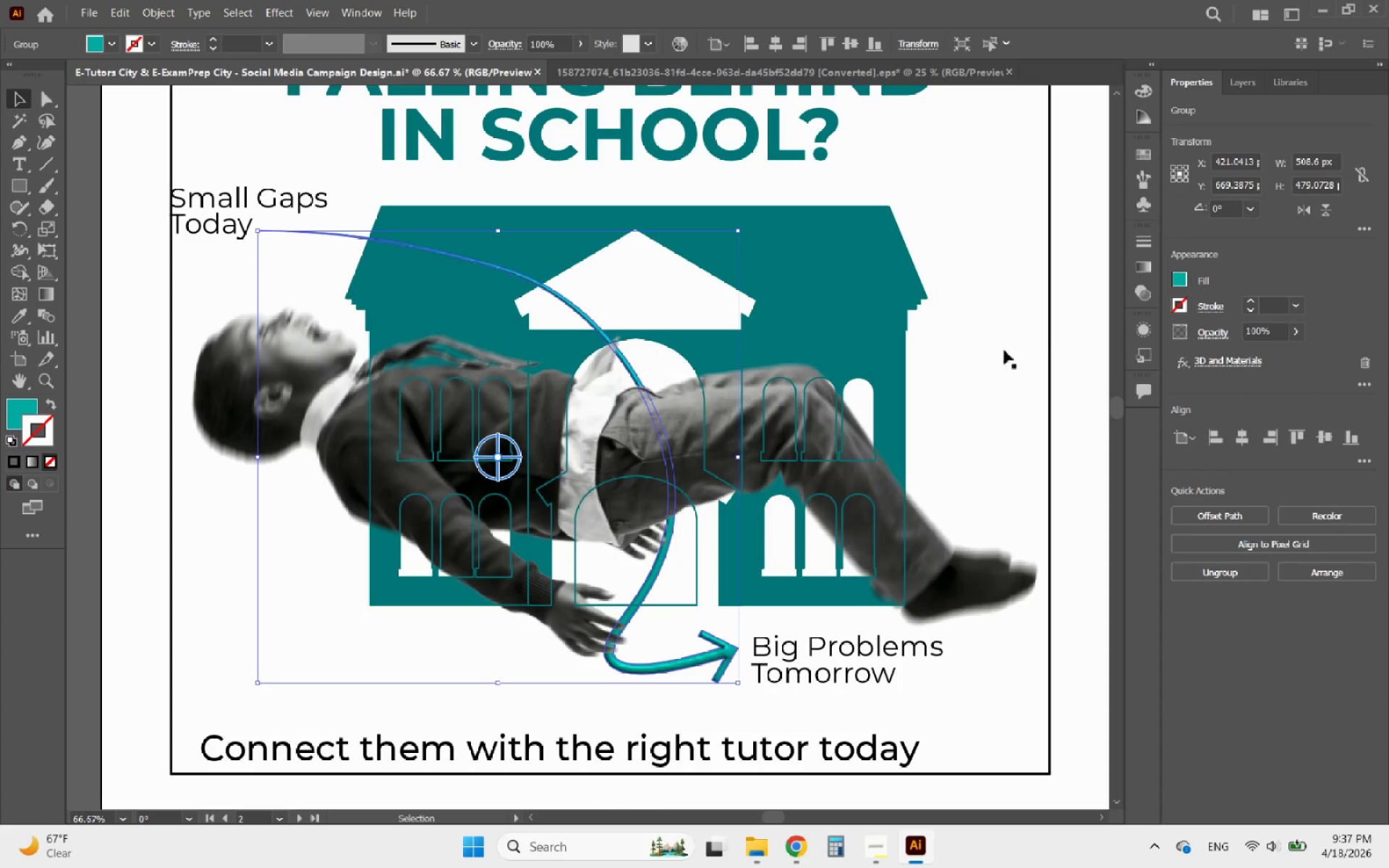 
left_click([989, 354])
 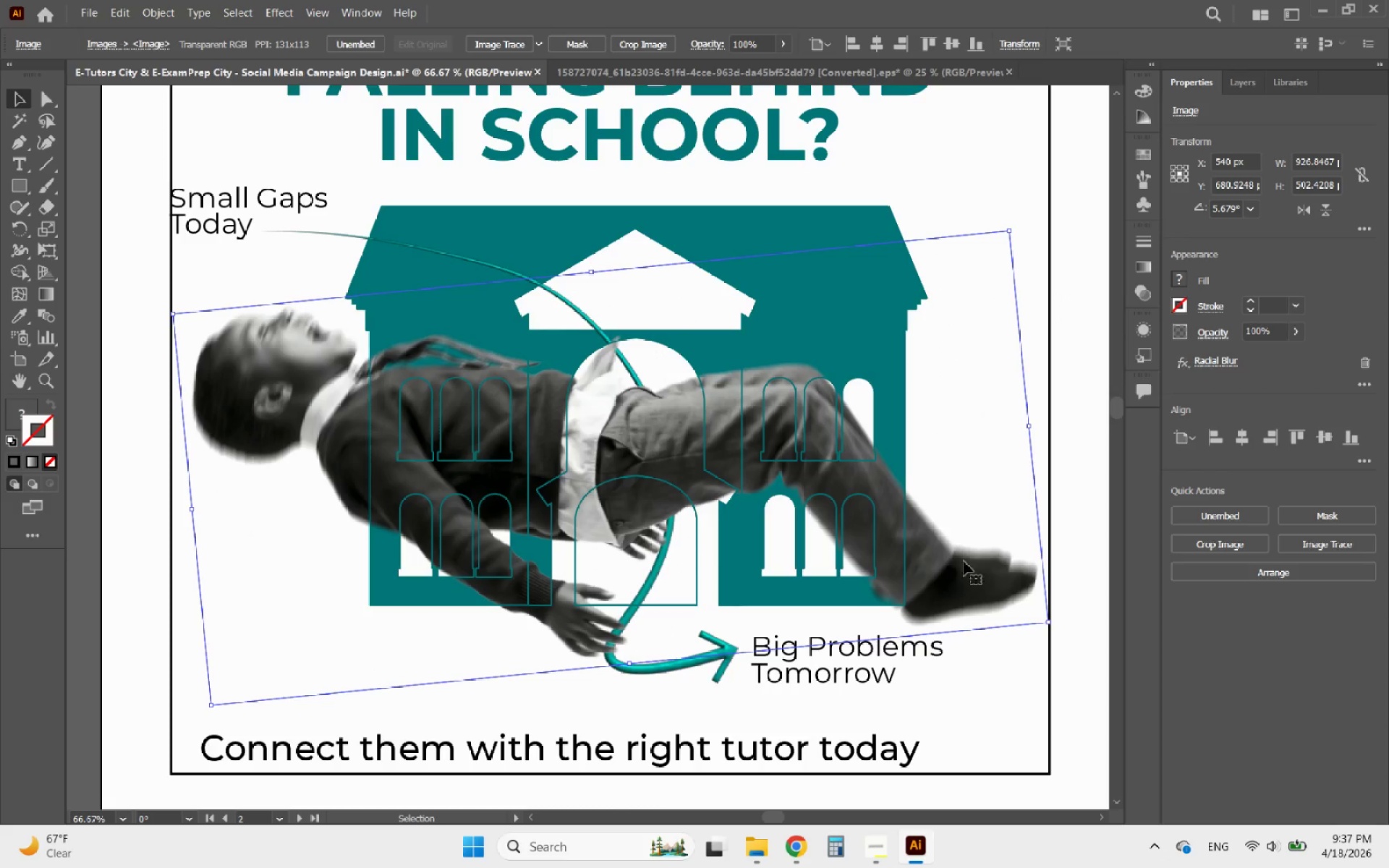 
left_click([1071, 412])
 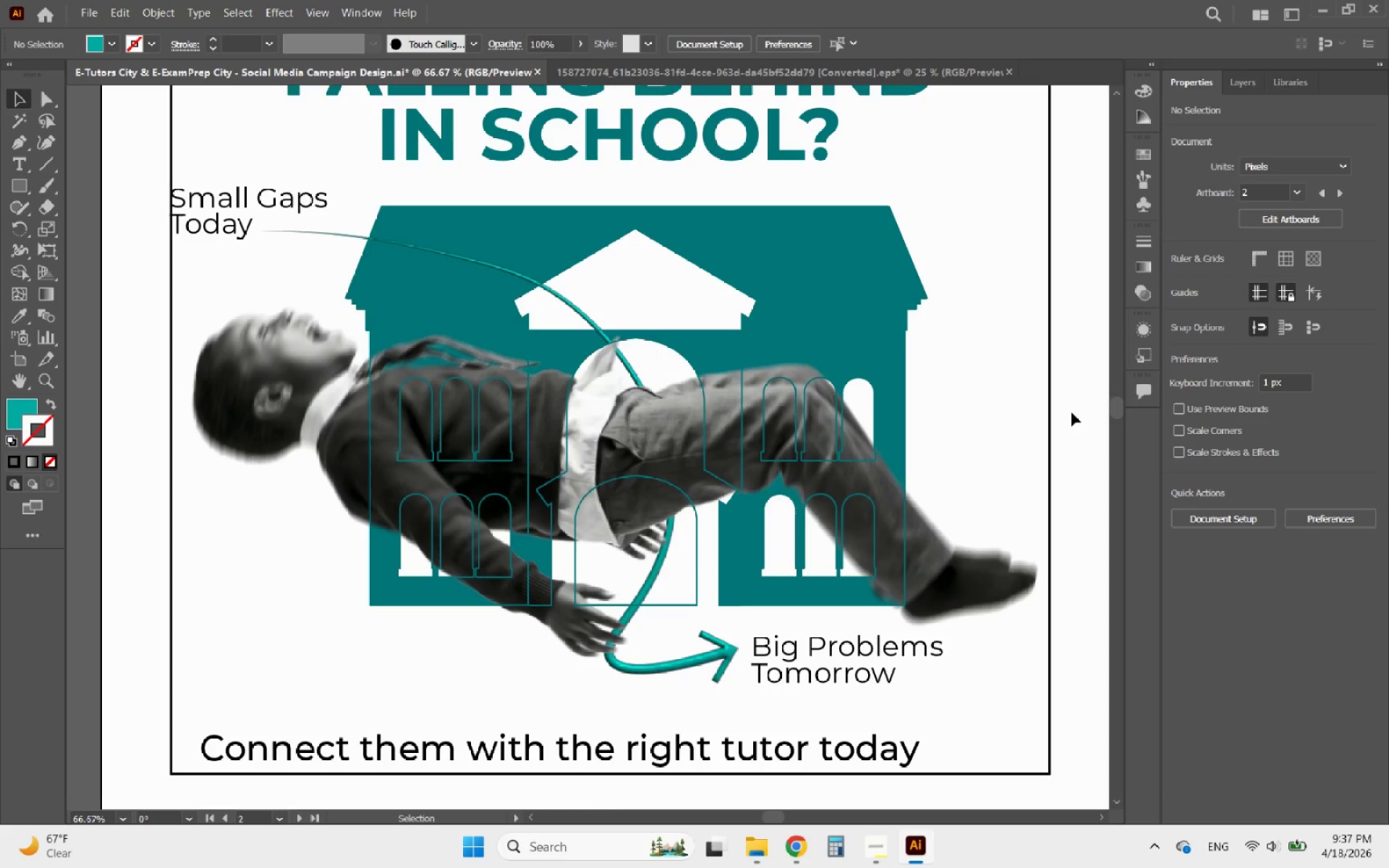 
hold_key(key=AltLeft, duration=2.06)
scroll: coordinate [685, 521], scroll_direction: down, amount: 2.0
 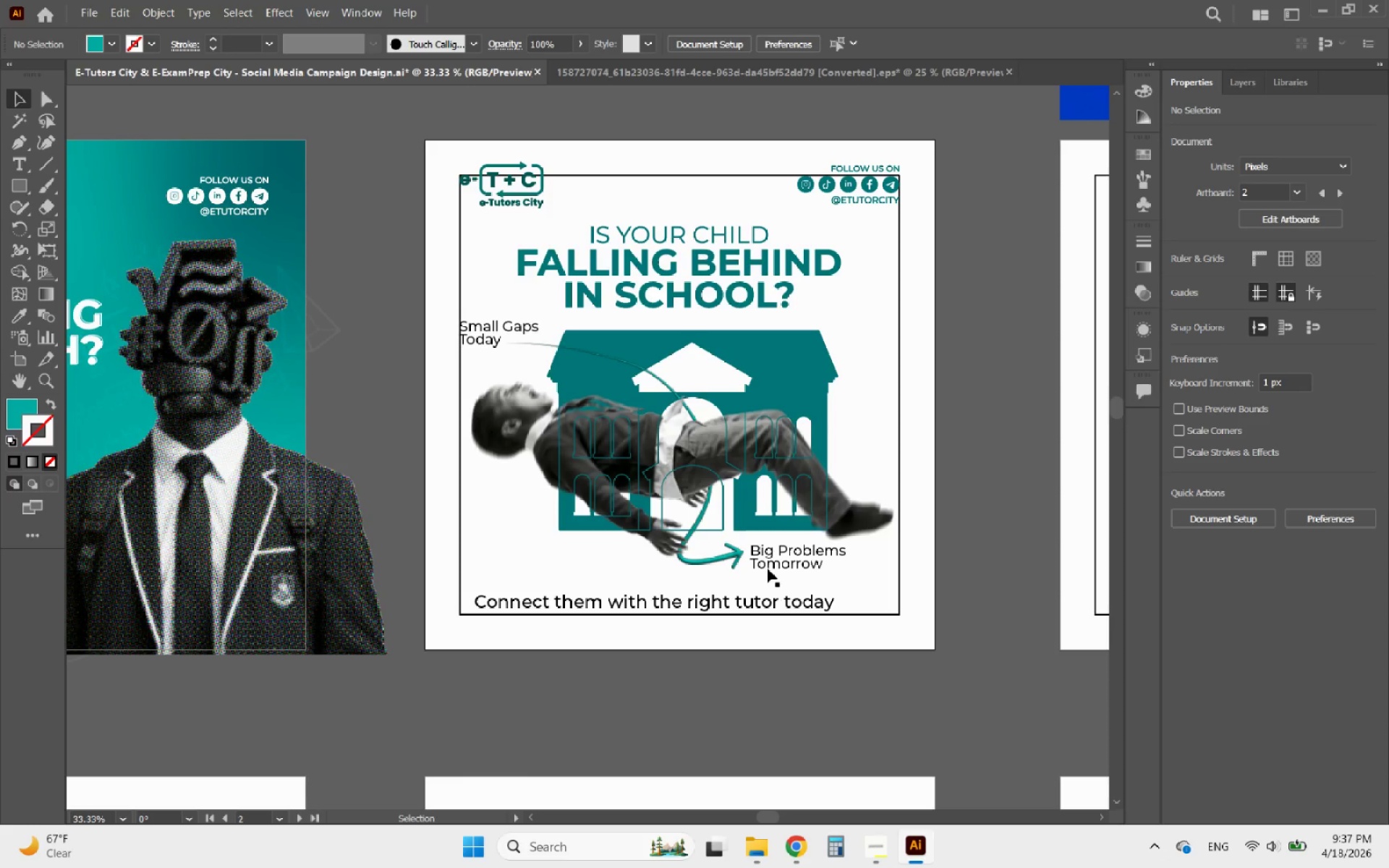 
left_click([778, 566])
 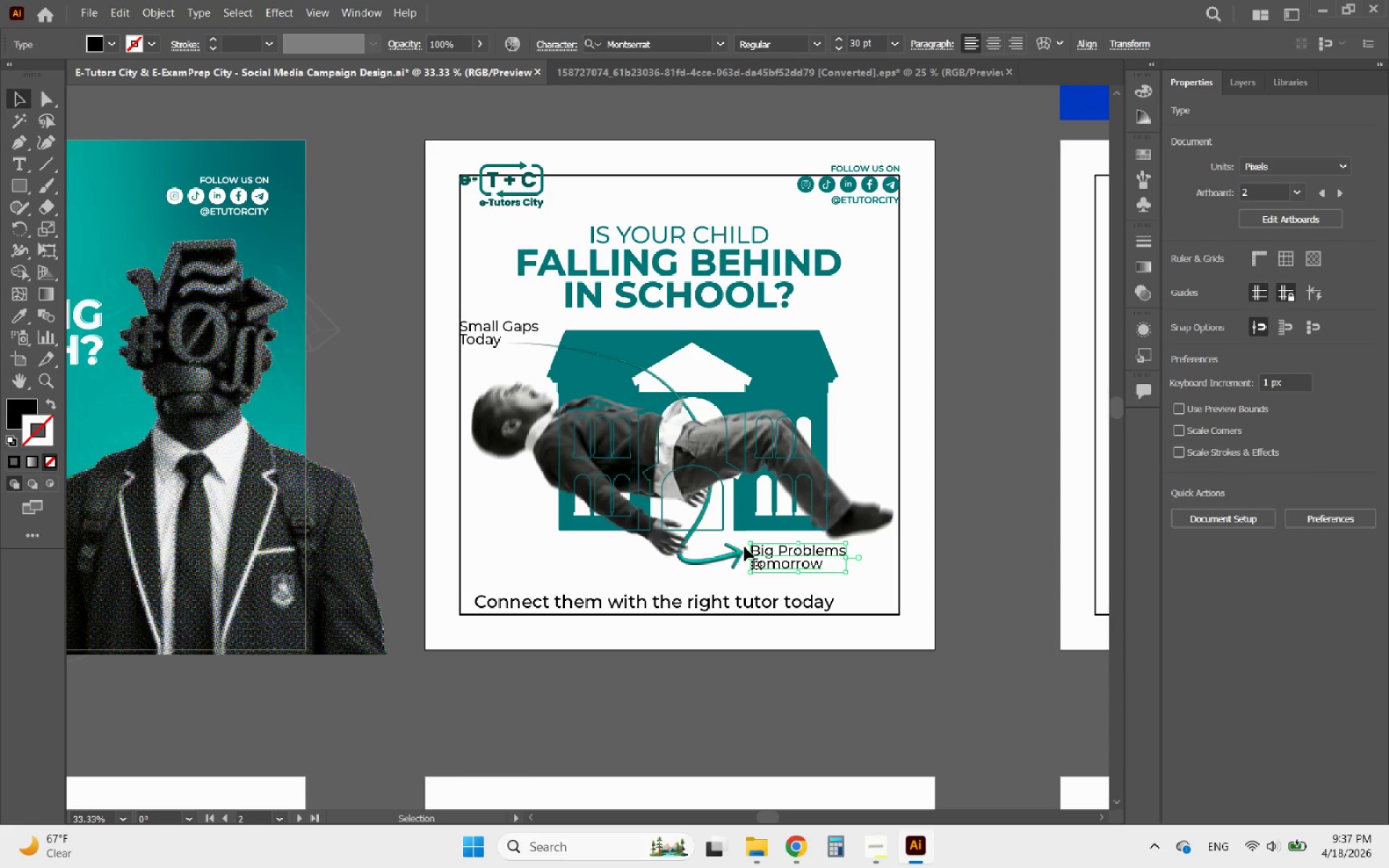 
hold_key(key=ShiftLeft, duration=1.0)
left_click([485, 324])
 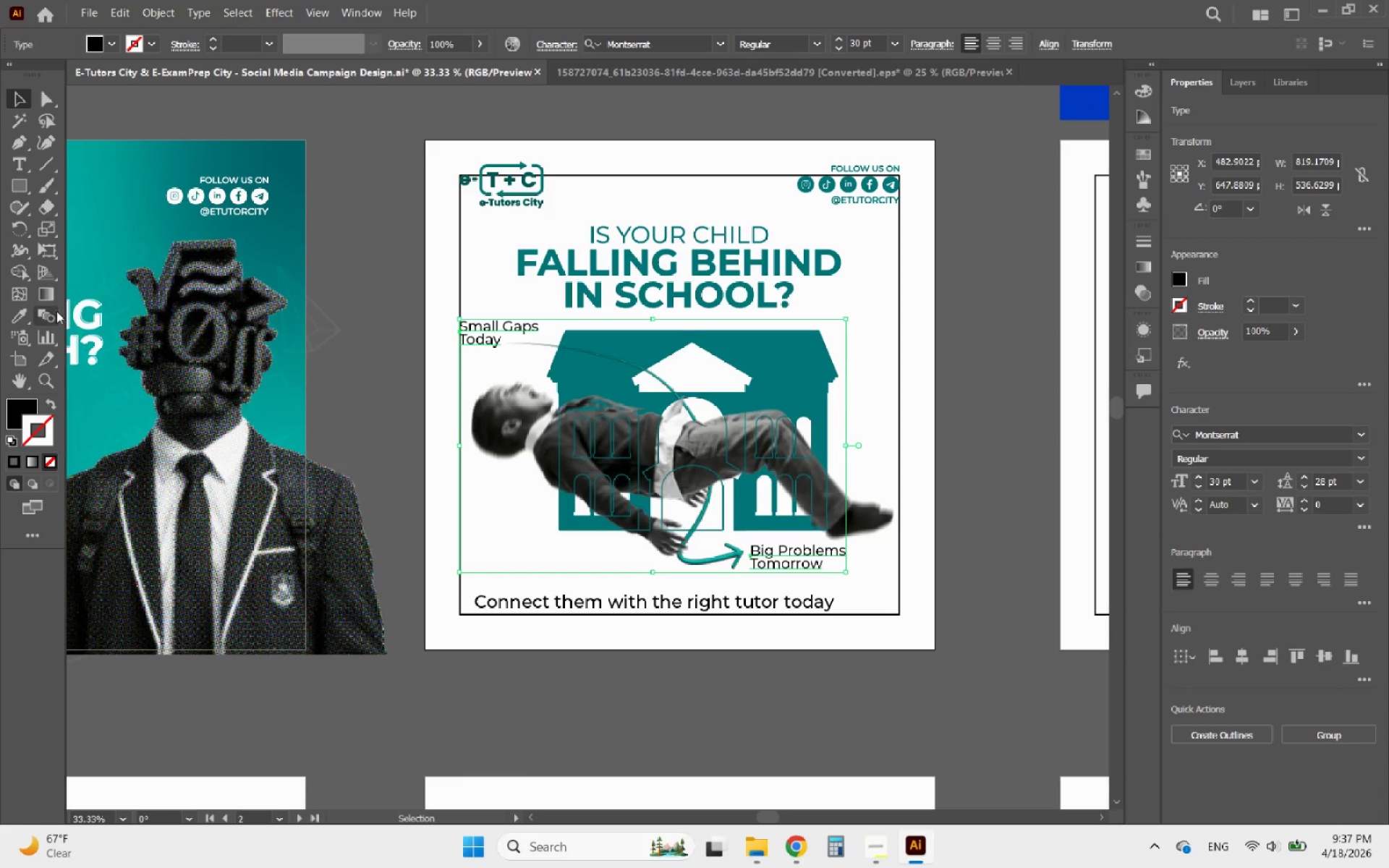 
left_click([25, 313])
 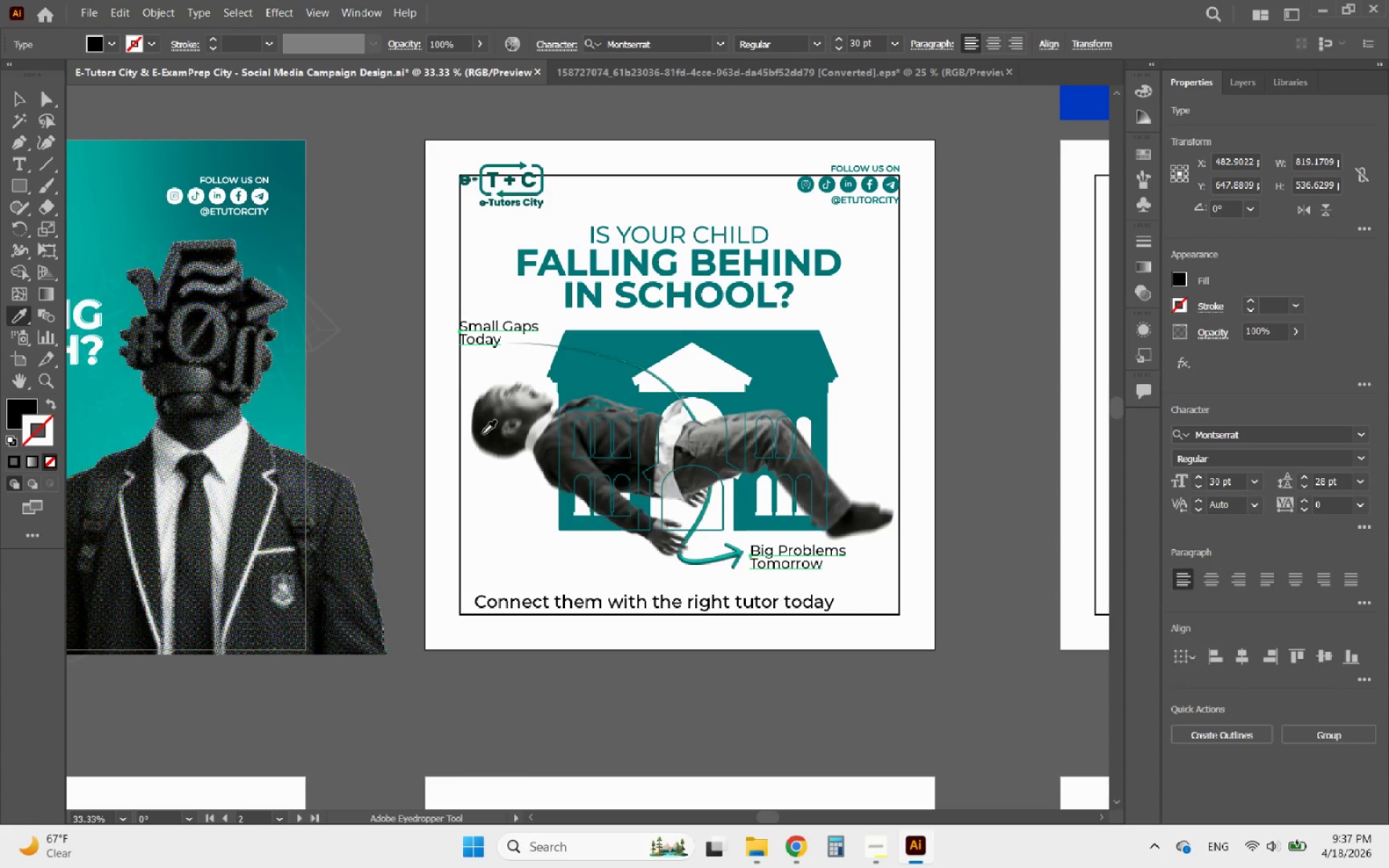 
hold_key(key=AltLeft, duration=0.57)
scroll: coordinate [802, 489], scroll_direction: down, amount: 2.0
 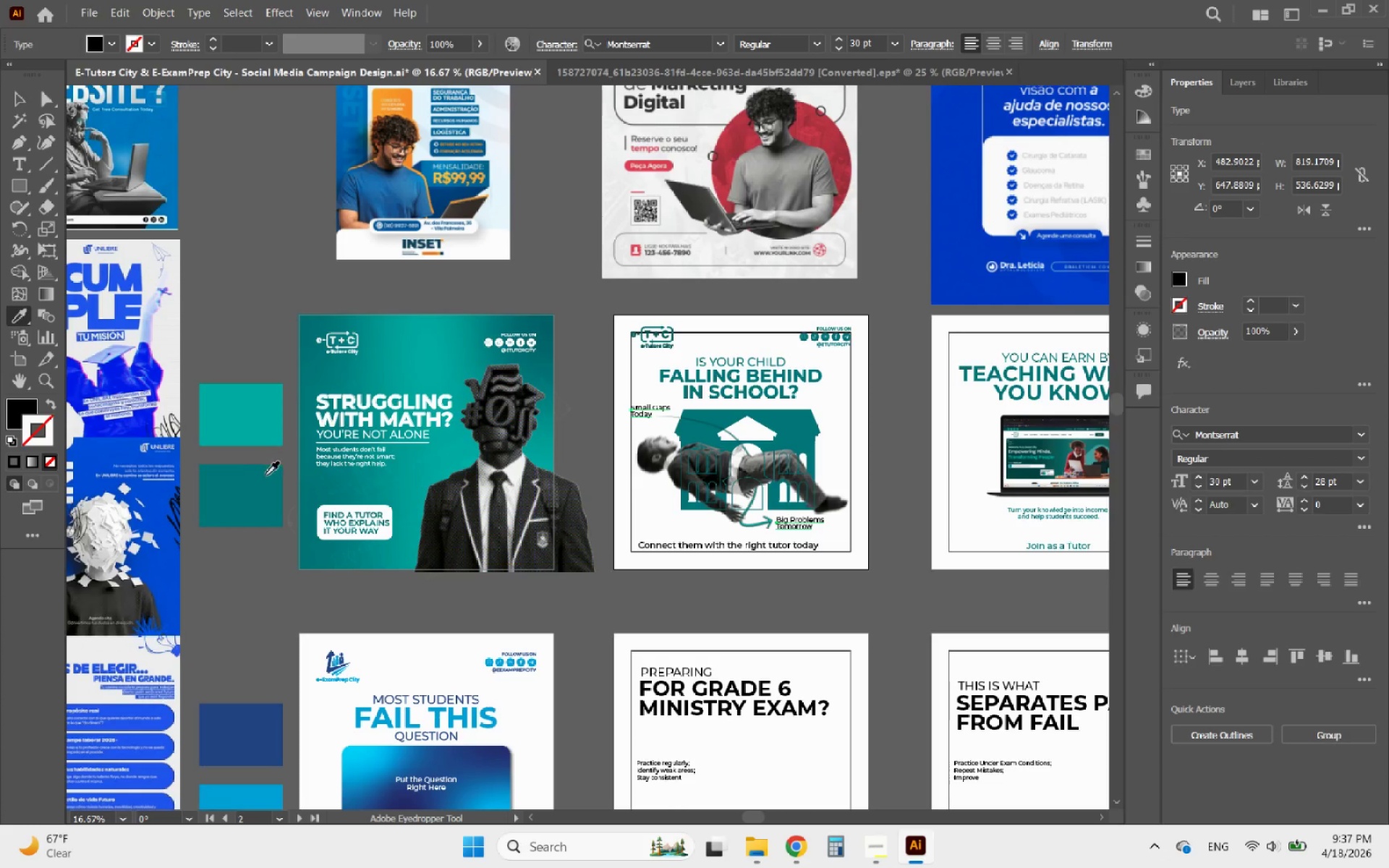 
left_click([252, 496])
 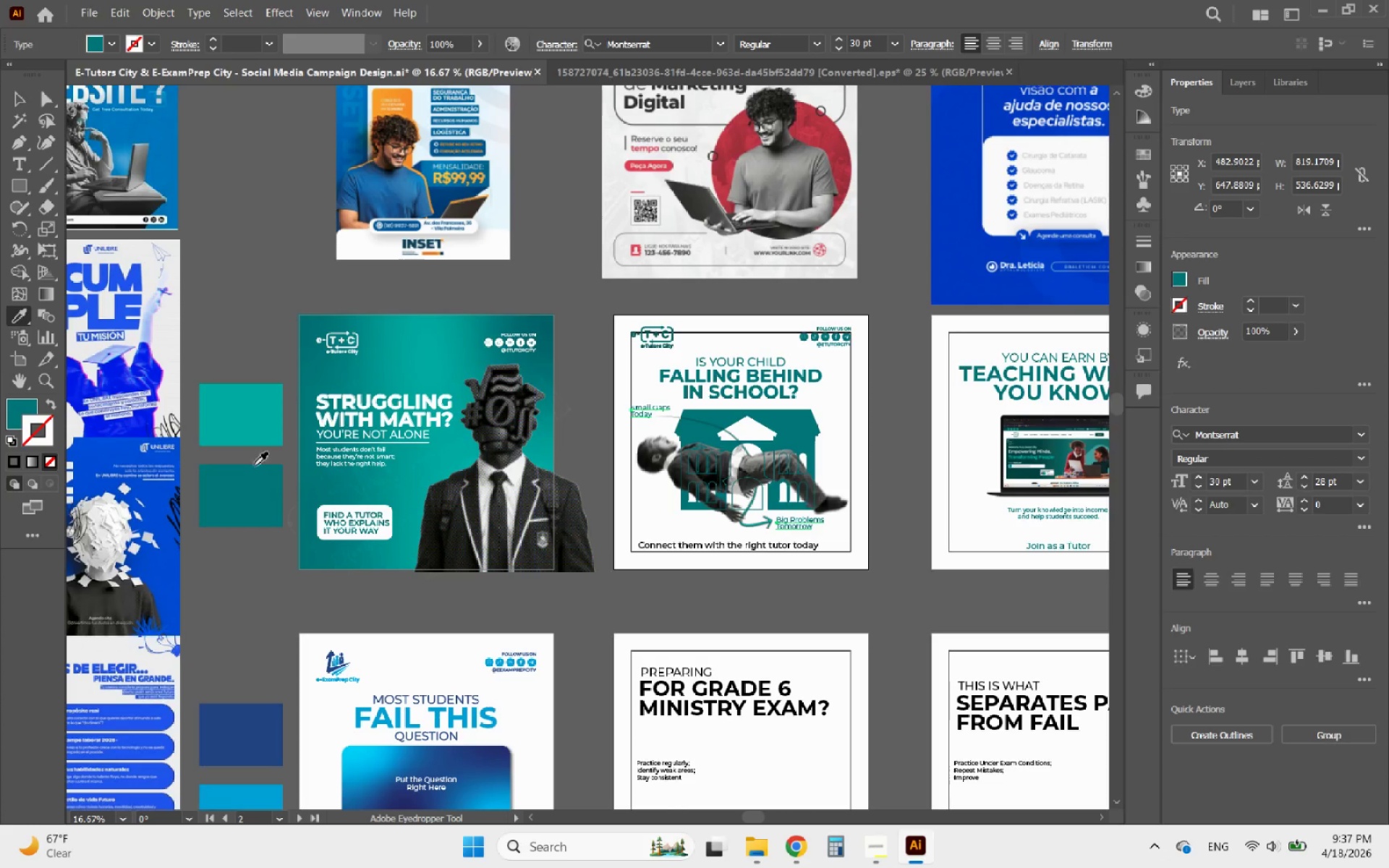 
hold_key(key=AltLeft, duration=0.72)
scroll: coordinate [859, 540], scroll_direction: up, amount: 3.0
 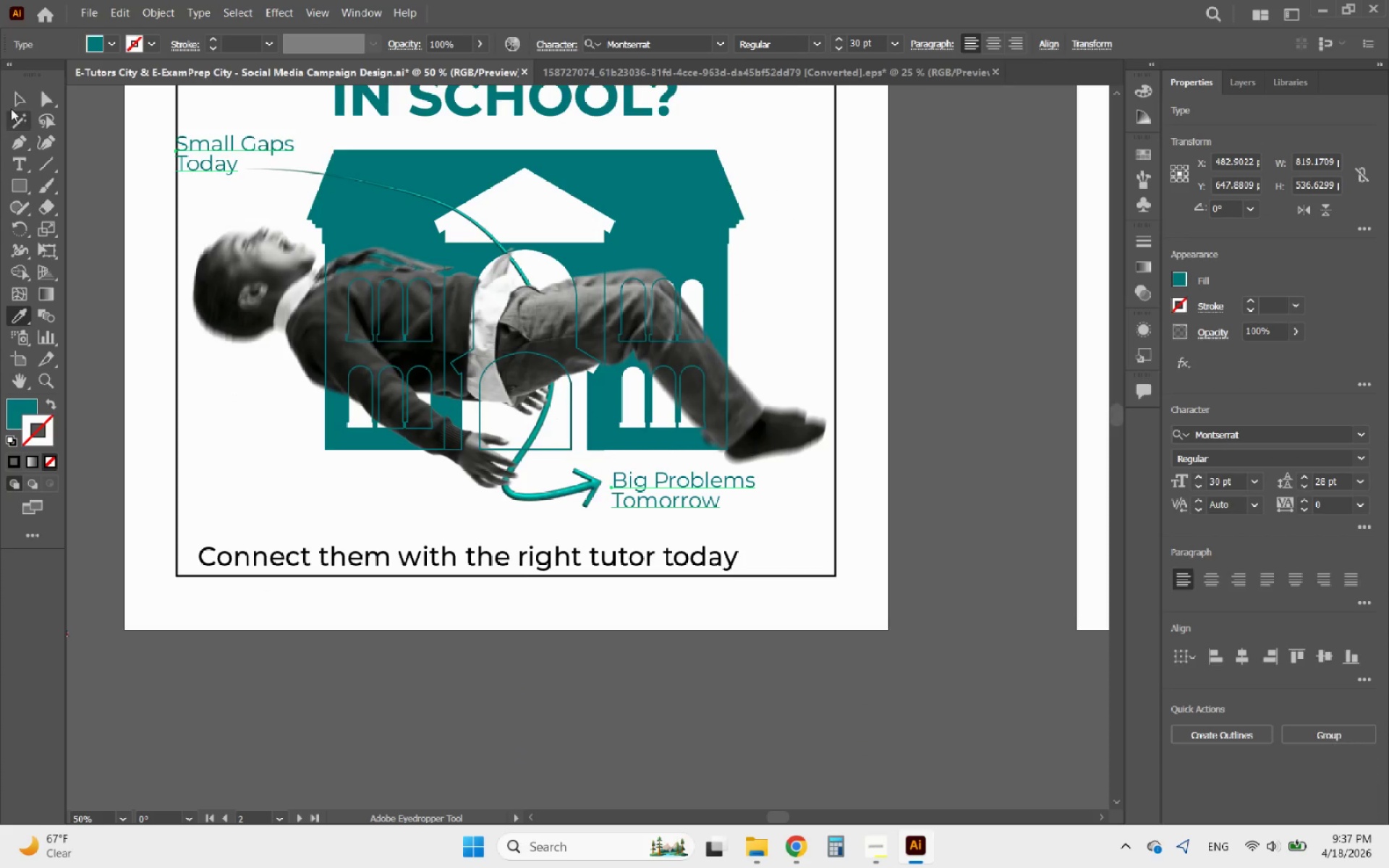 
left_click([20, 104])
 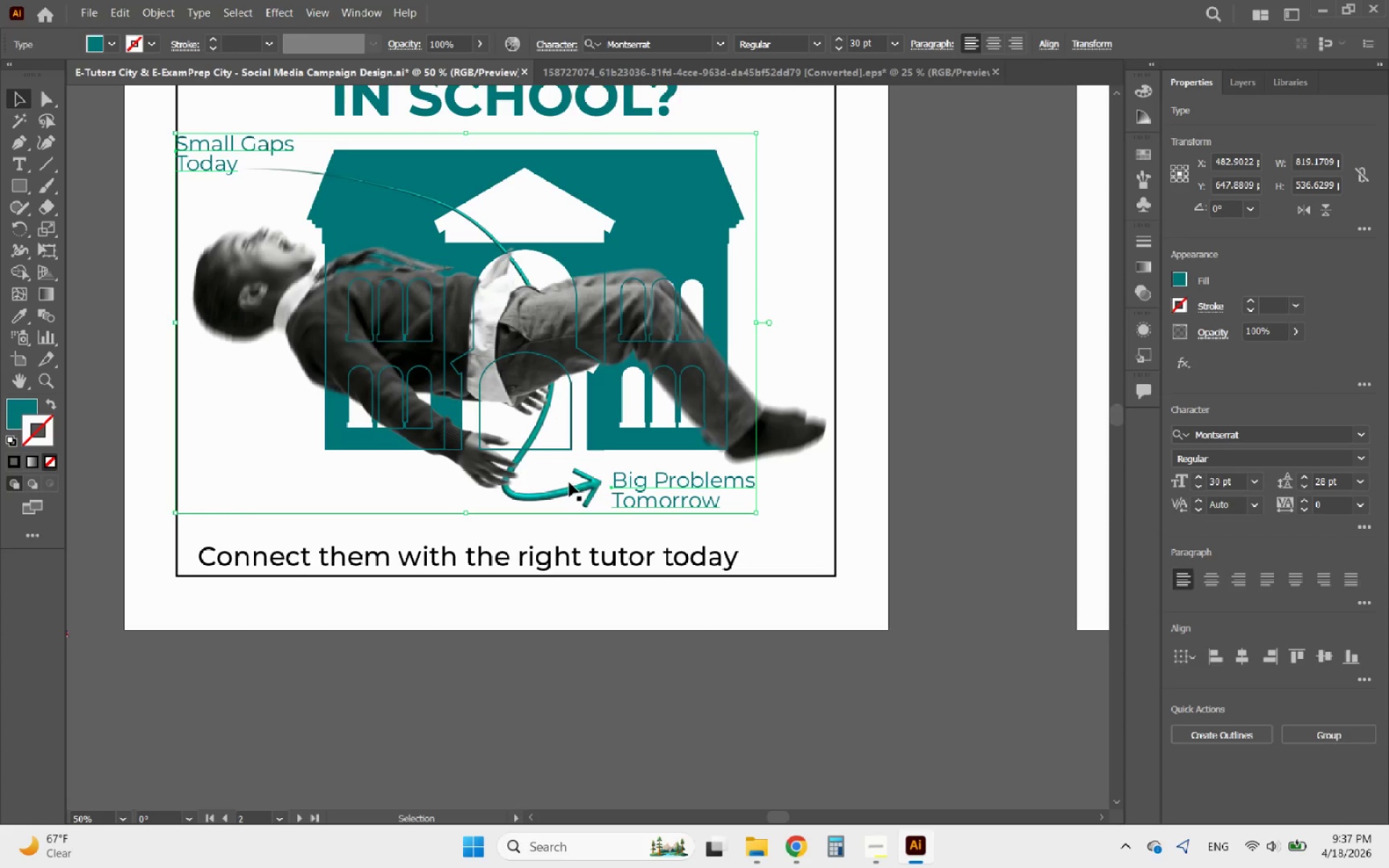 
left_click([572, 486])
 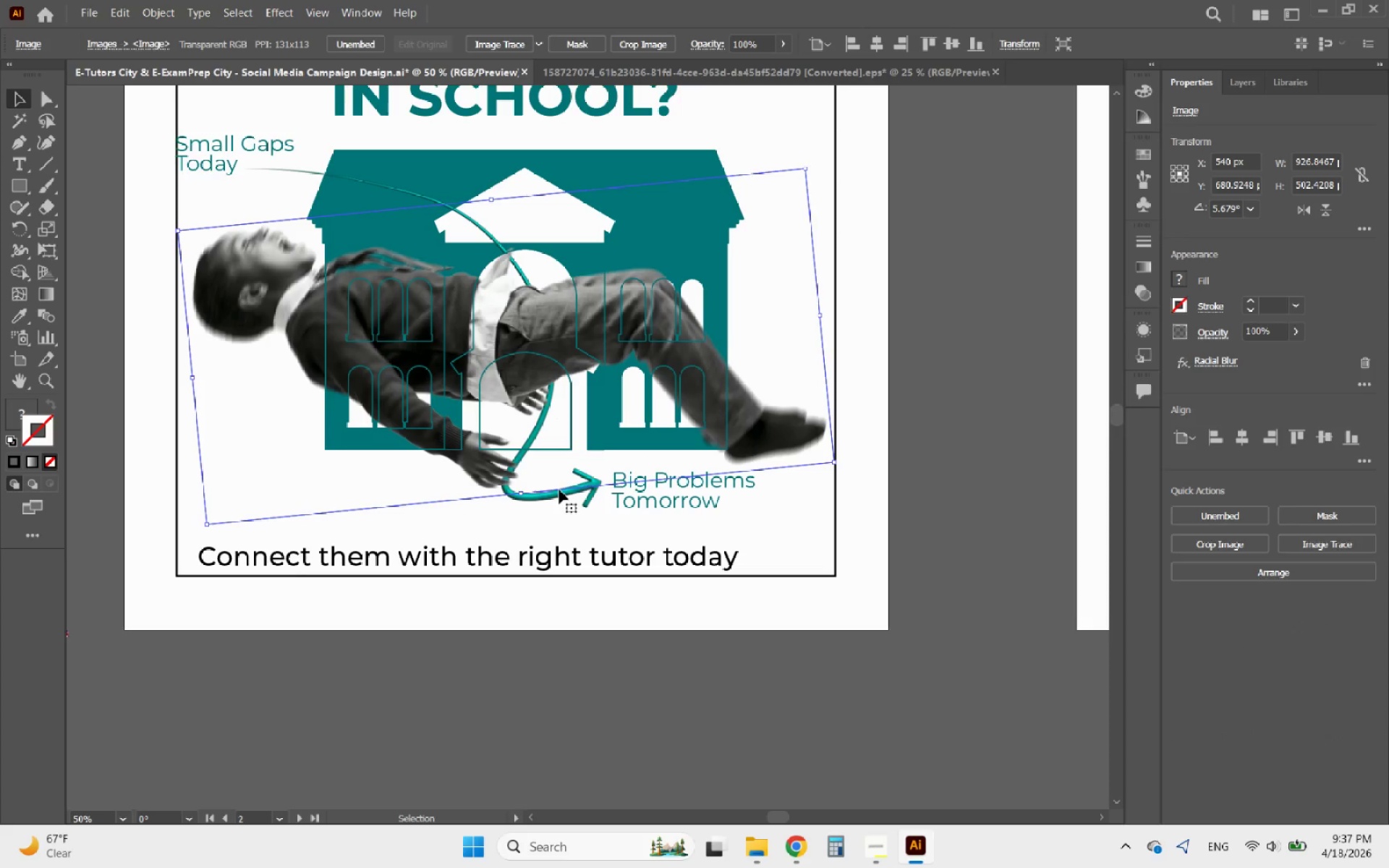 
left_click([559, 490])
 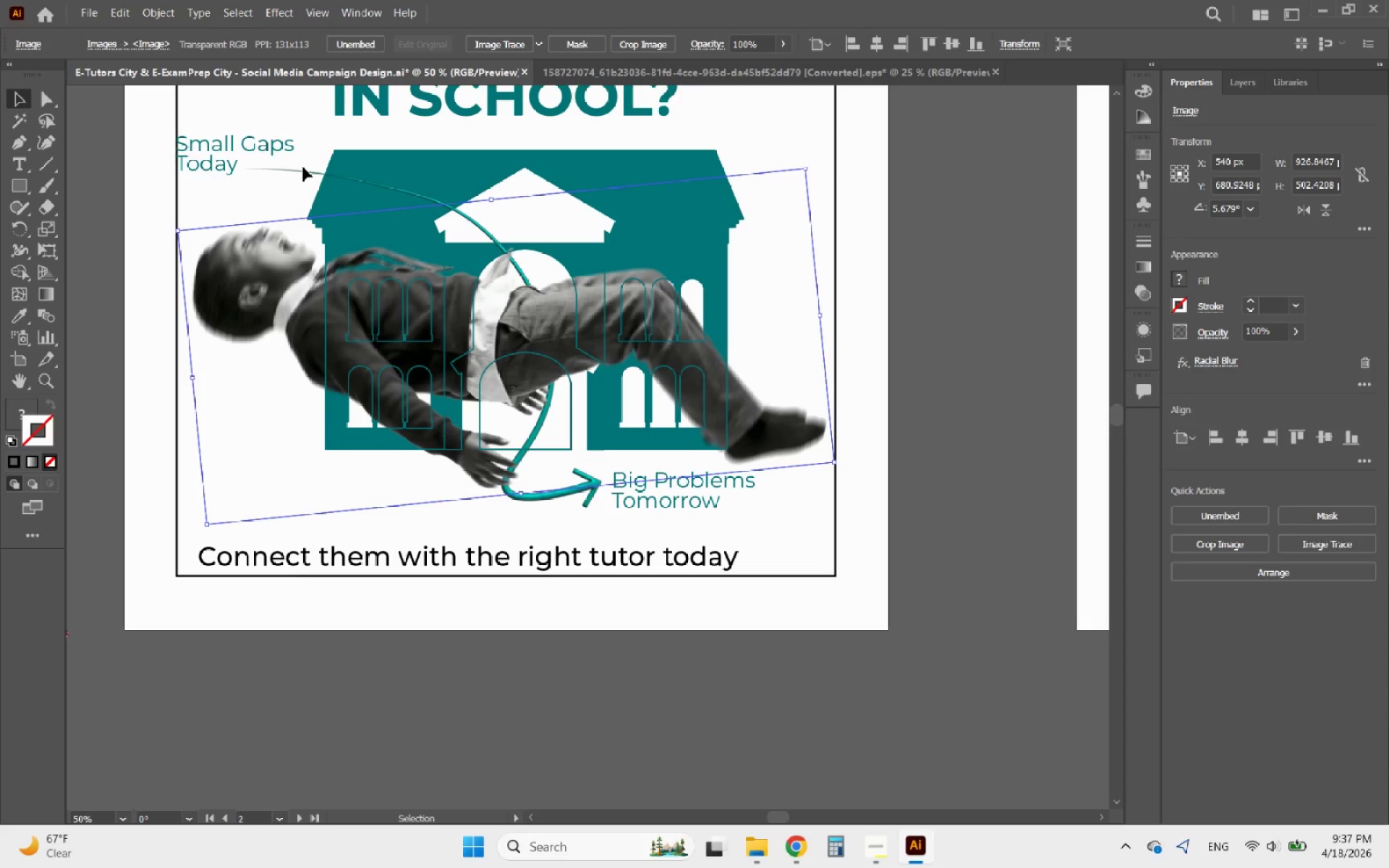 
left_click([302, 169])
 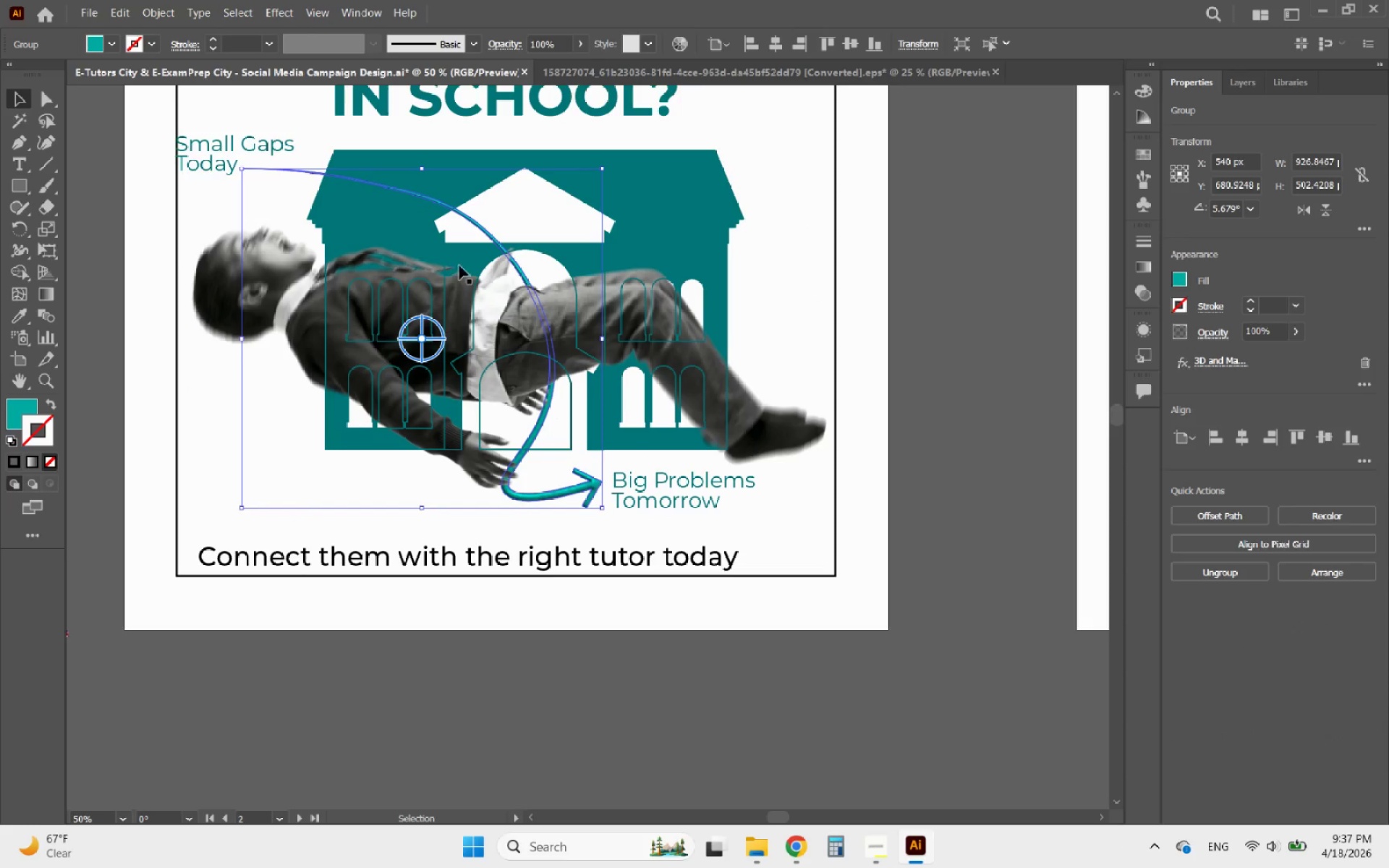 
hold_key(key=ShiftLeft, duration=0.33)
 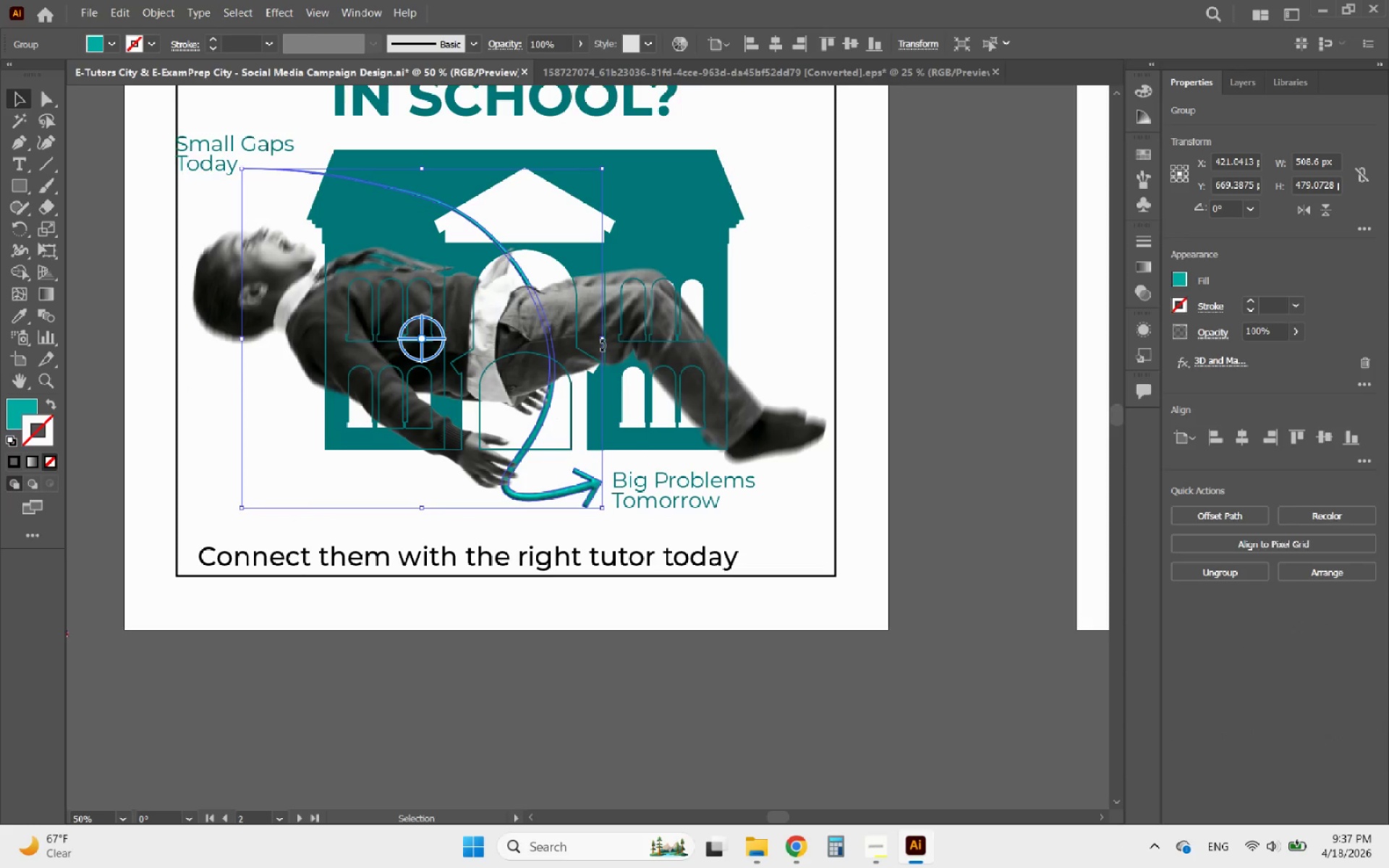 
key(Shift+ShiftLeft)
 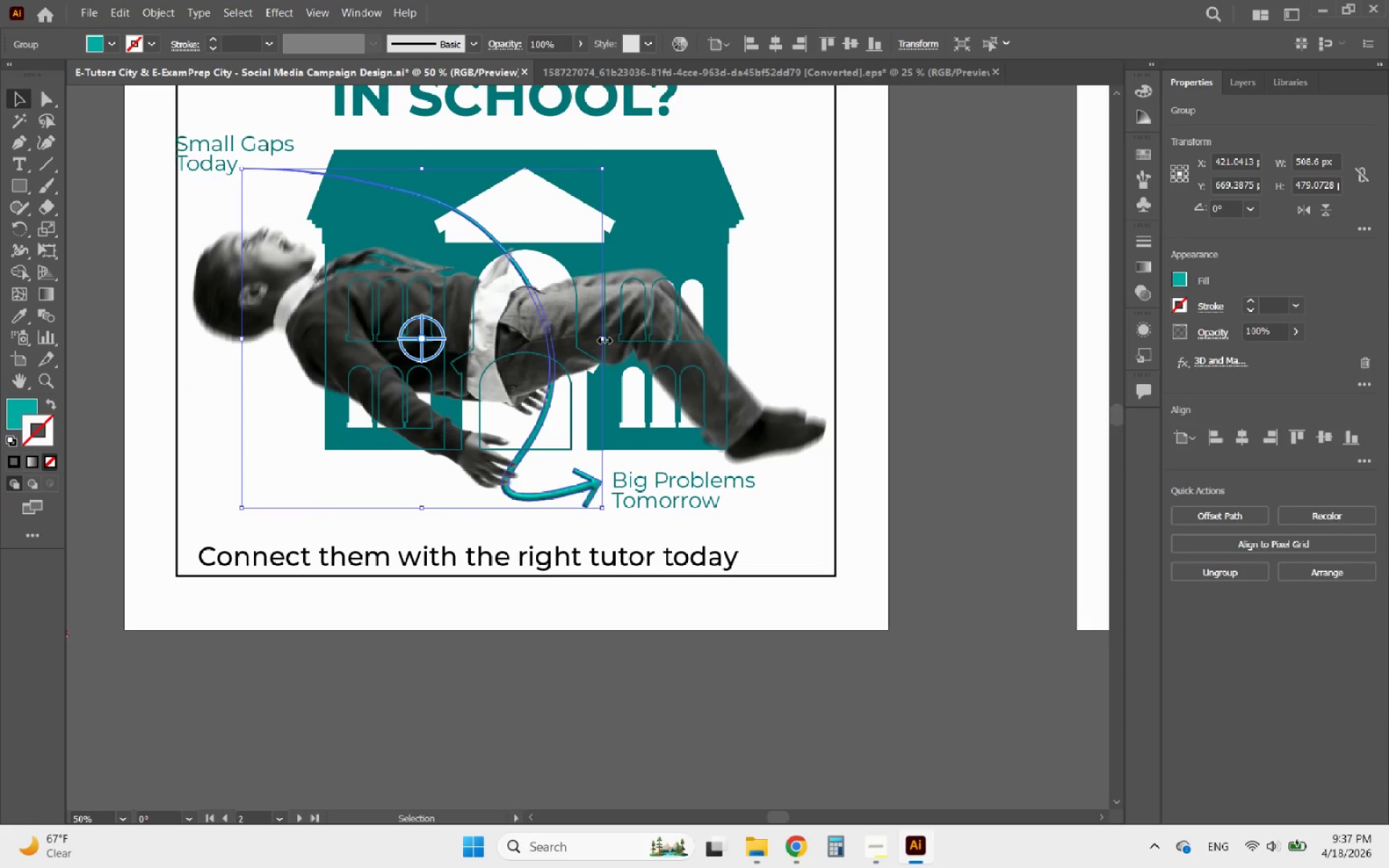 
left_click_drag(start_coordinate=[603, 339], to_coordinate=[633, 339])
 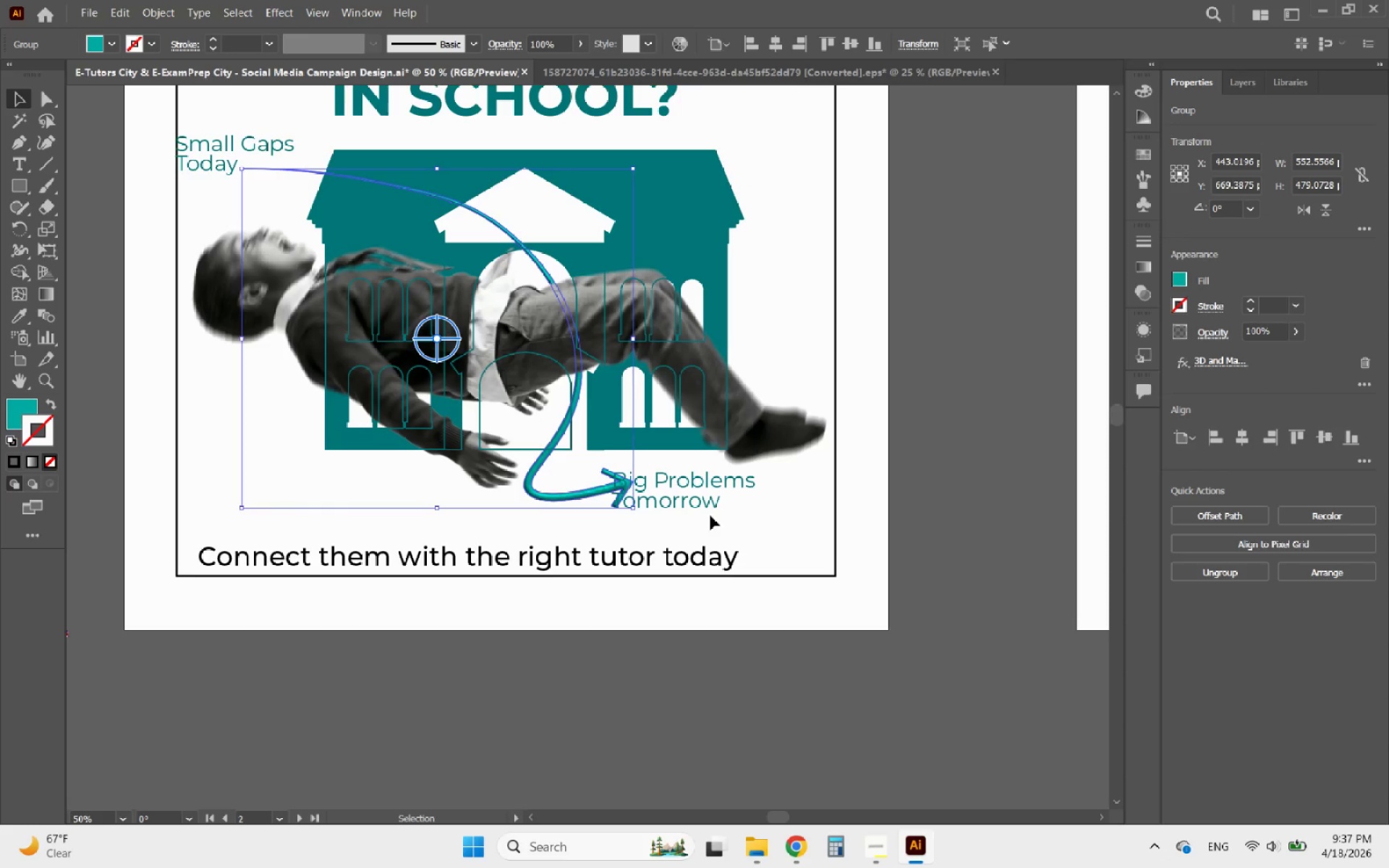 
left_click([692, 500])
 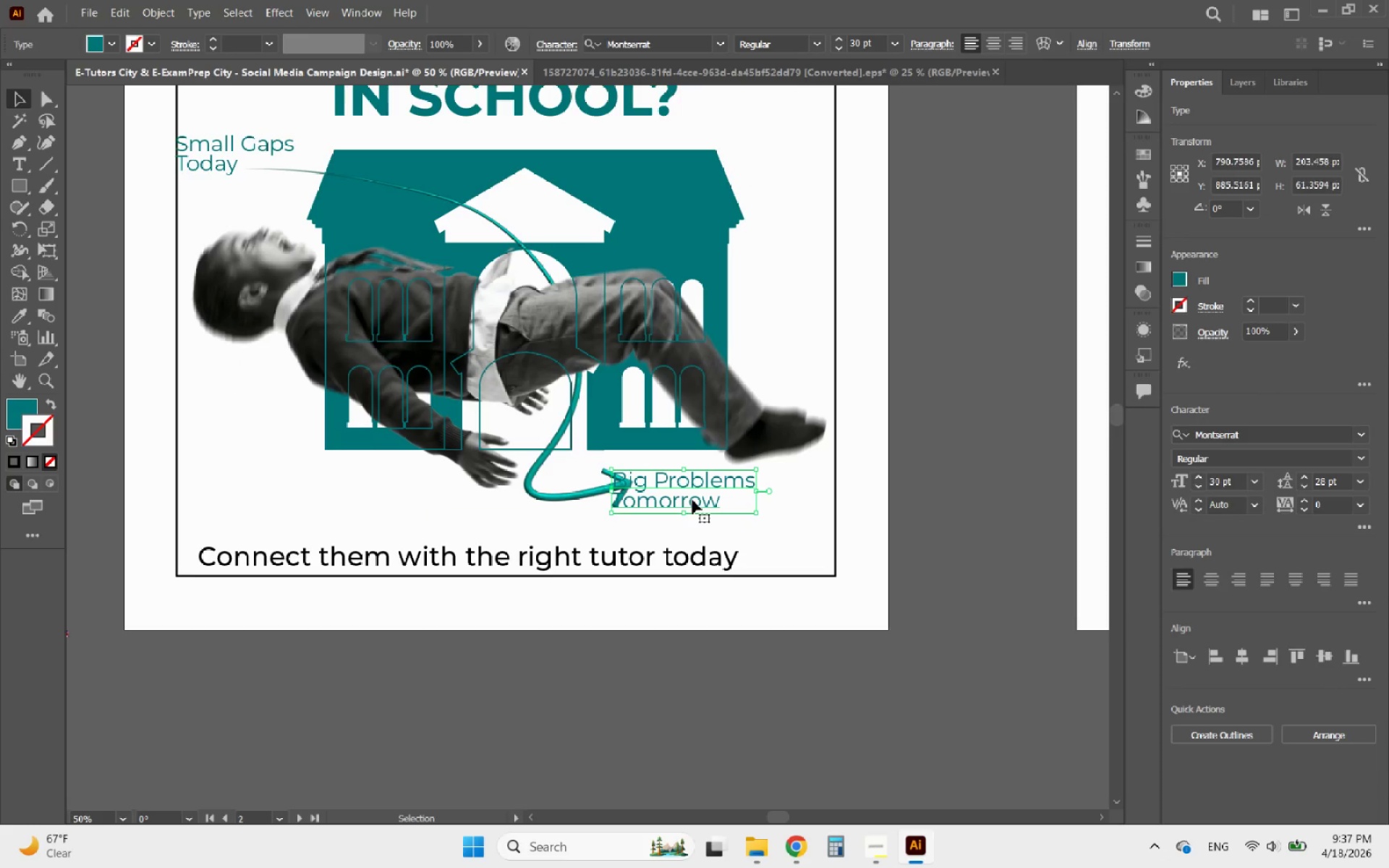 
left_click_drag(start_coordinate=[689, 500], to_coordinate=[719, 497])
 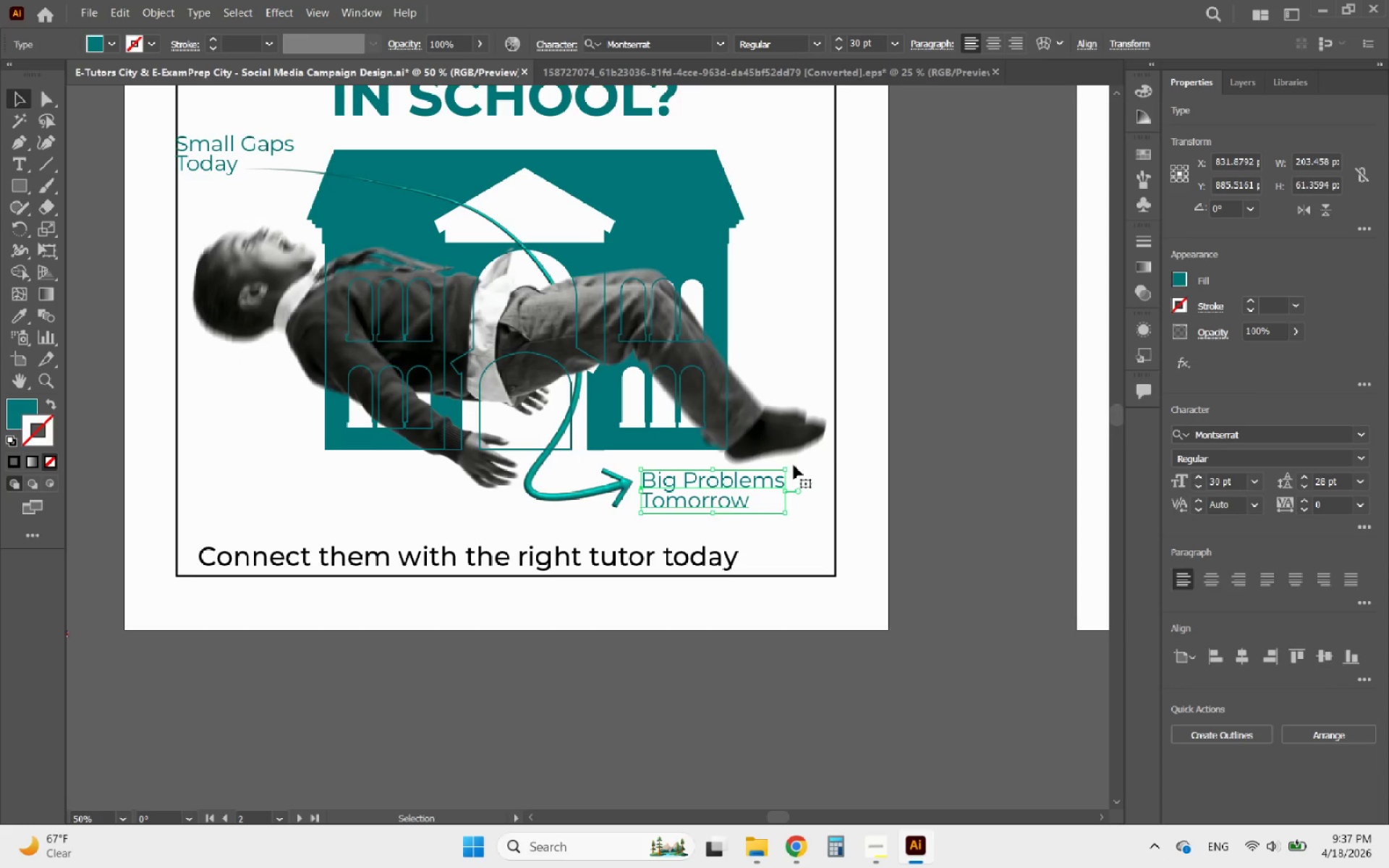 
hold_key(key=ShiftLeft, duration=1.95)
 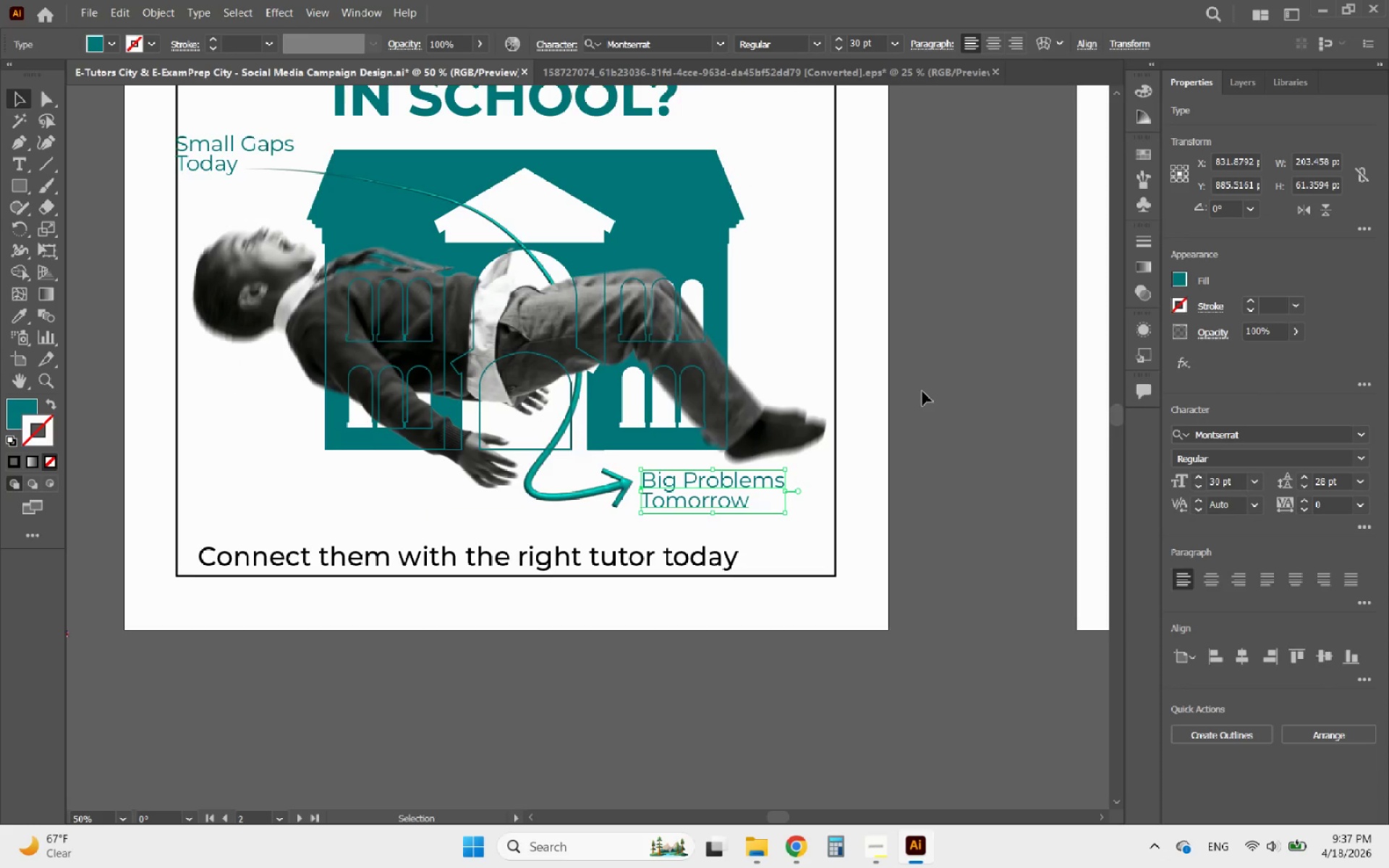 
left_click([935, 389])
 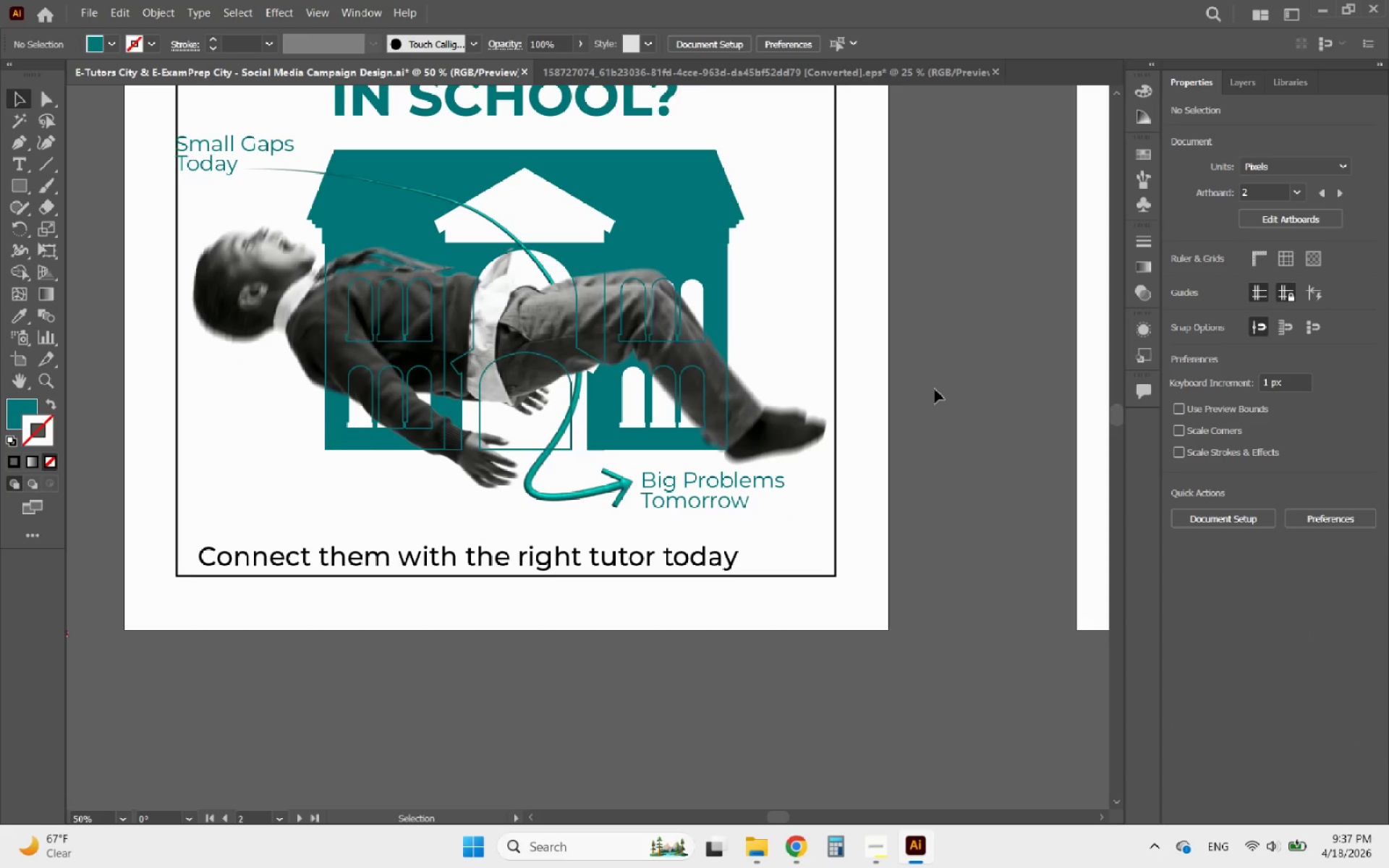 
hold_key(key=AltLeft, duration=0.82)
scroll: coordinate [302, 166], scroll_direction: up, amount: 2.0
 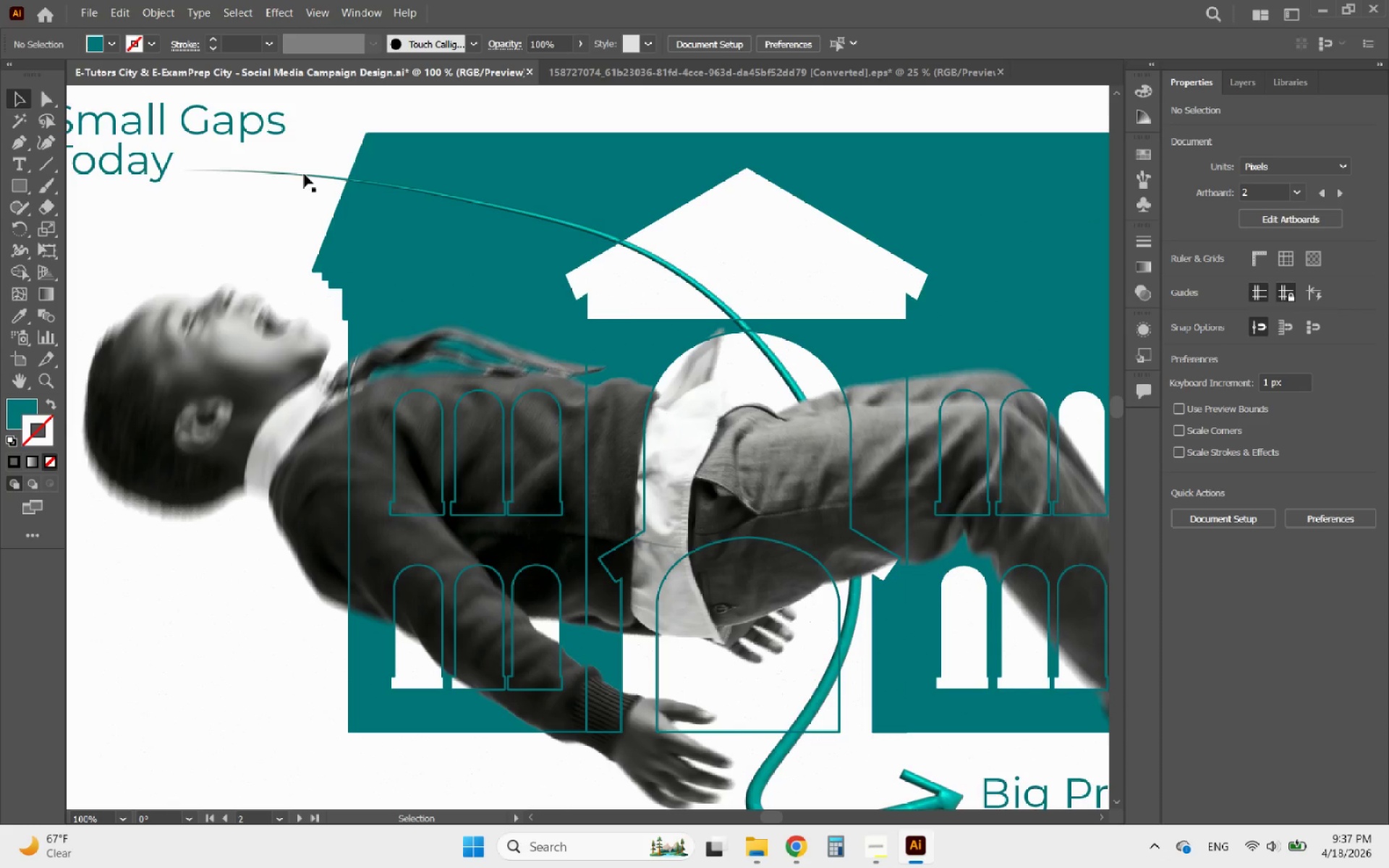 
left_click([304, 174])
 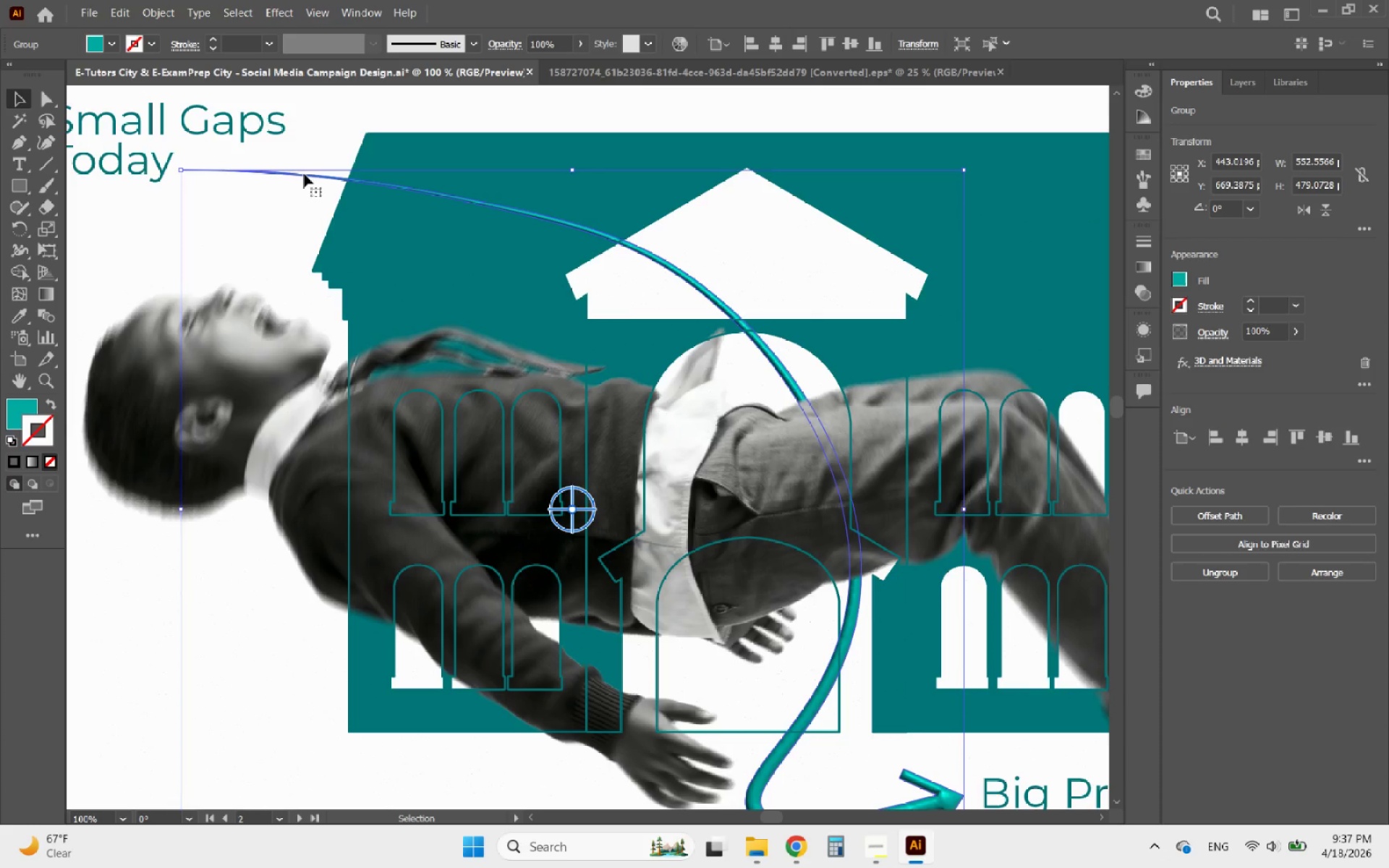 
hold_key(key=AltLeft, duration=0.99)
scroll: coordinate [304, 174], scroll_direction: down, amount: 2.0
 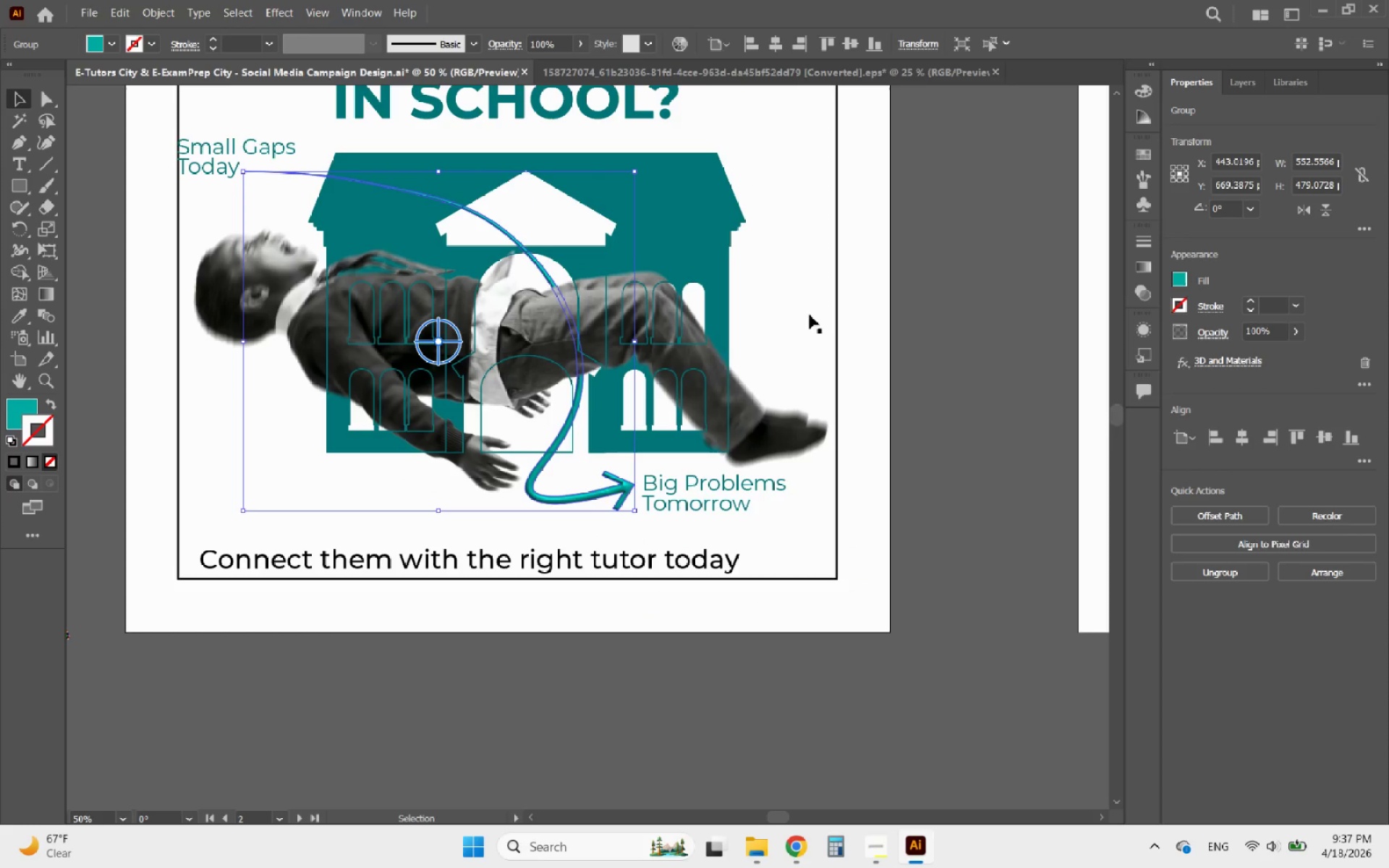 
left_click([915, 343])
 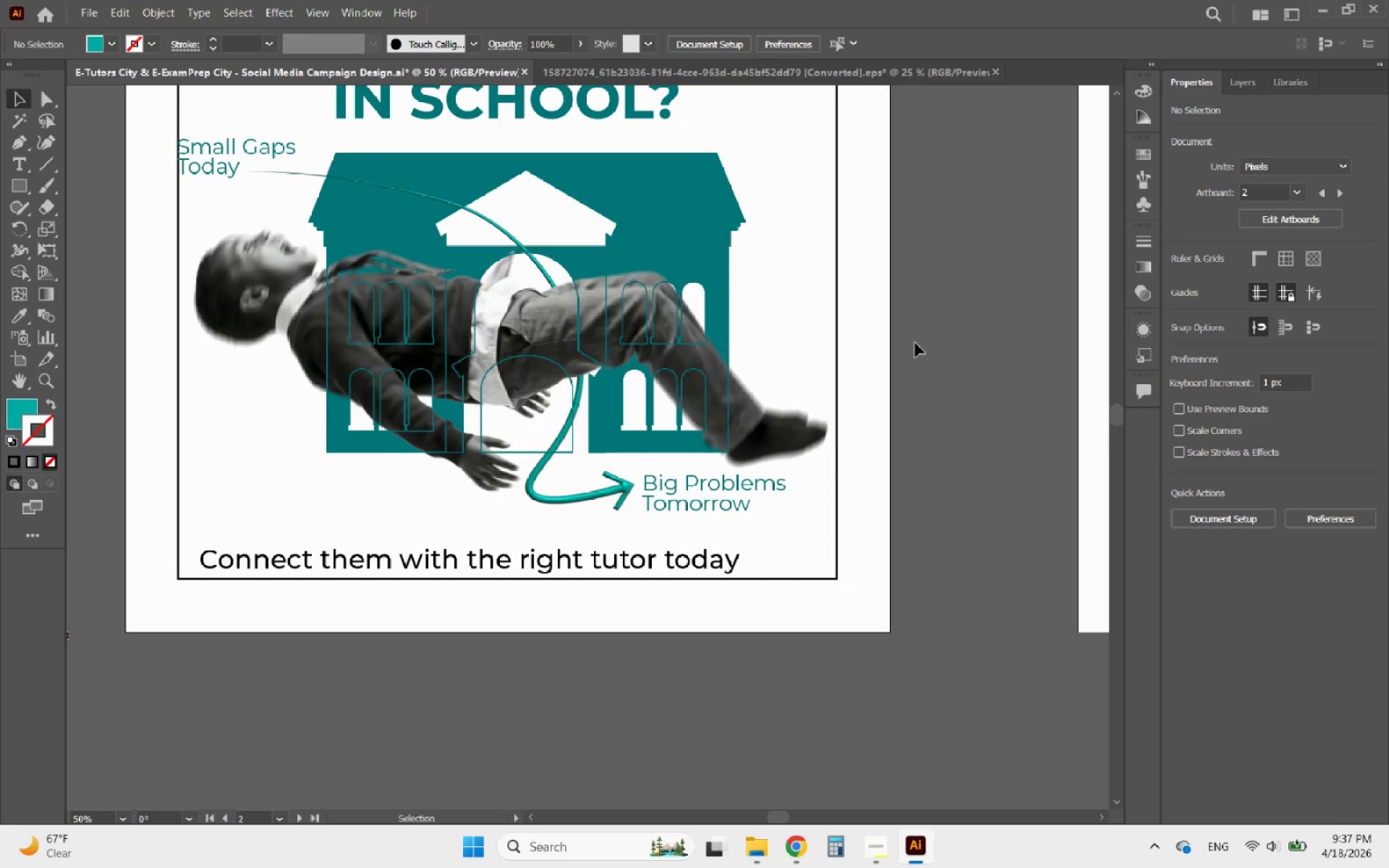 
hold_key(key=AltLeft, duration=2.68)
scroll: coordinate [874, 418], scroll_direction: down, amount: 2.0
 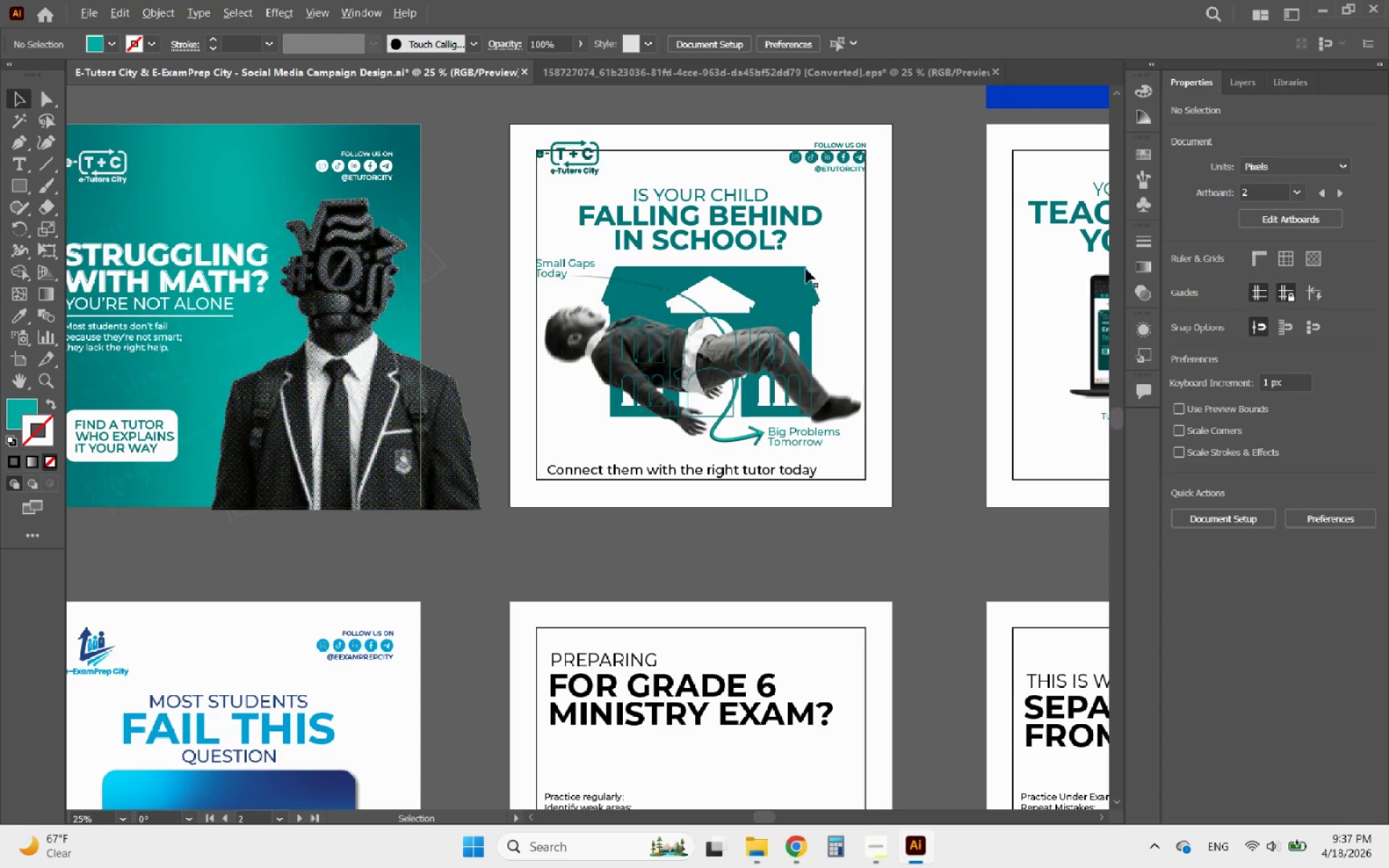 
scroll: coordinate [776, 231], scroll_direction: up, amount: 1.0
 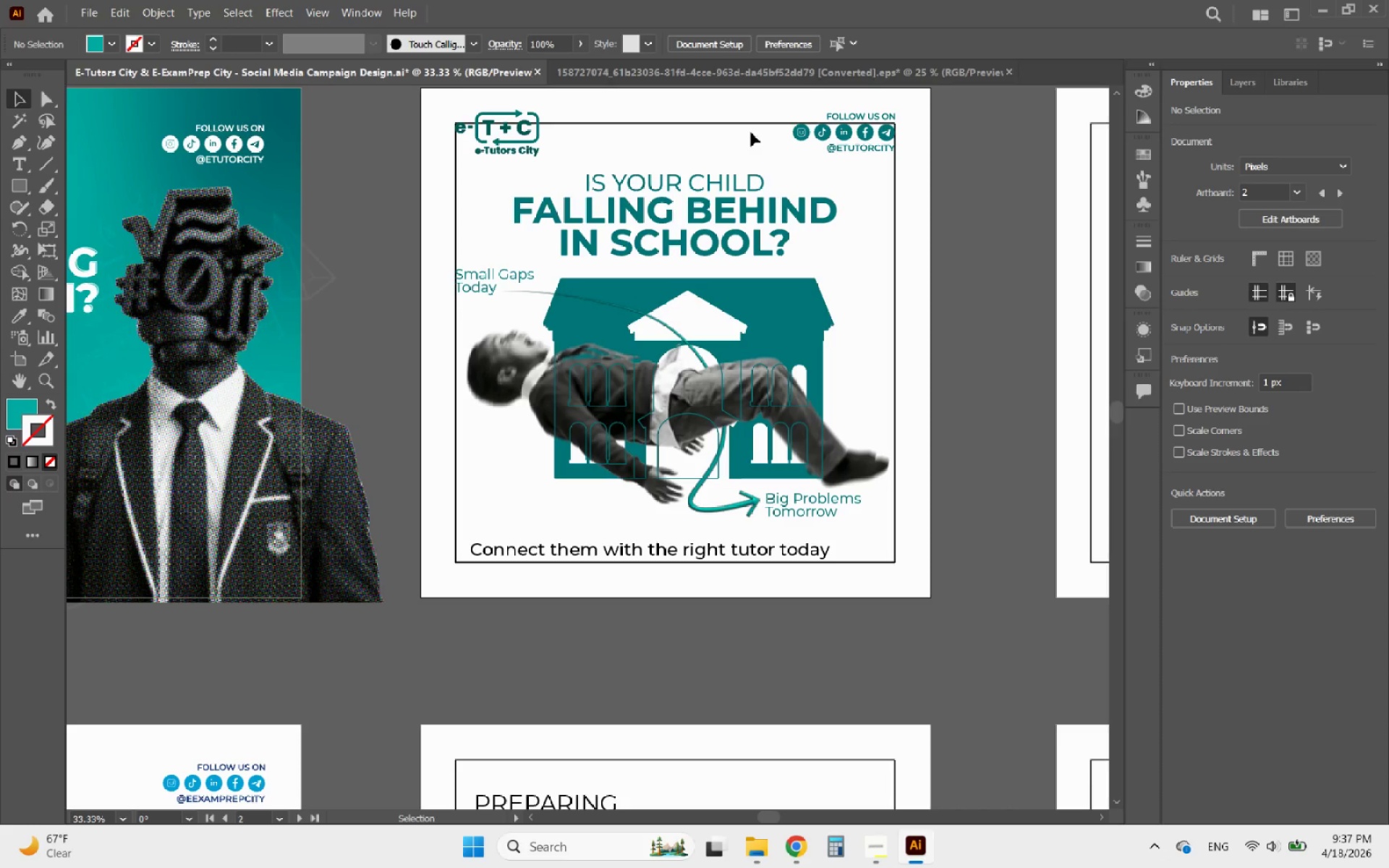 
left_click([731, 126])
 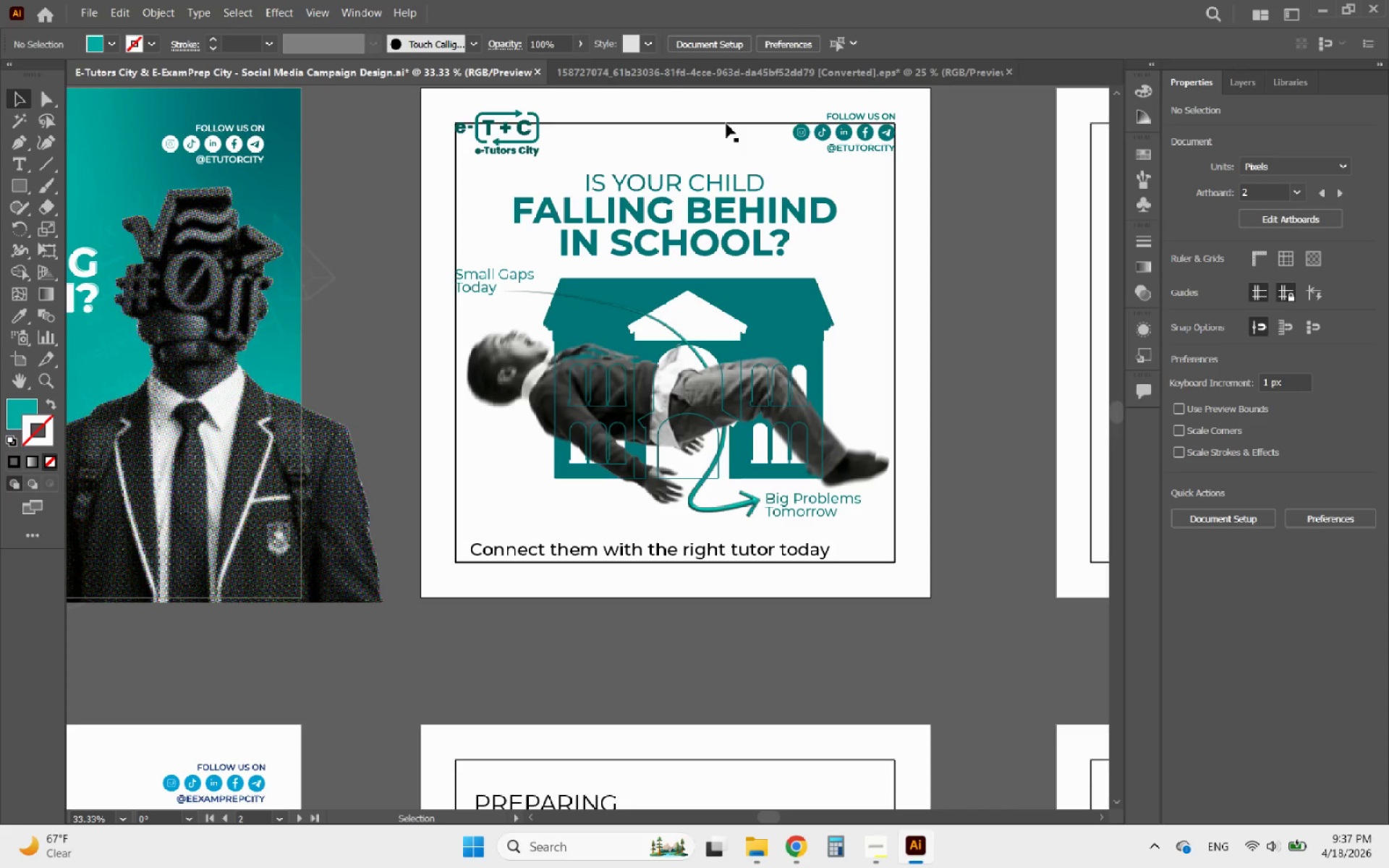 
left_click([726, 124])
 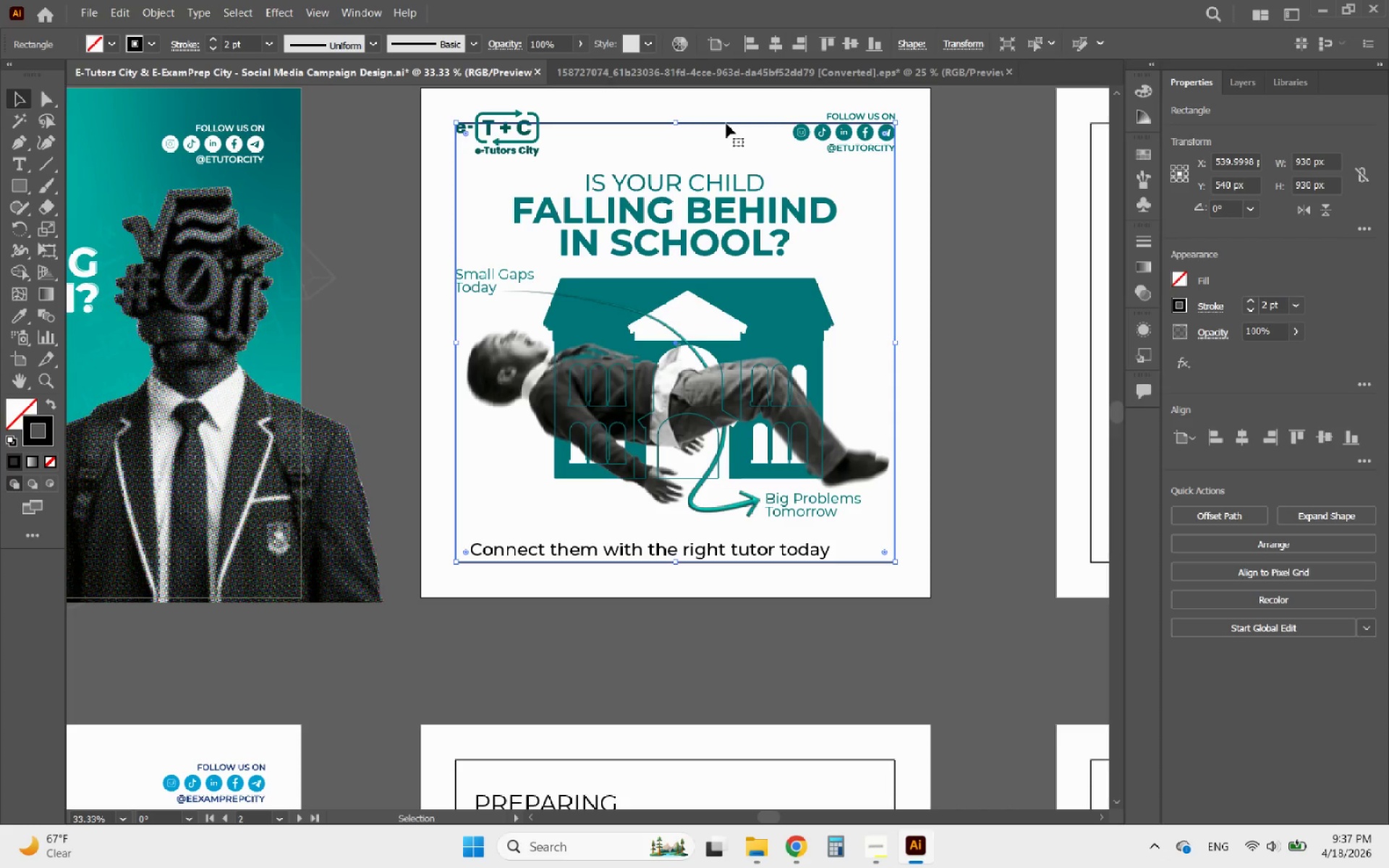 
key(Delete)
 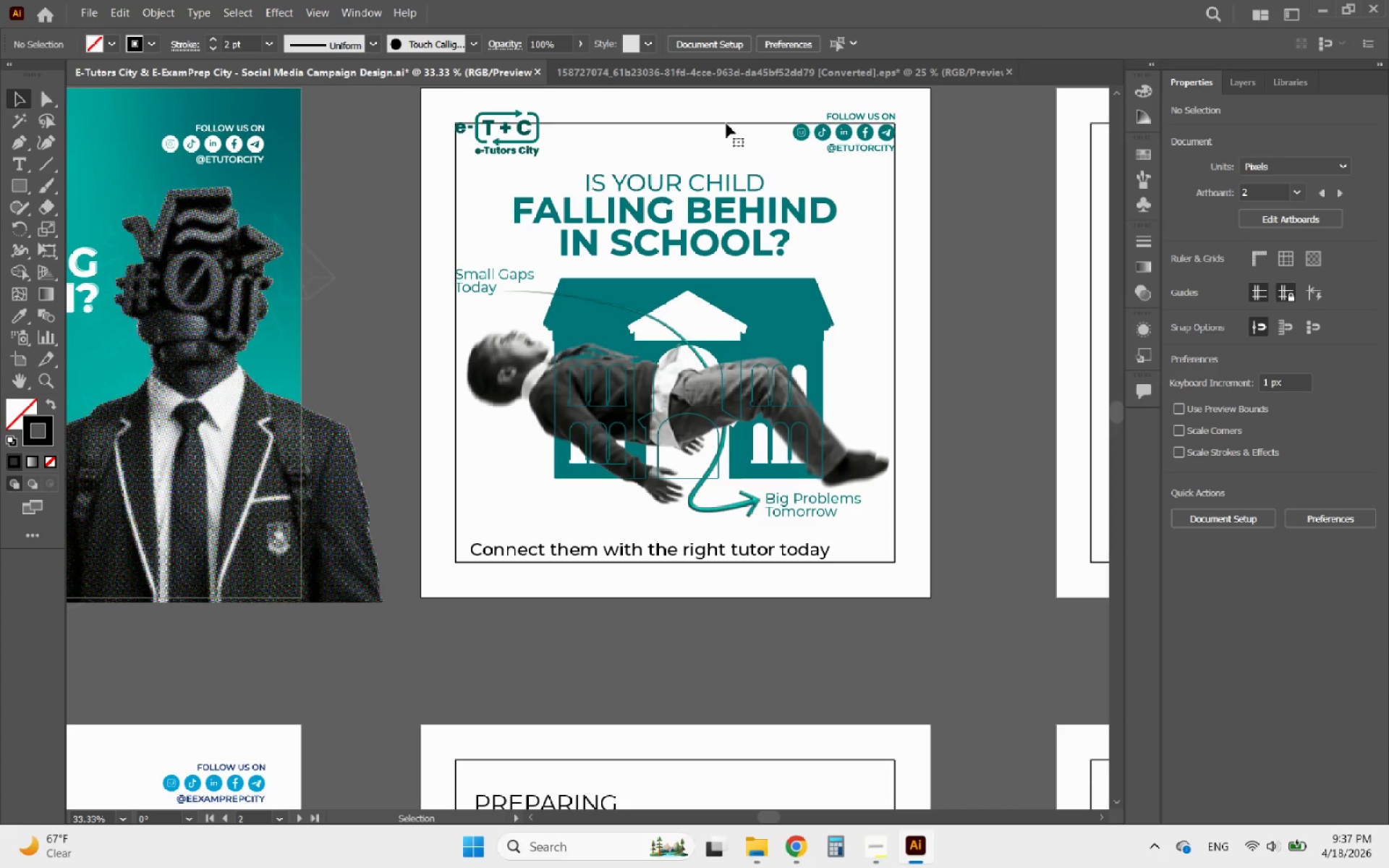 
left_click([726, 124])
 